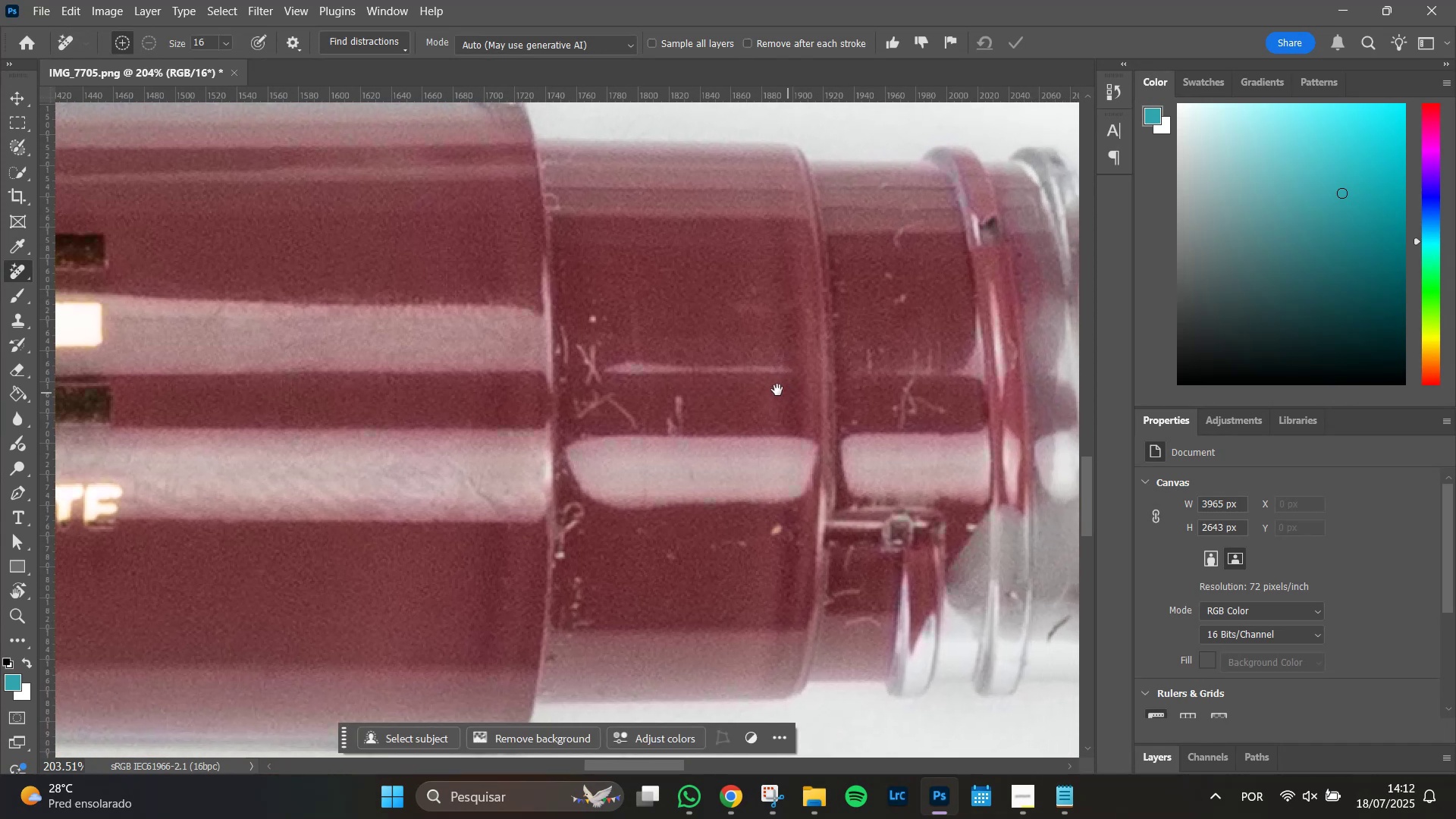 
key(Space)
 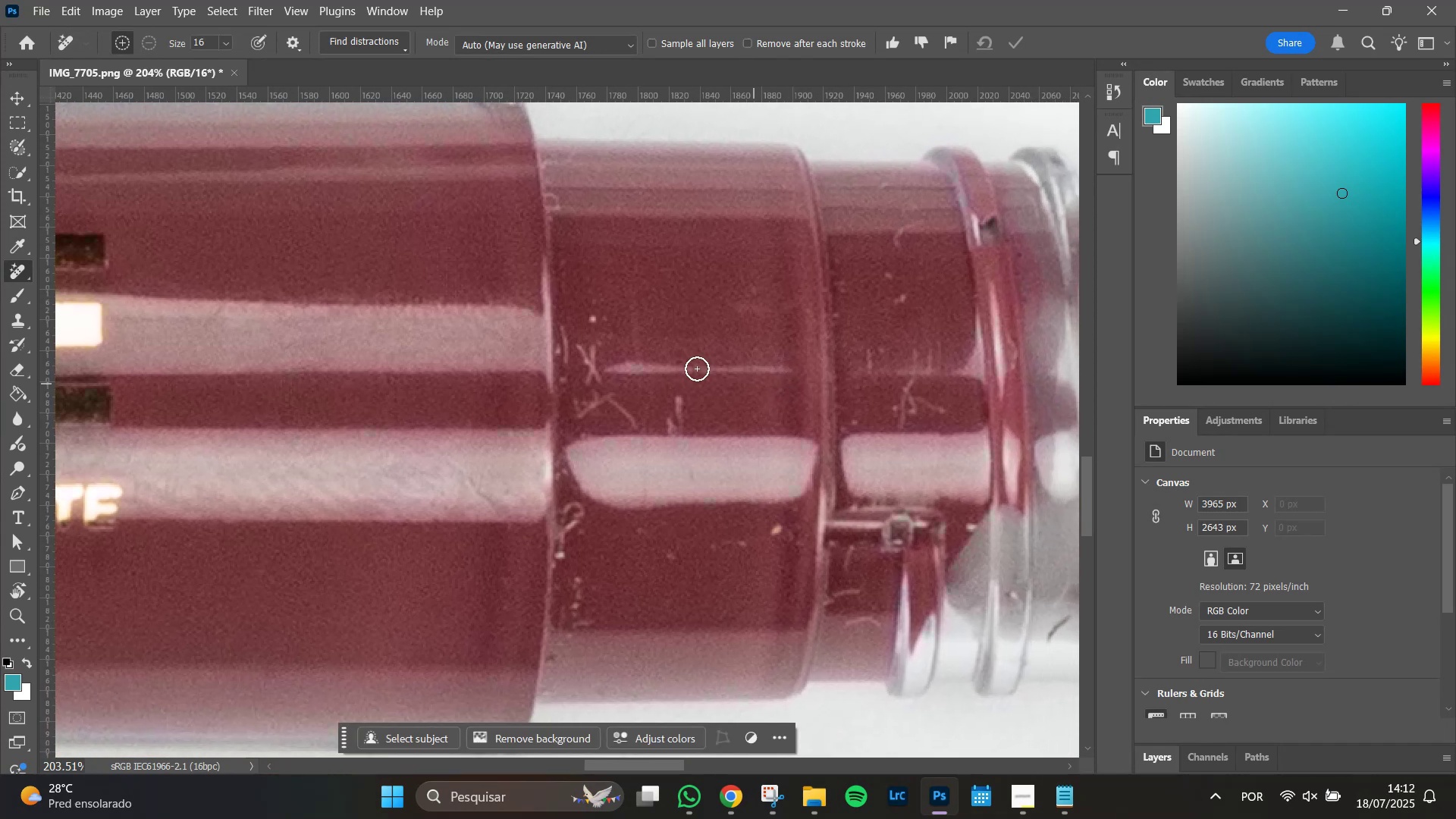 
key(Space)
 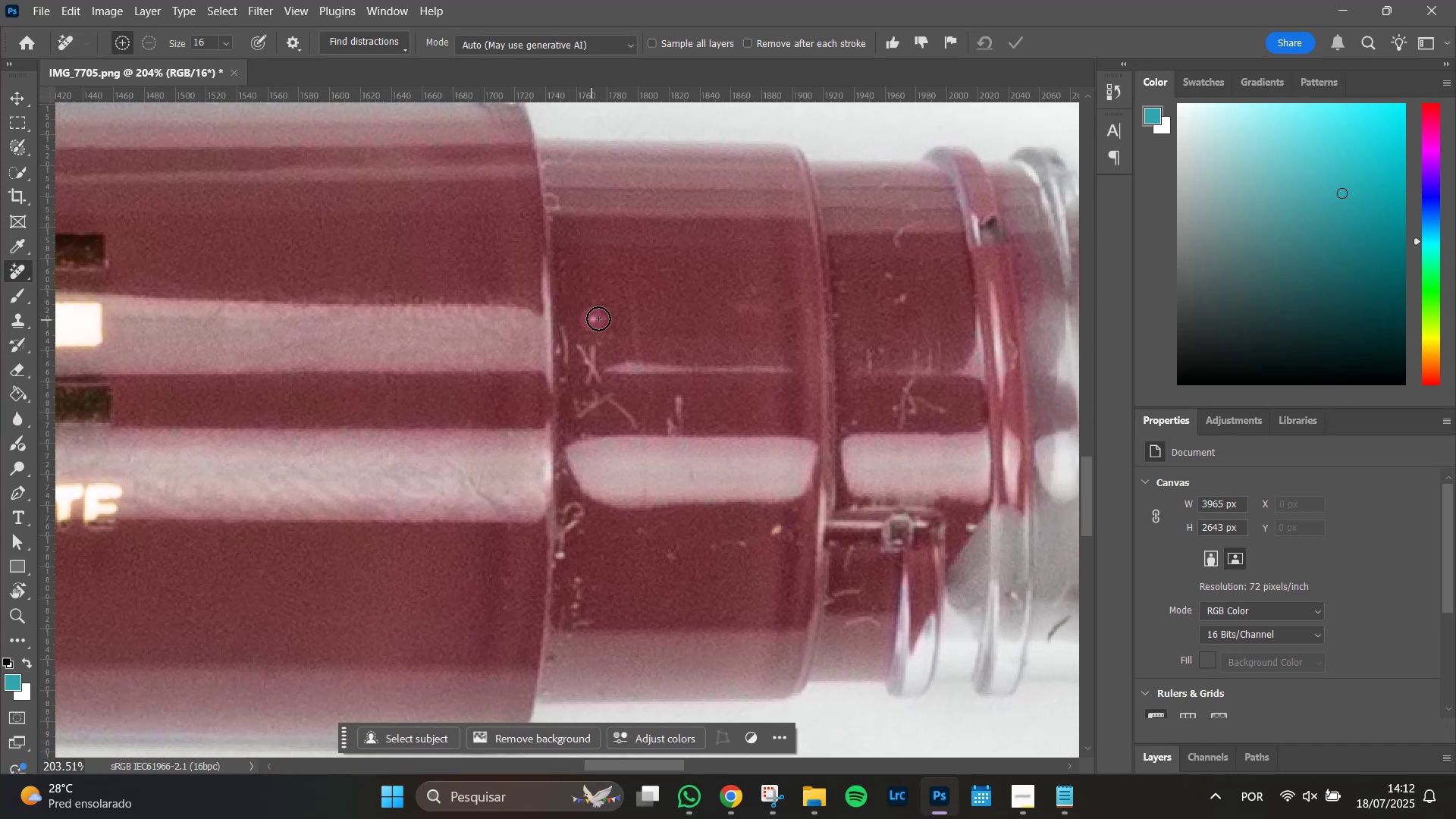 
left_click([589, 307])
 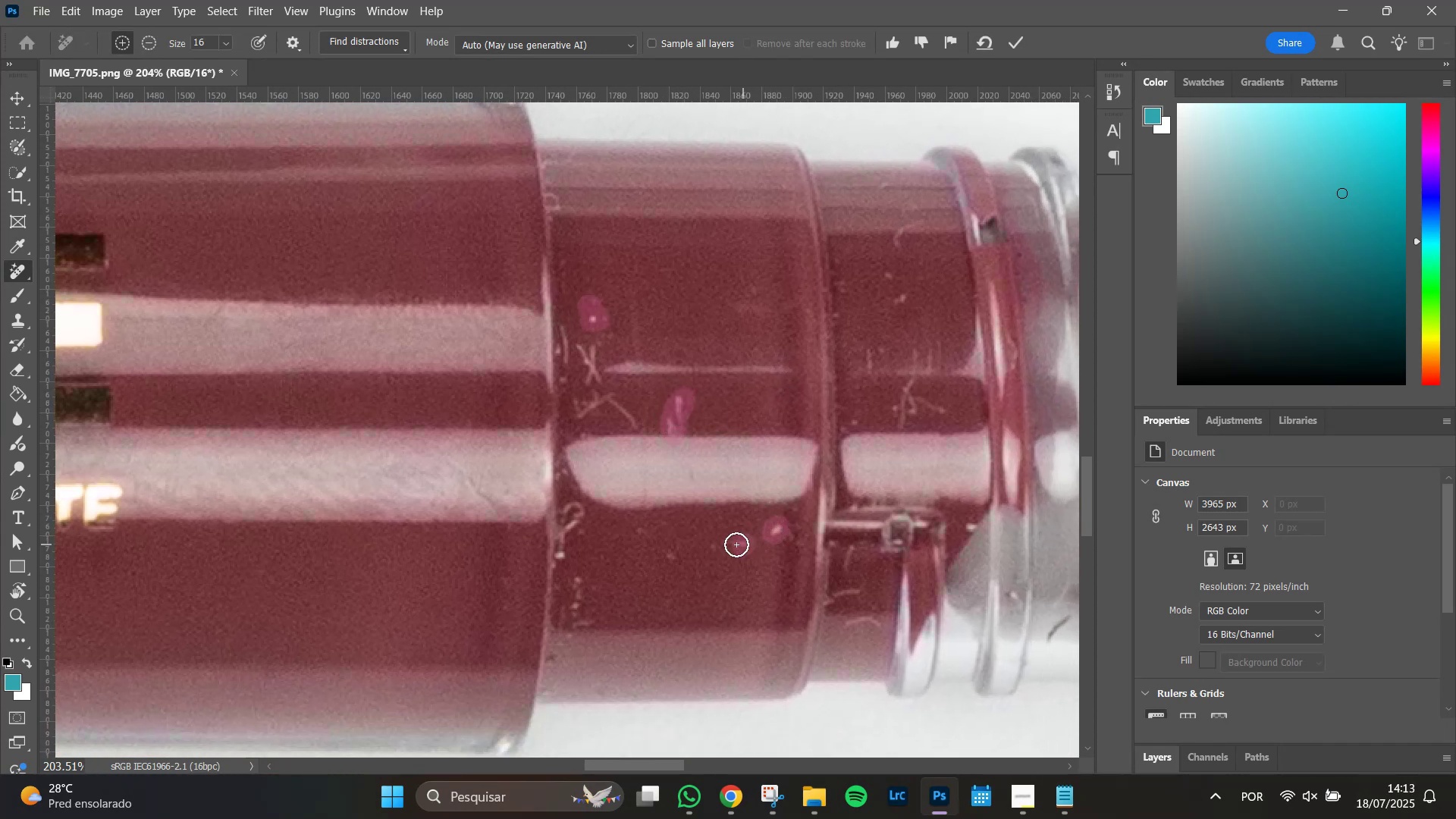 
wait(5.79)
 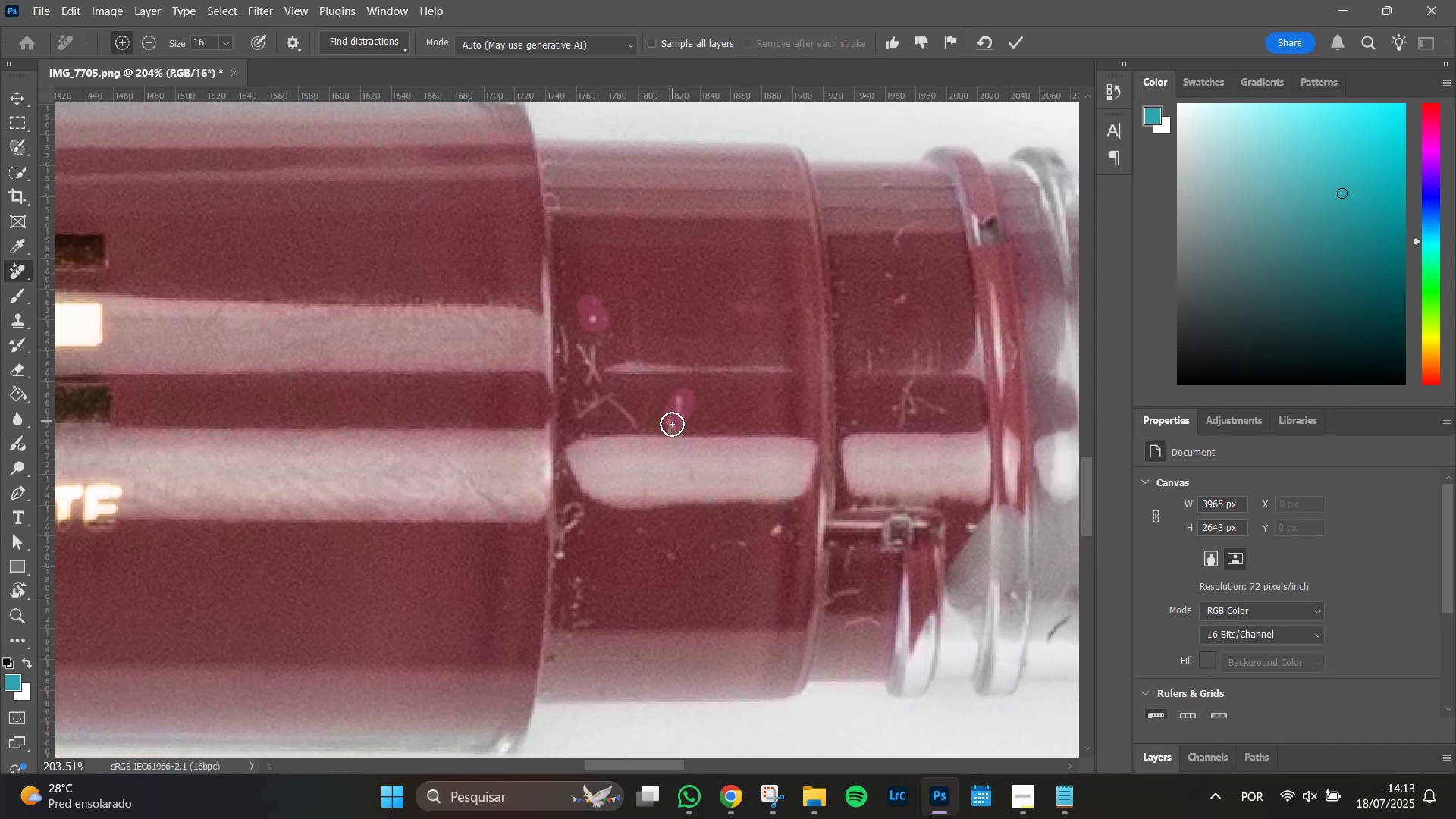 
double_click([633, 526])
 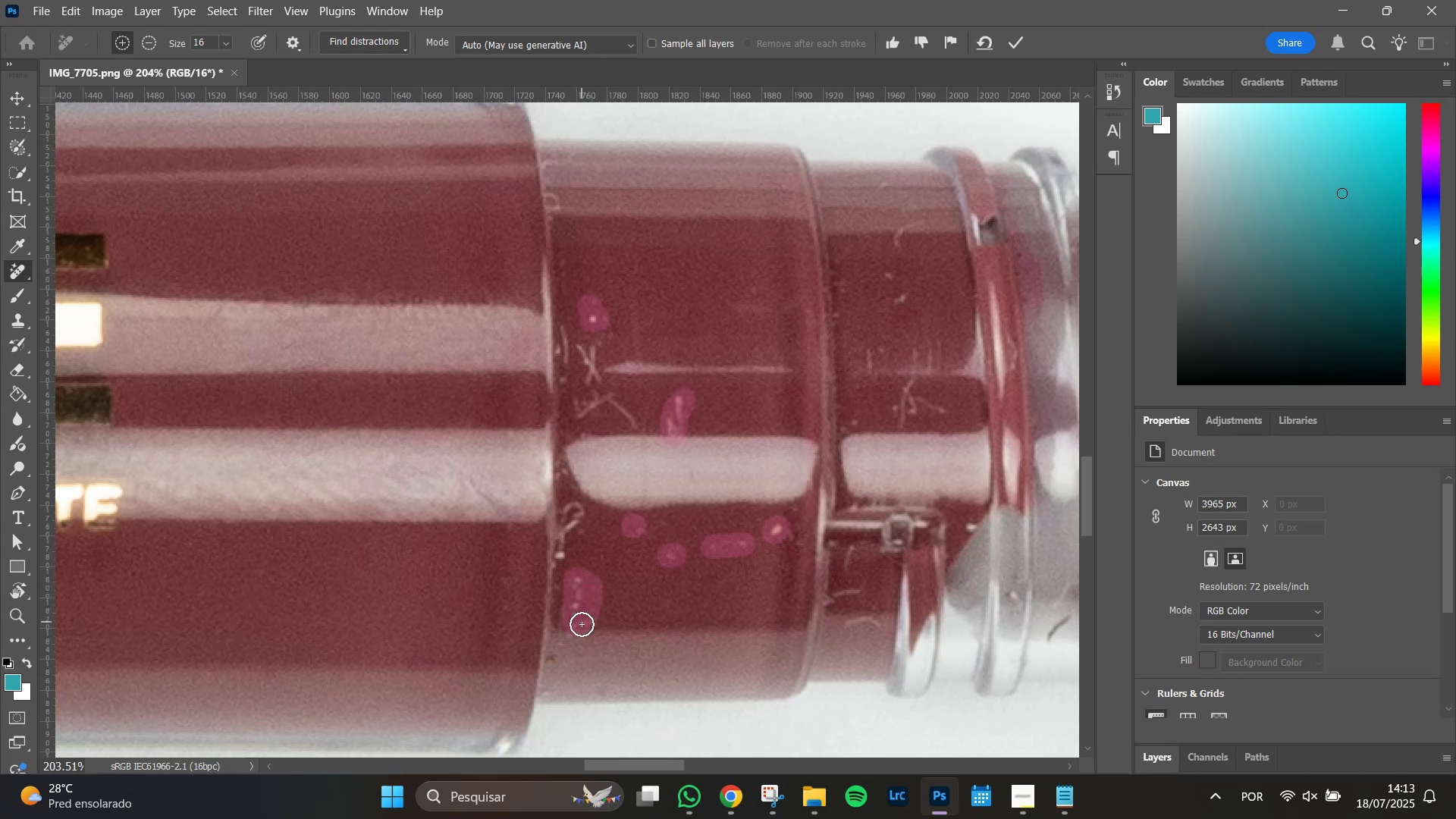 
key(Enter)
 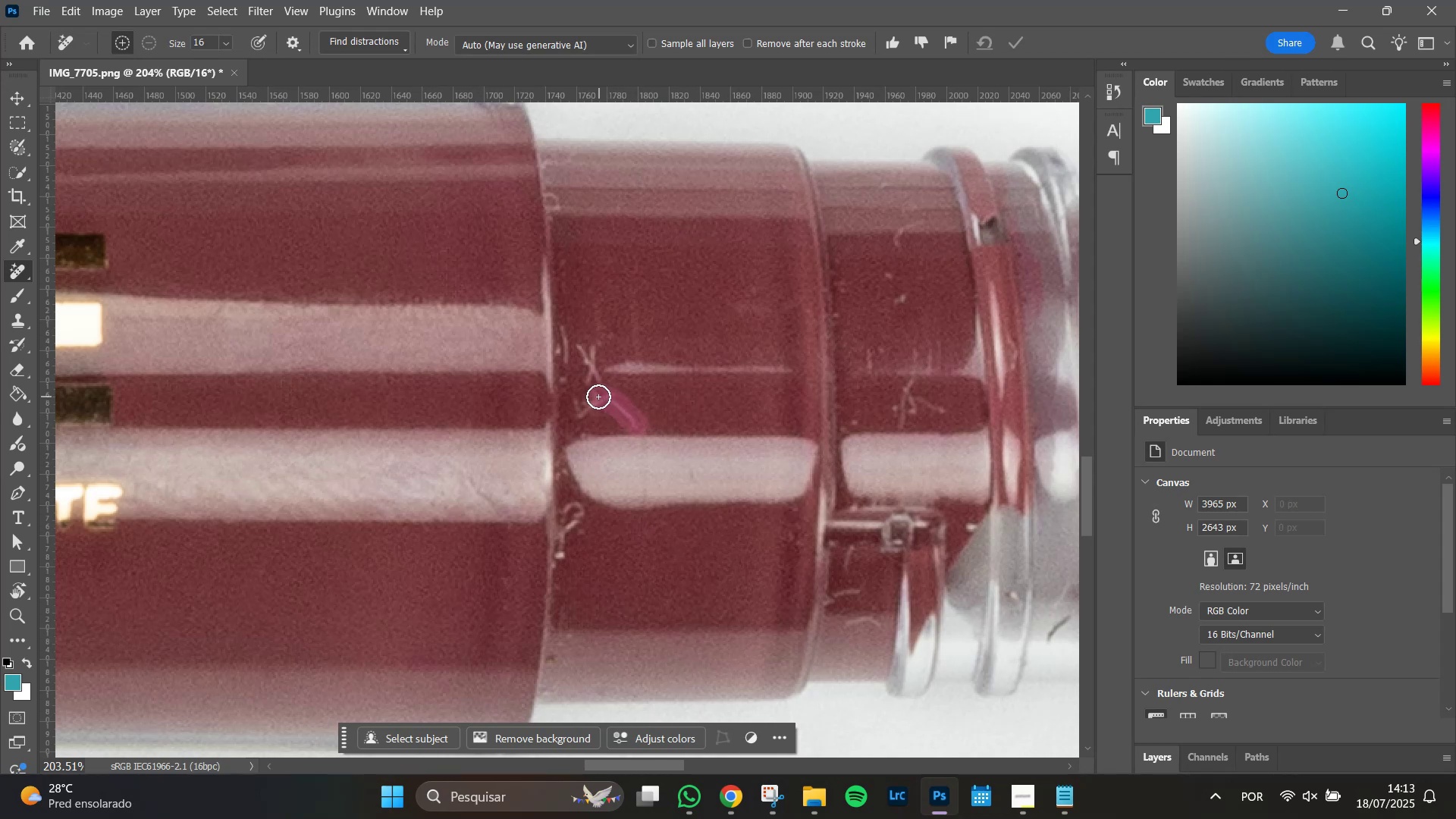 
wait(13.62)
 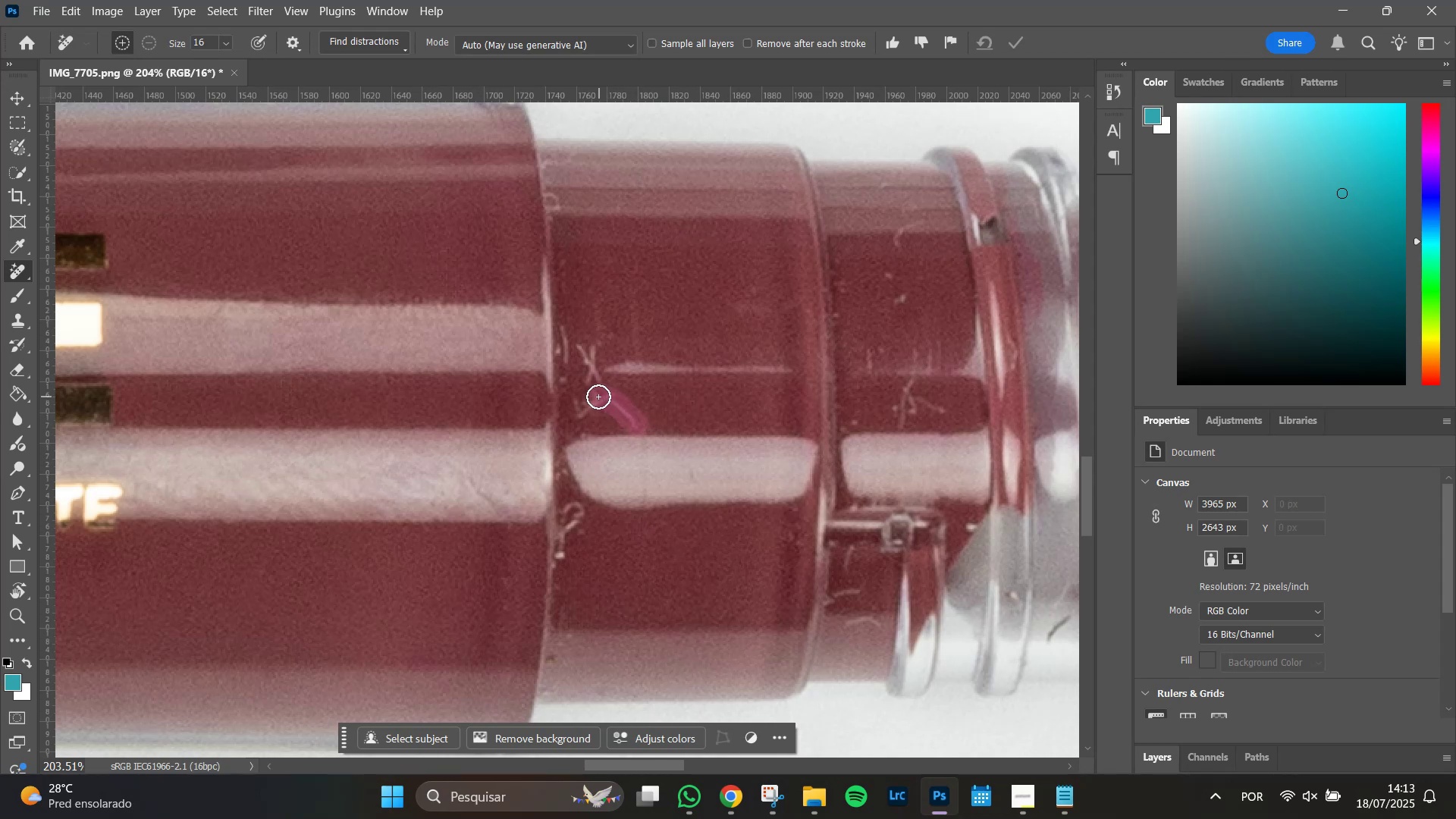 
left_click([1011, 35])
 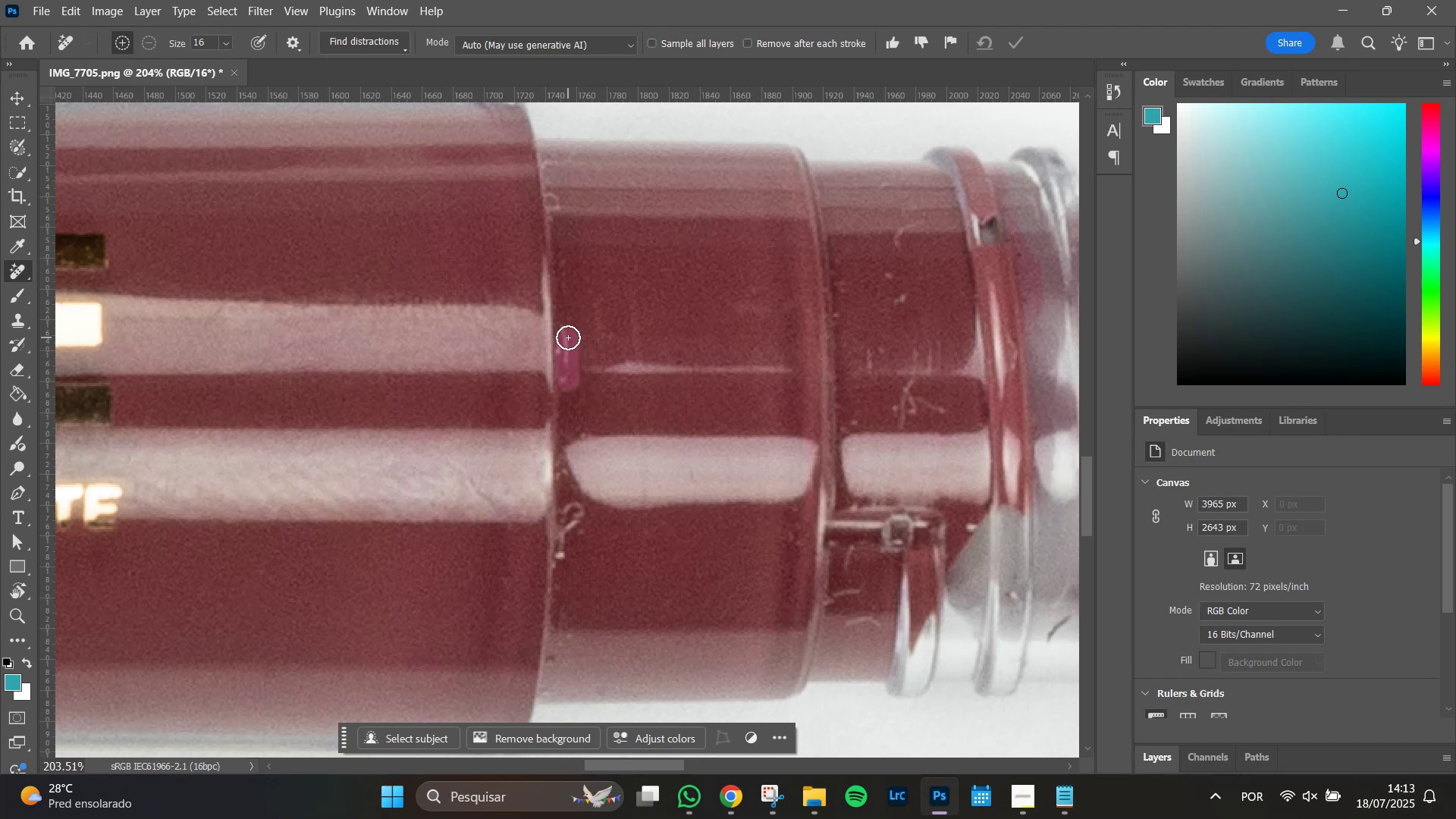 
wait(10.92)
 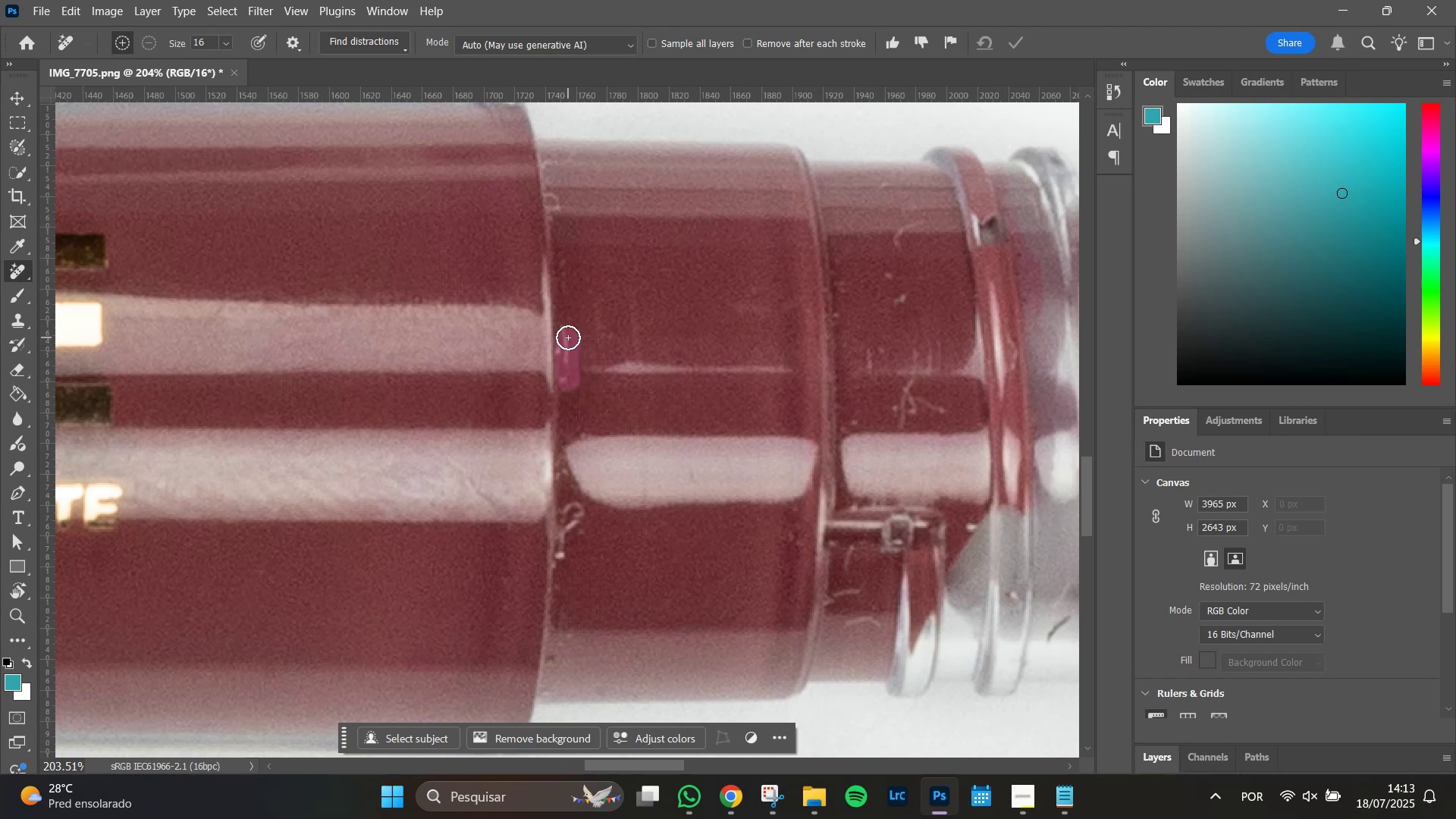 
key(Enter)
 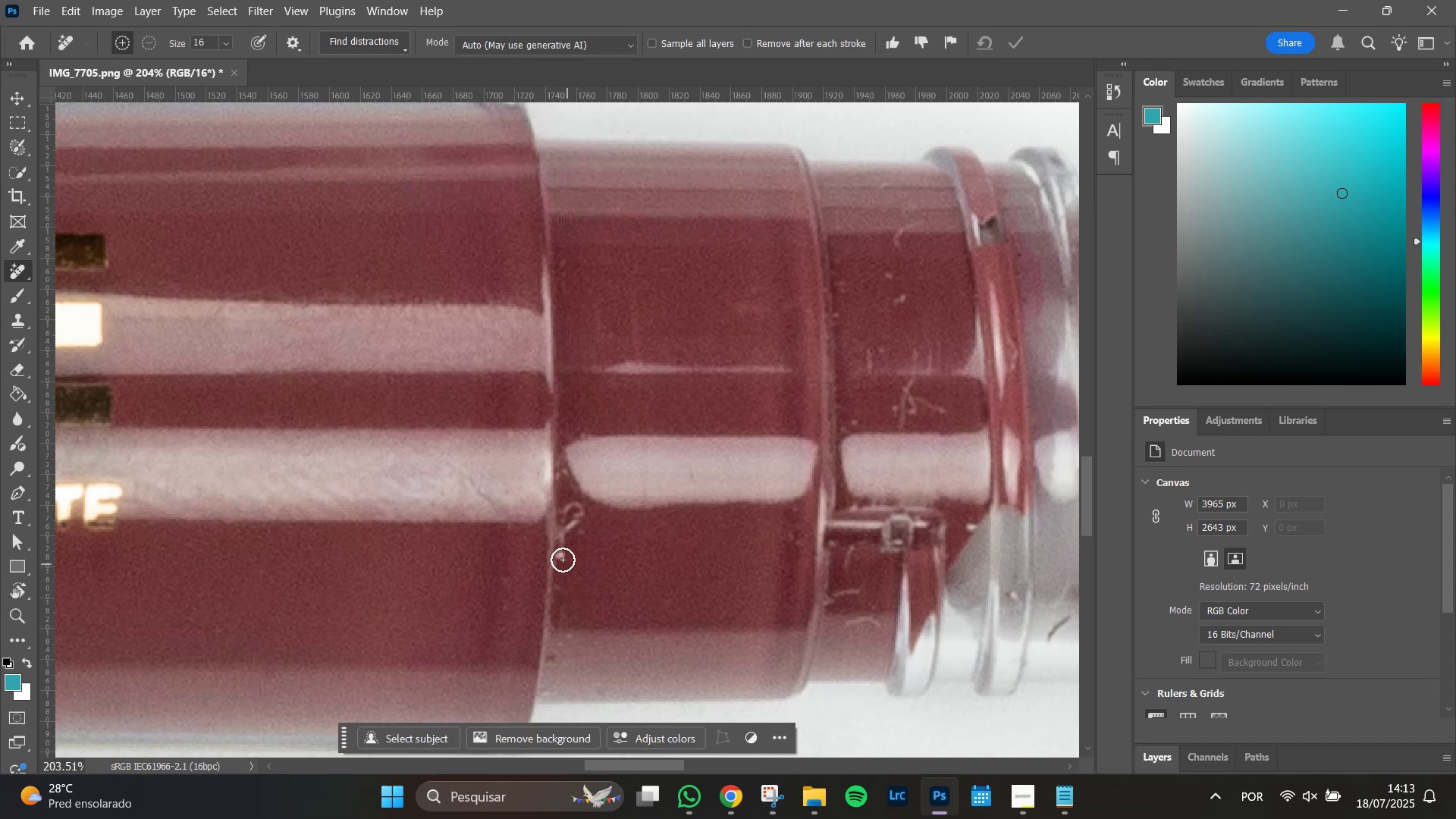 
wait(11.14)
 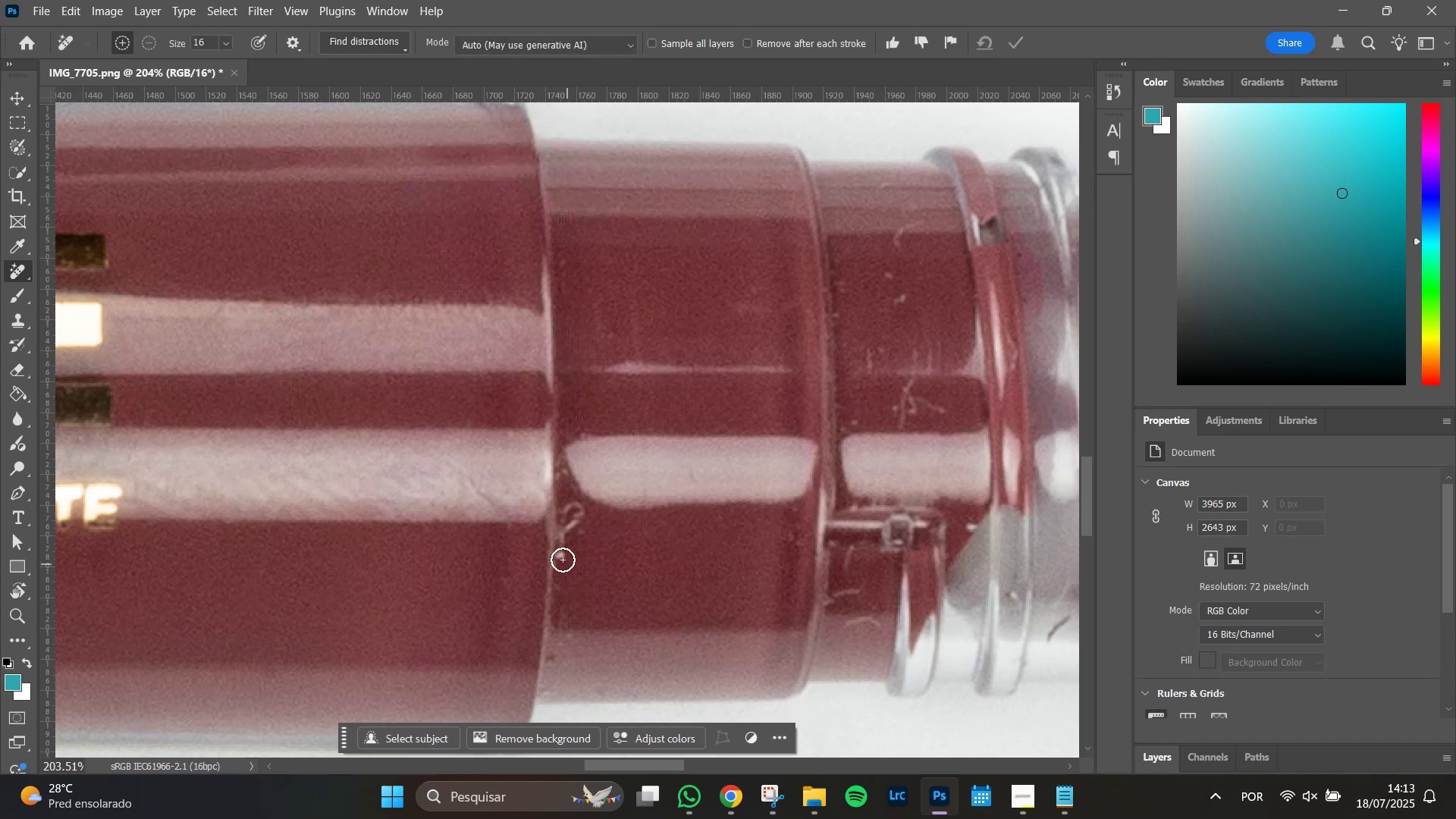 
left_click([582, 535])
 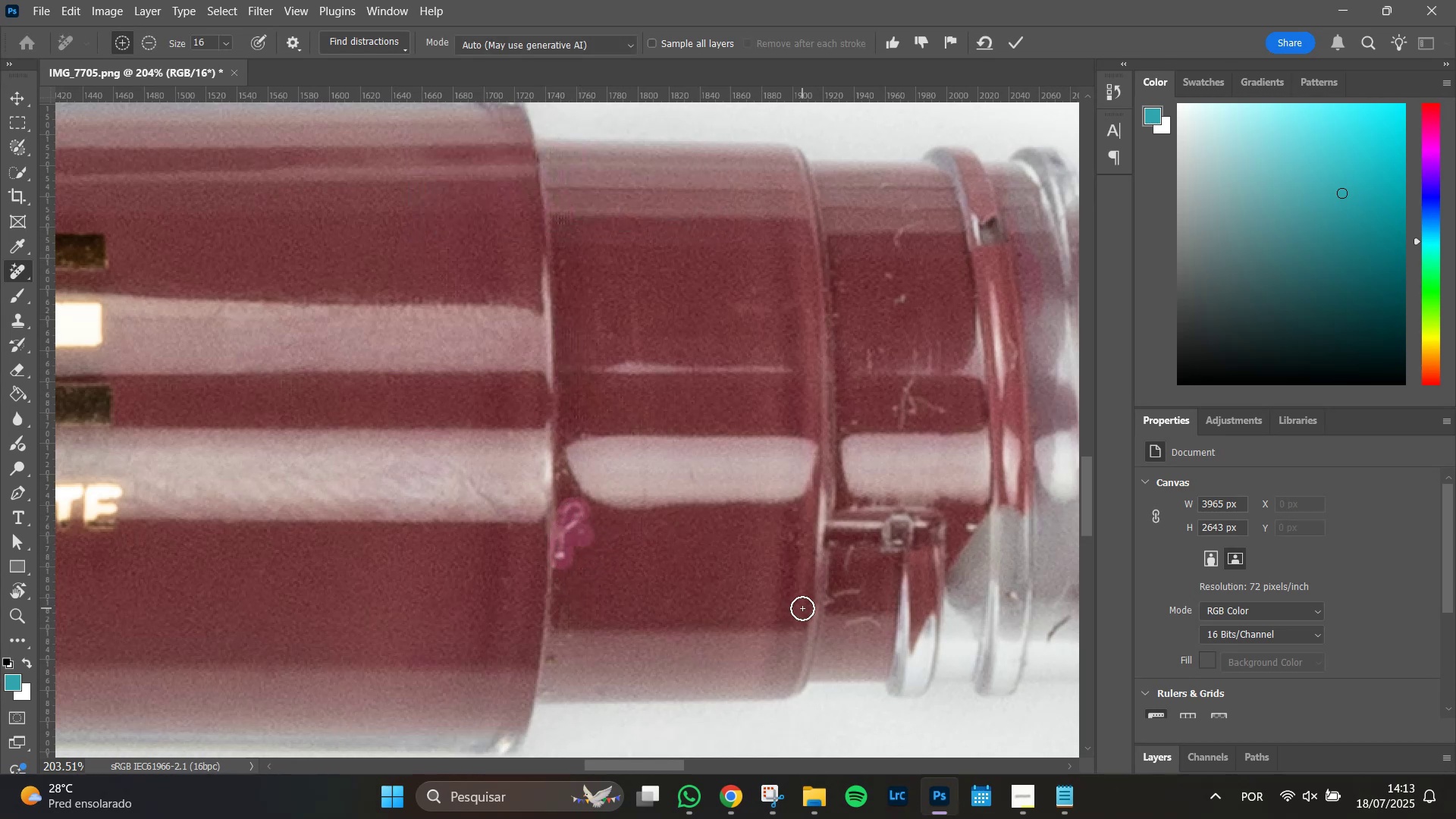 
key(Enter)
 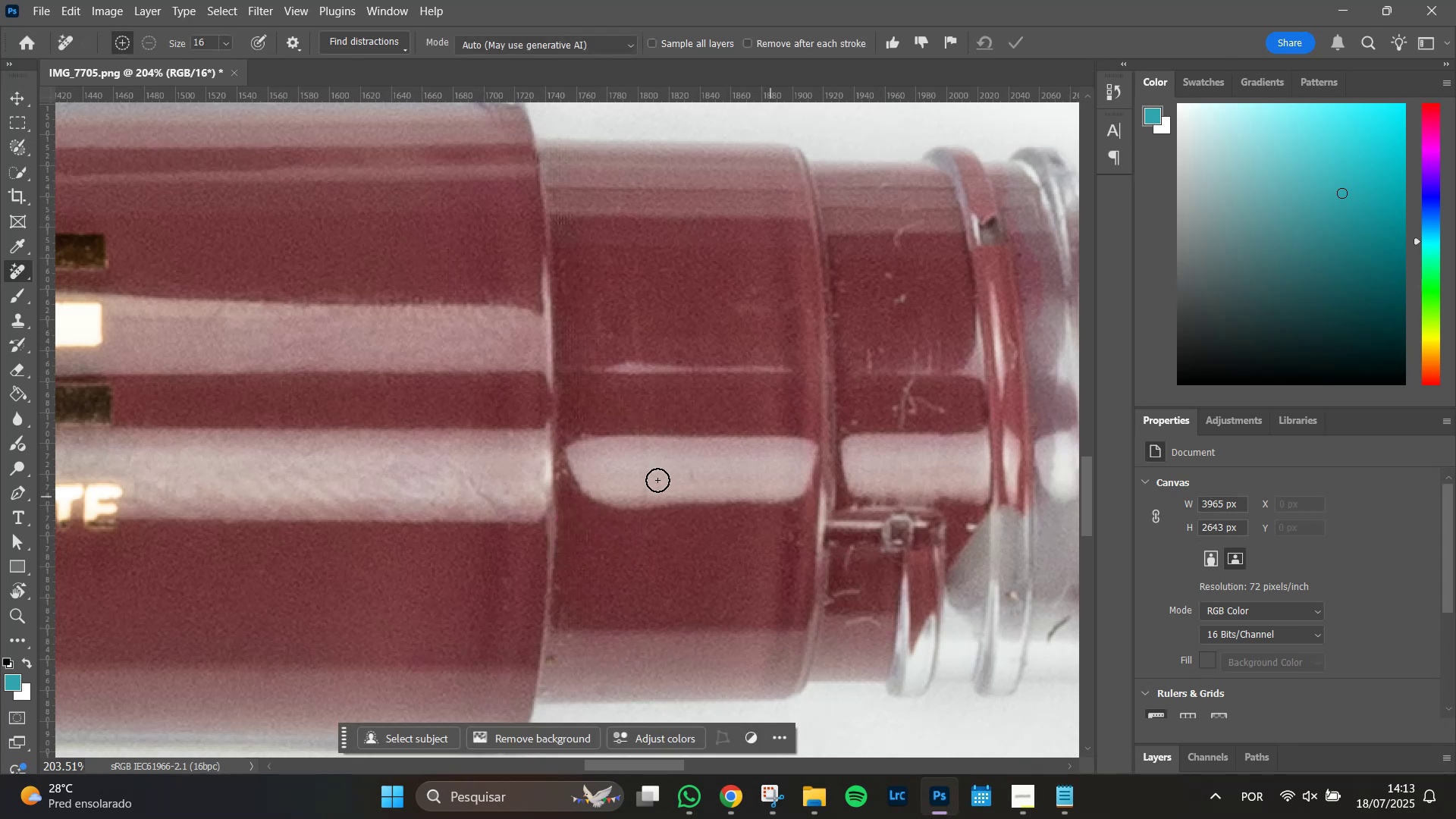 
left_click([565, 469])
 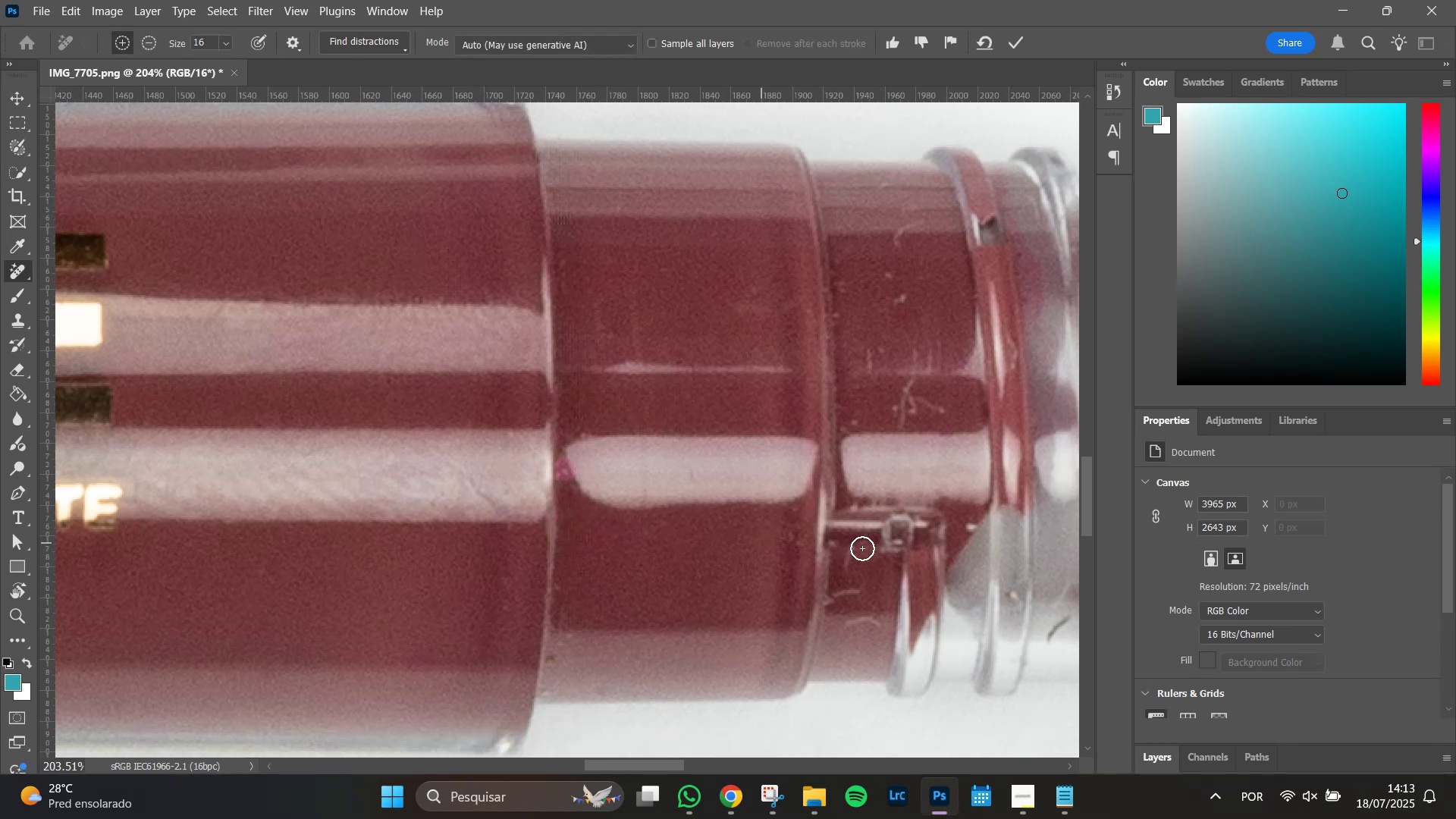 
key(Enter)
 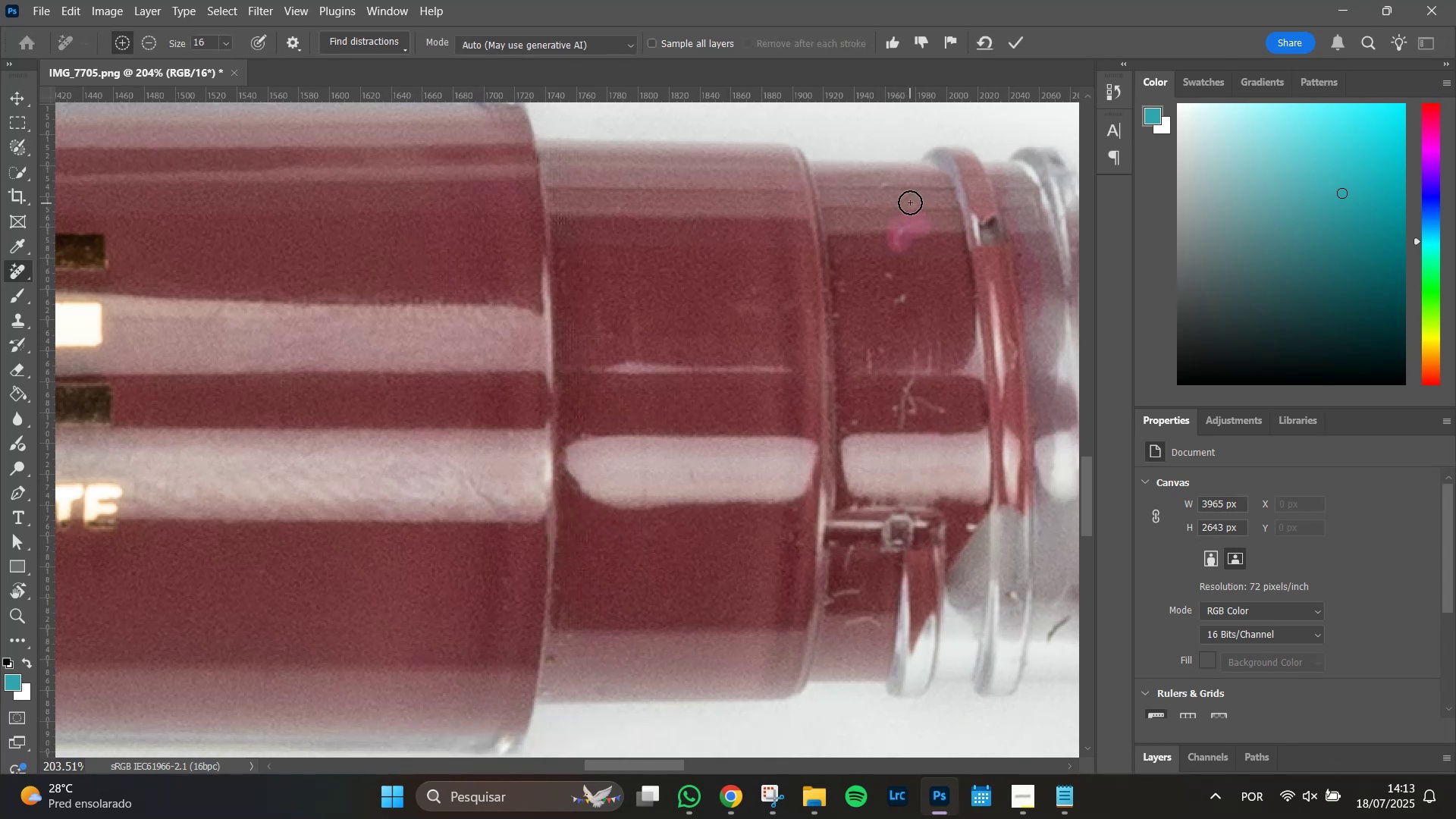 
wait(7.44)
 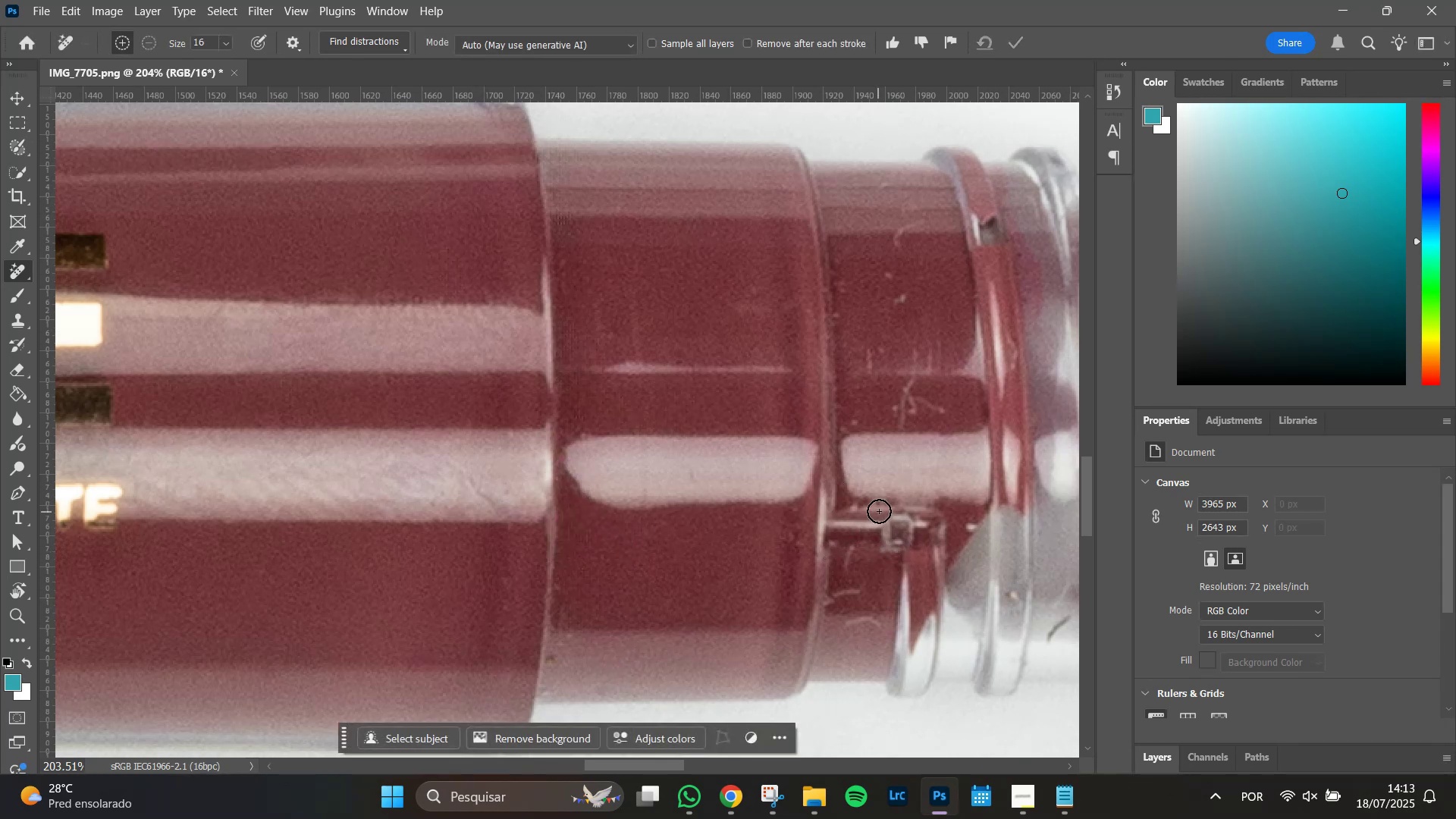 
left_click([889, 275])
 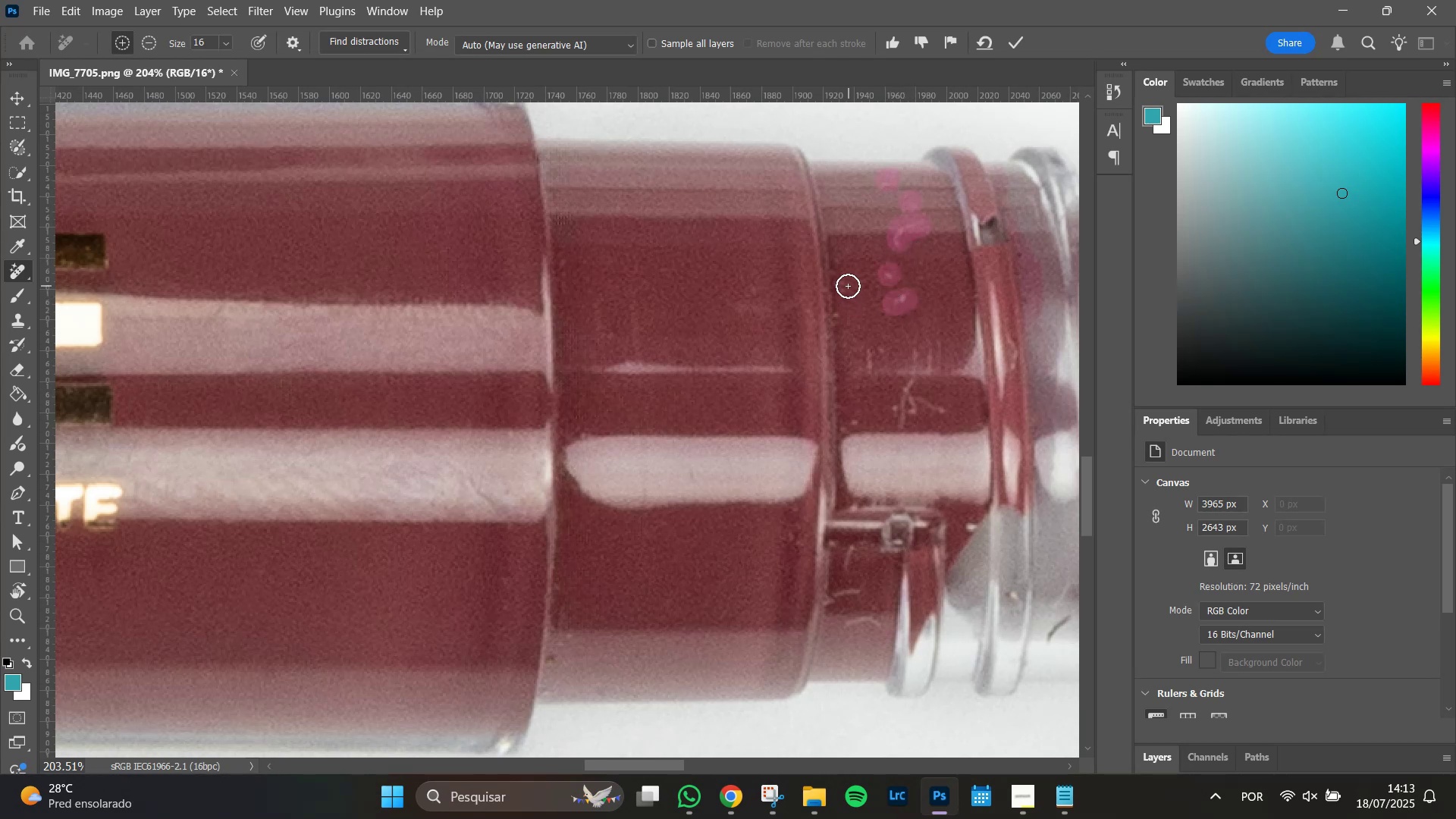 
key(Enter)
 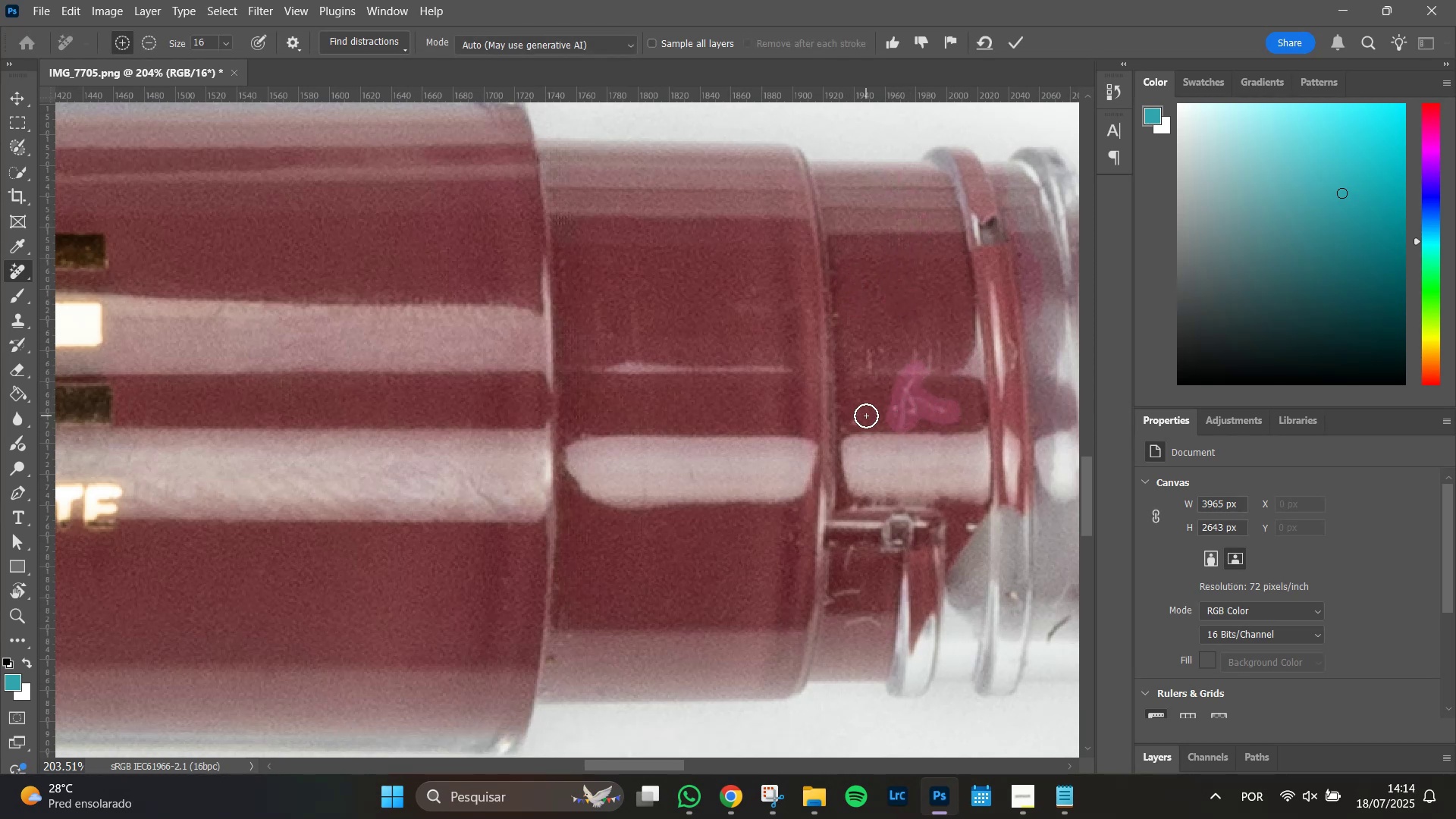 
wait(7.34)
 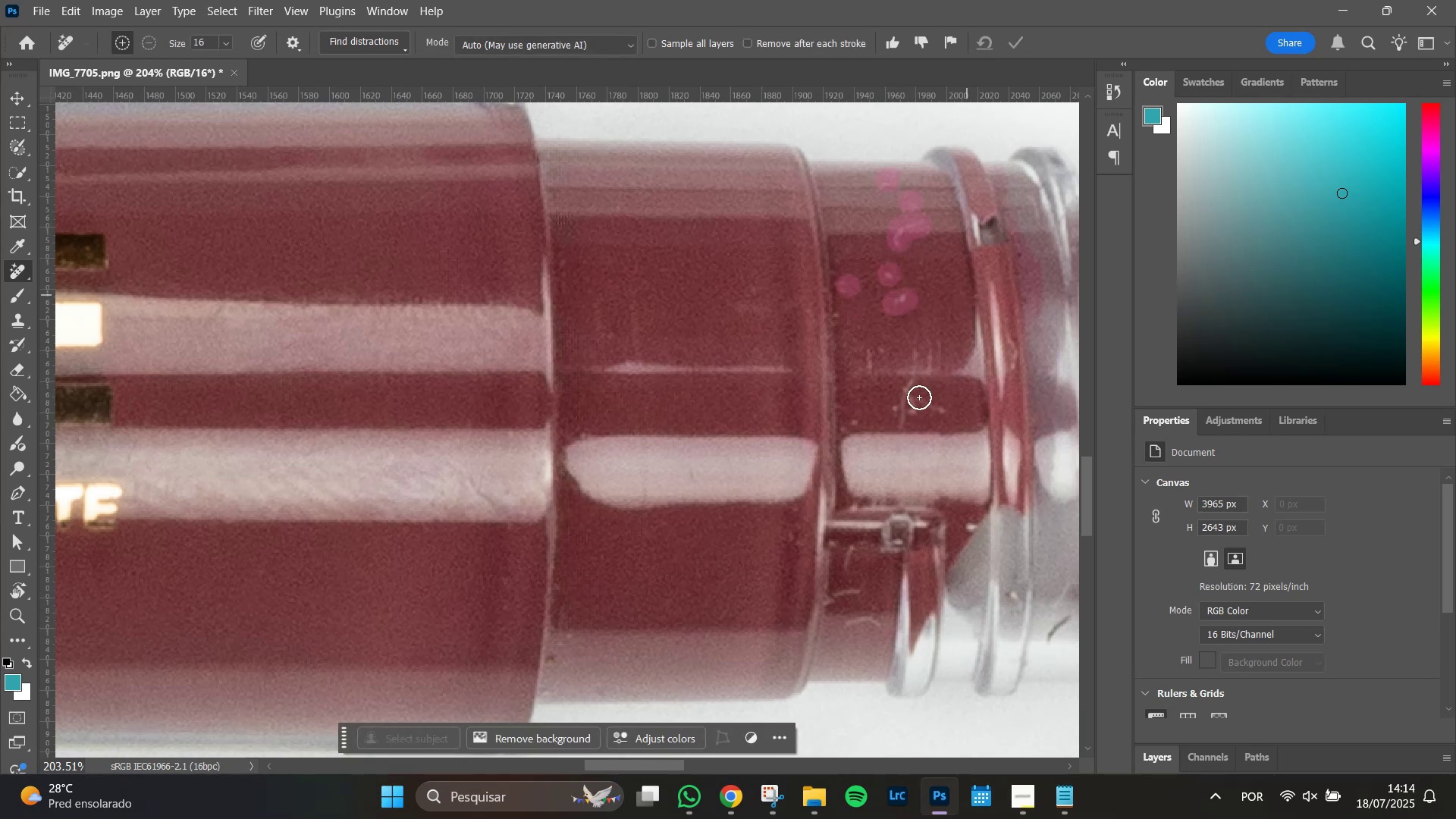 
key(Enter)
 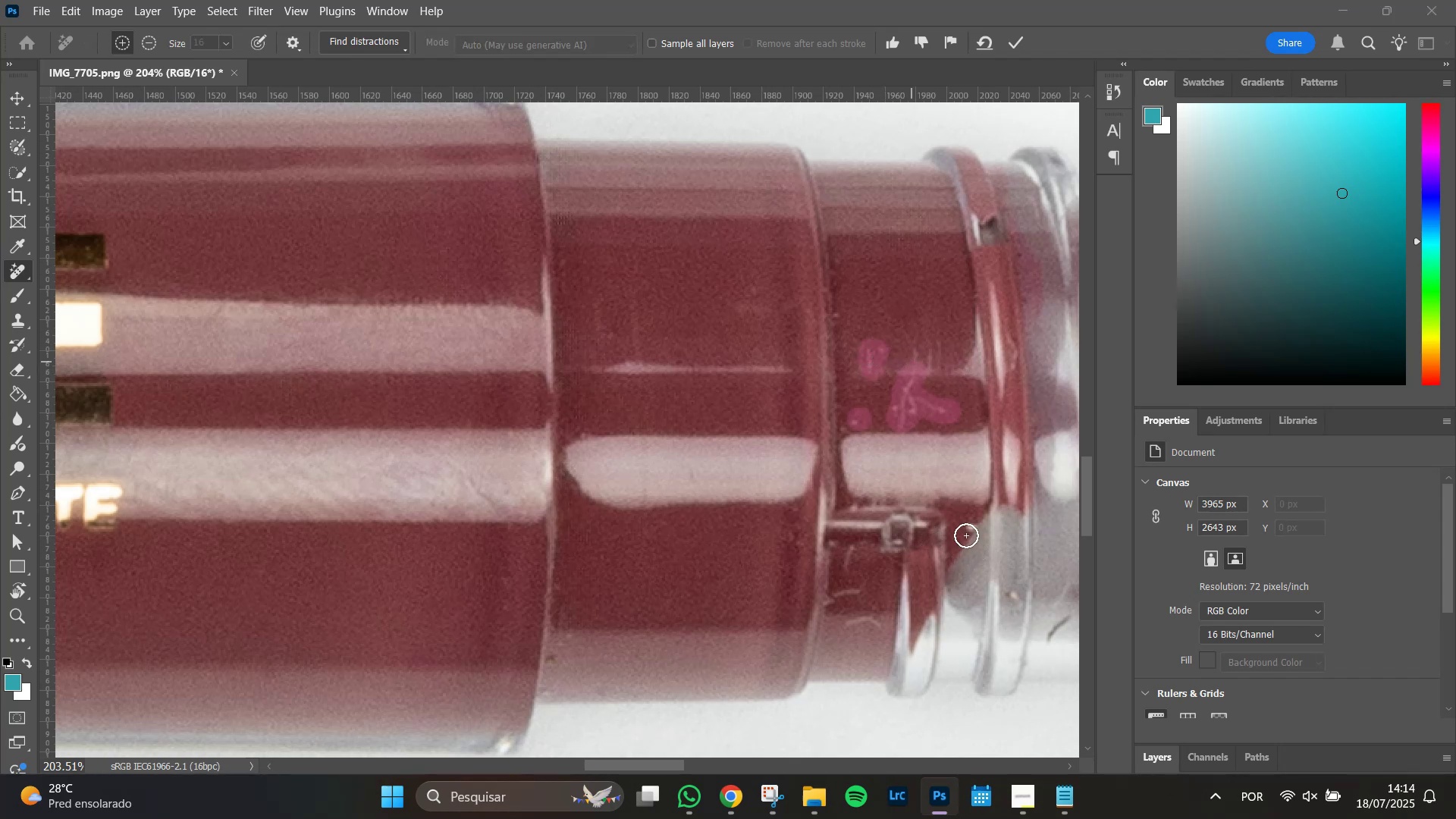 
left_click([969, 529])
 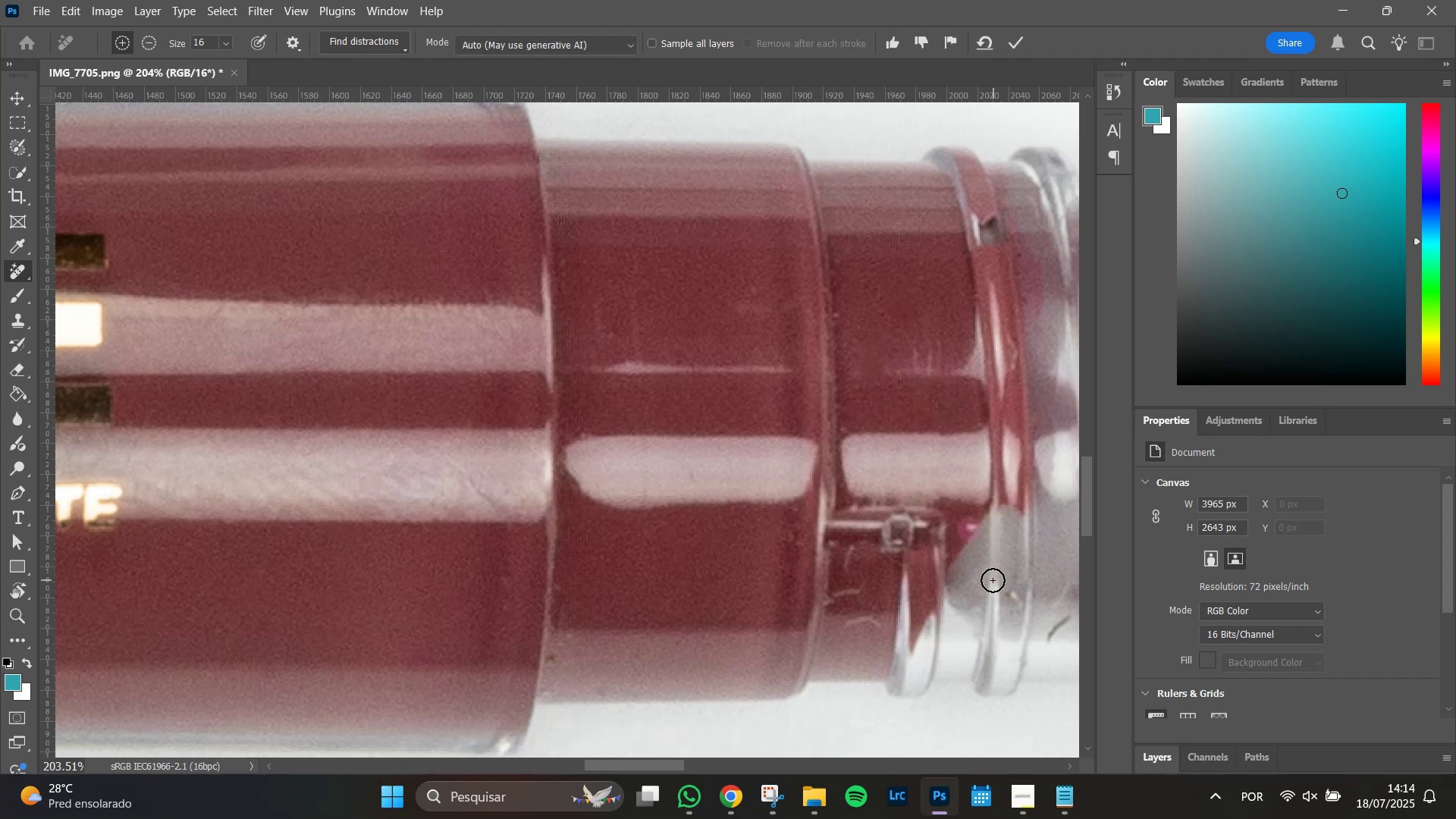 
key(Enter)
 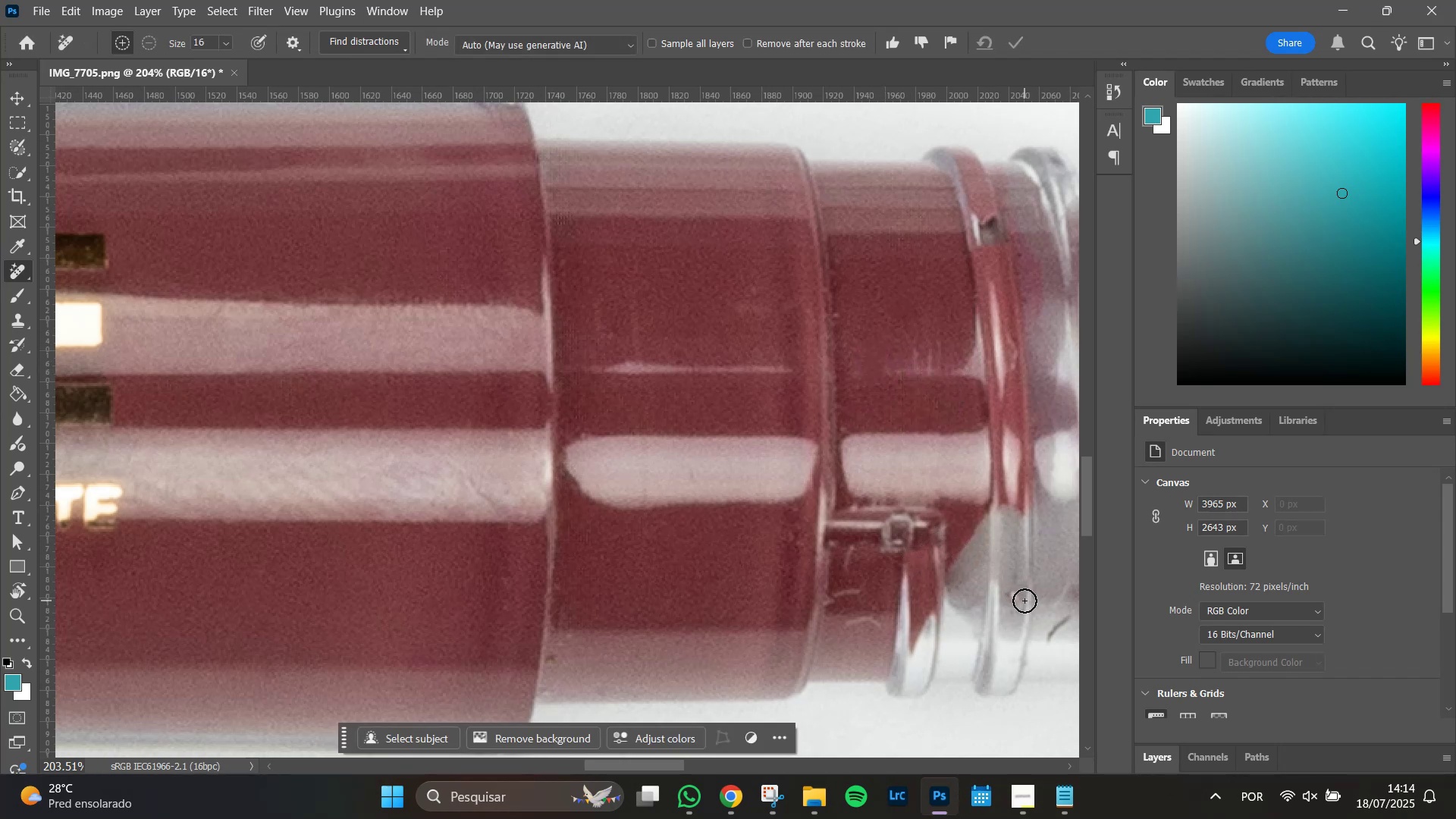 
key(Enter)
 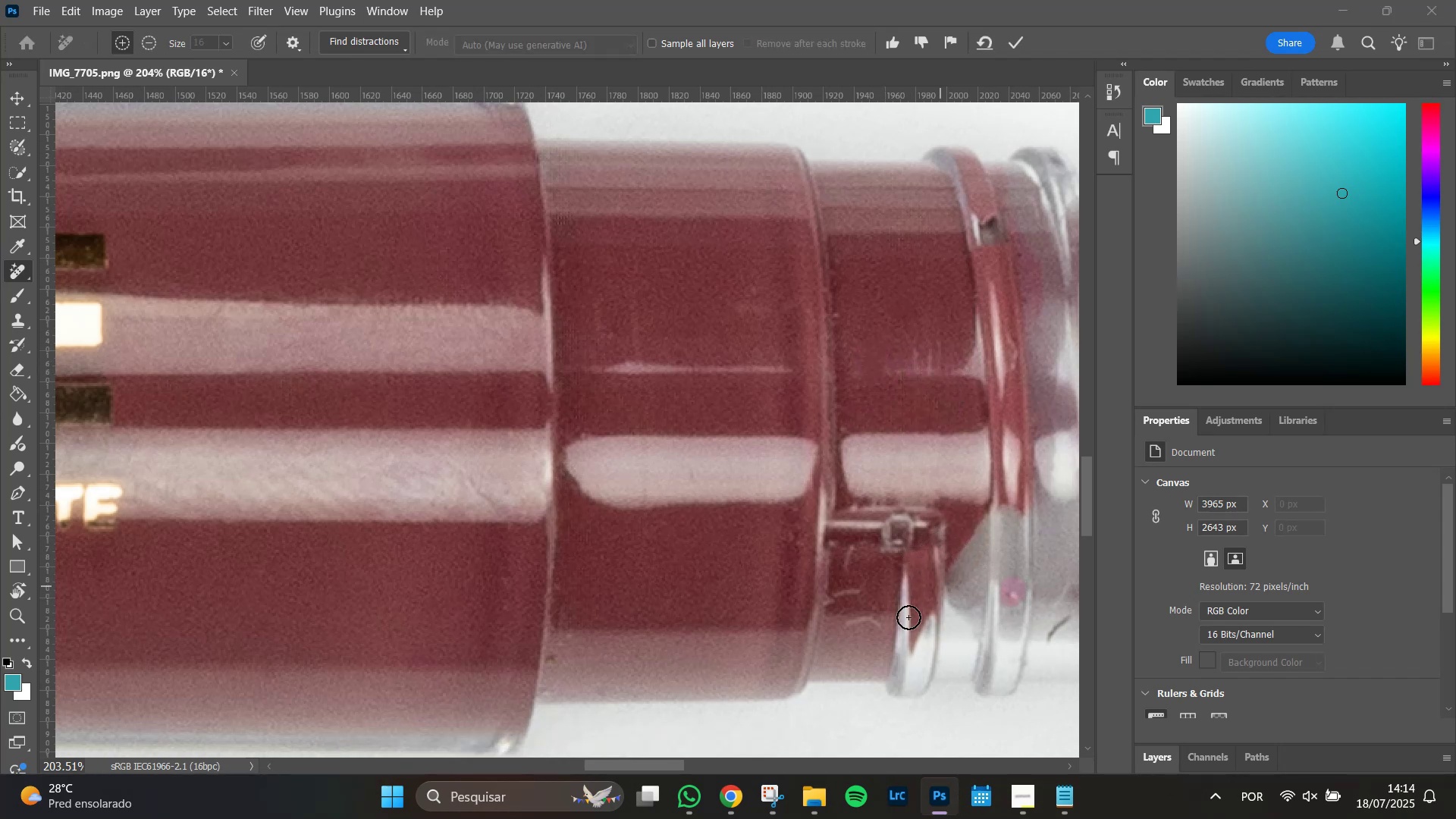 
mouse_move([877, 625])
 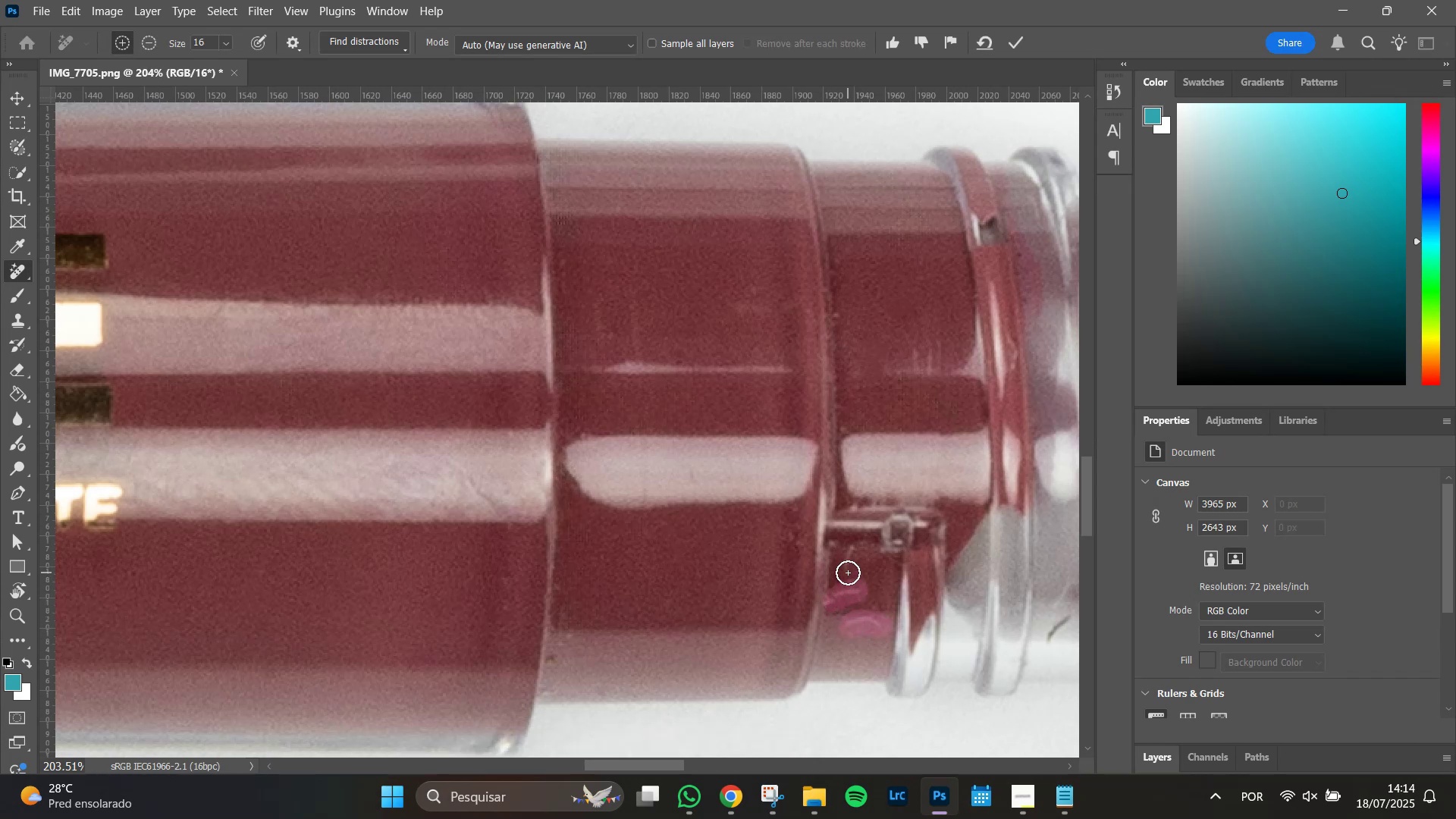 
key(Enter)
 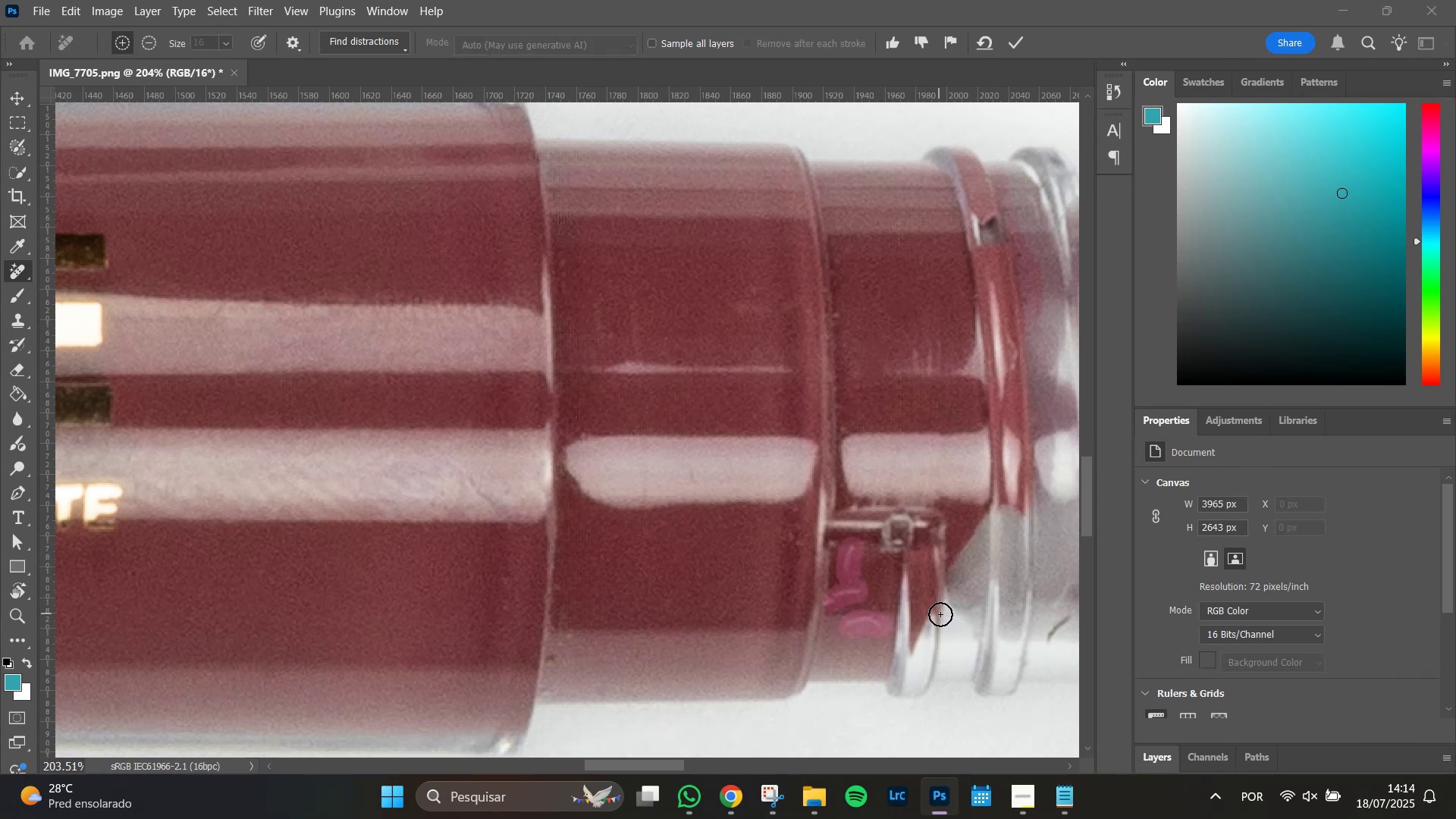 
mouse_move([600, 629])
 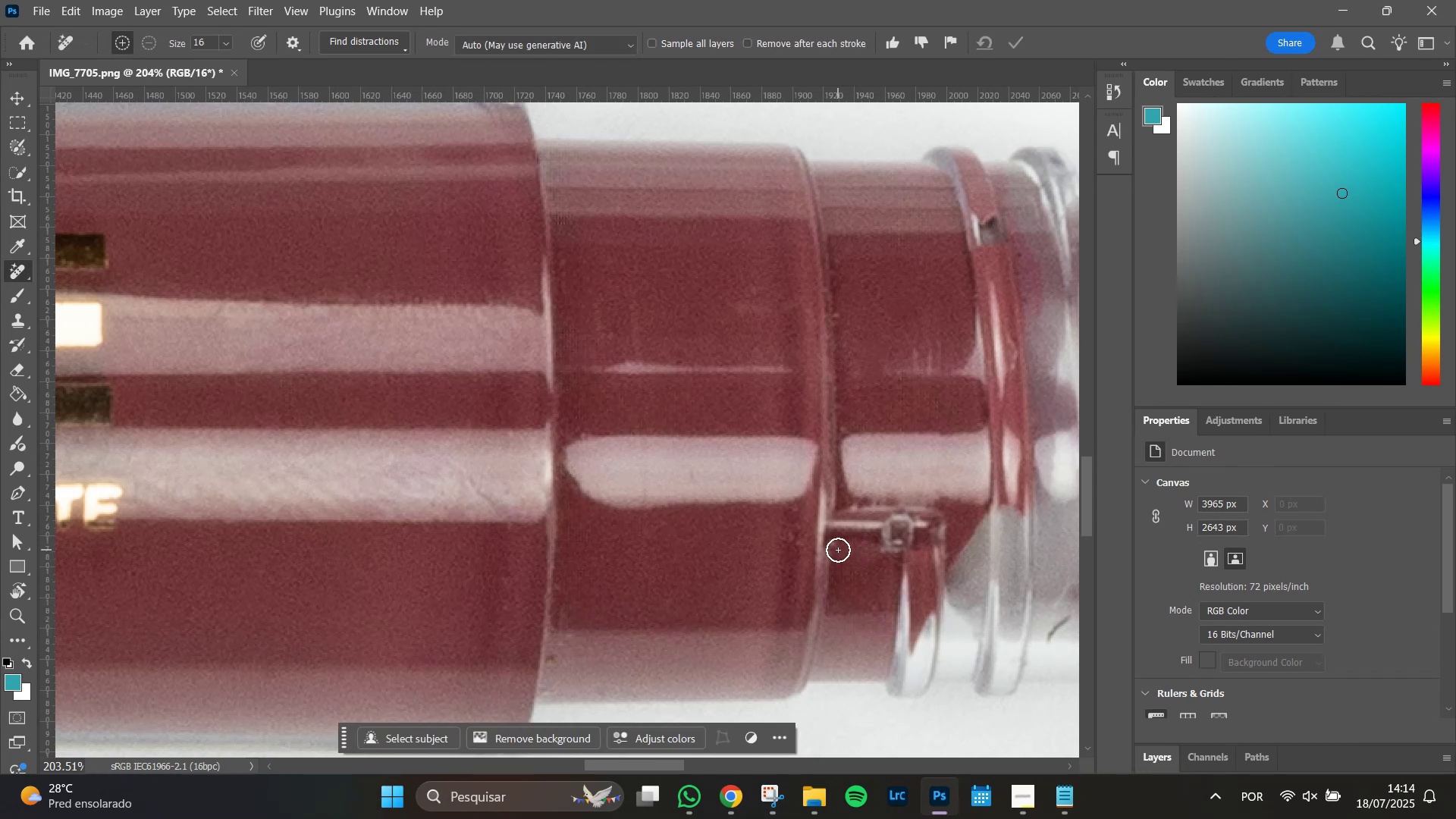 
left_click([835, 549])
 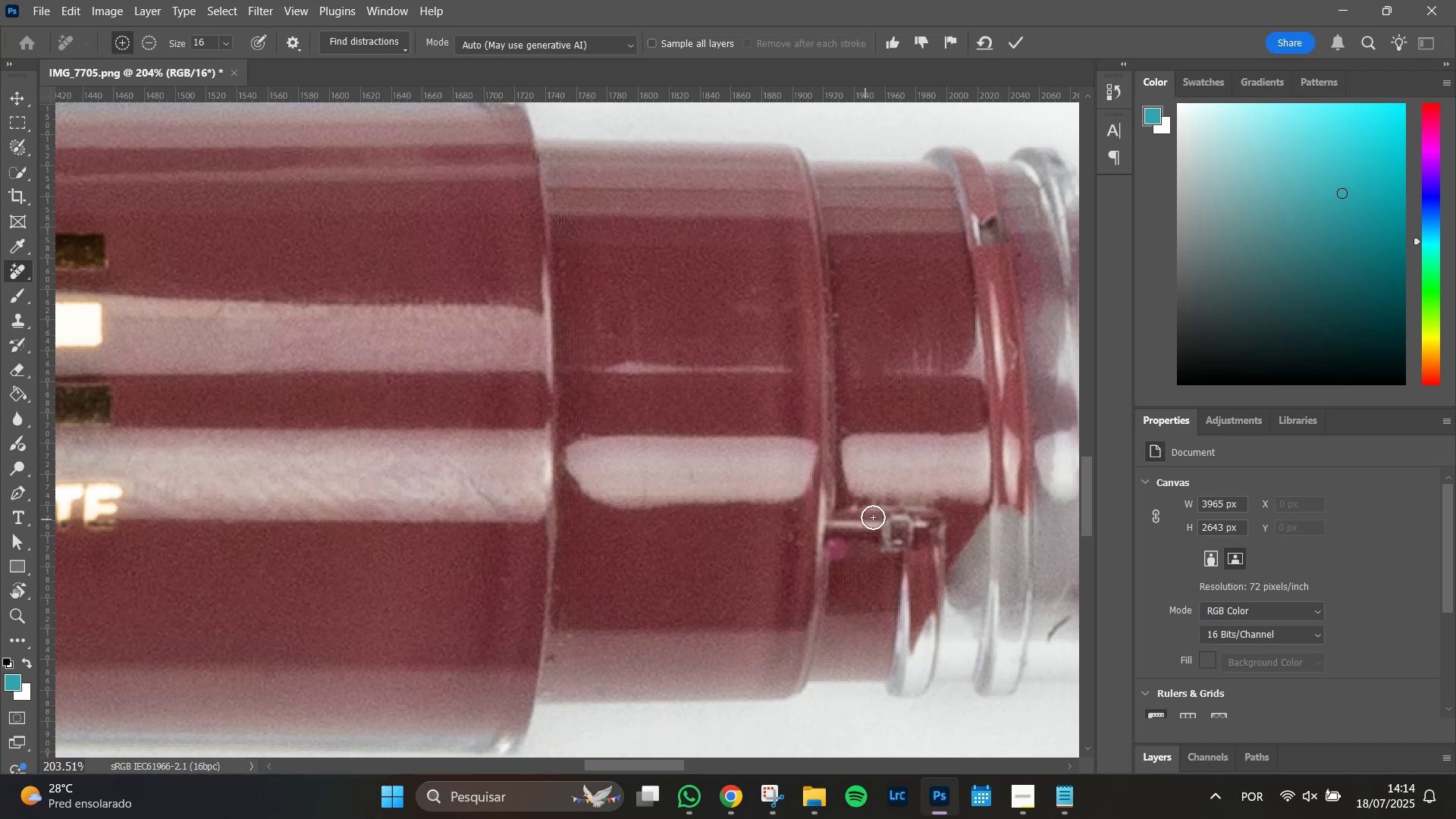 
key(Enter)
 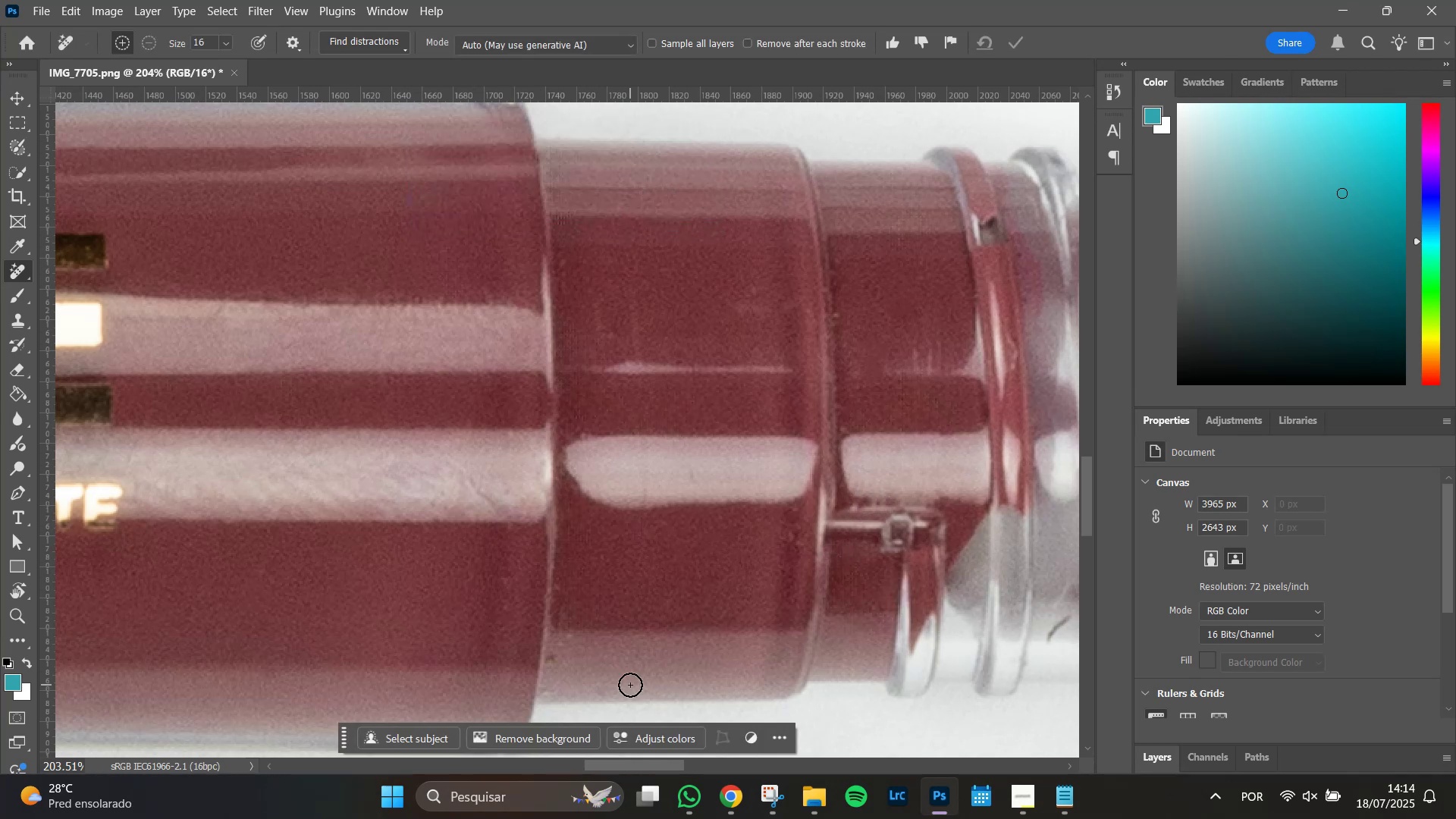 
hold_key(key=Space, duration=1.51)
 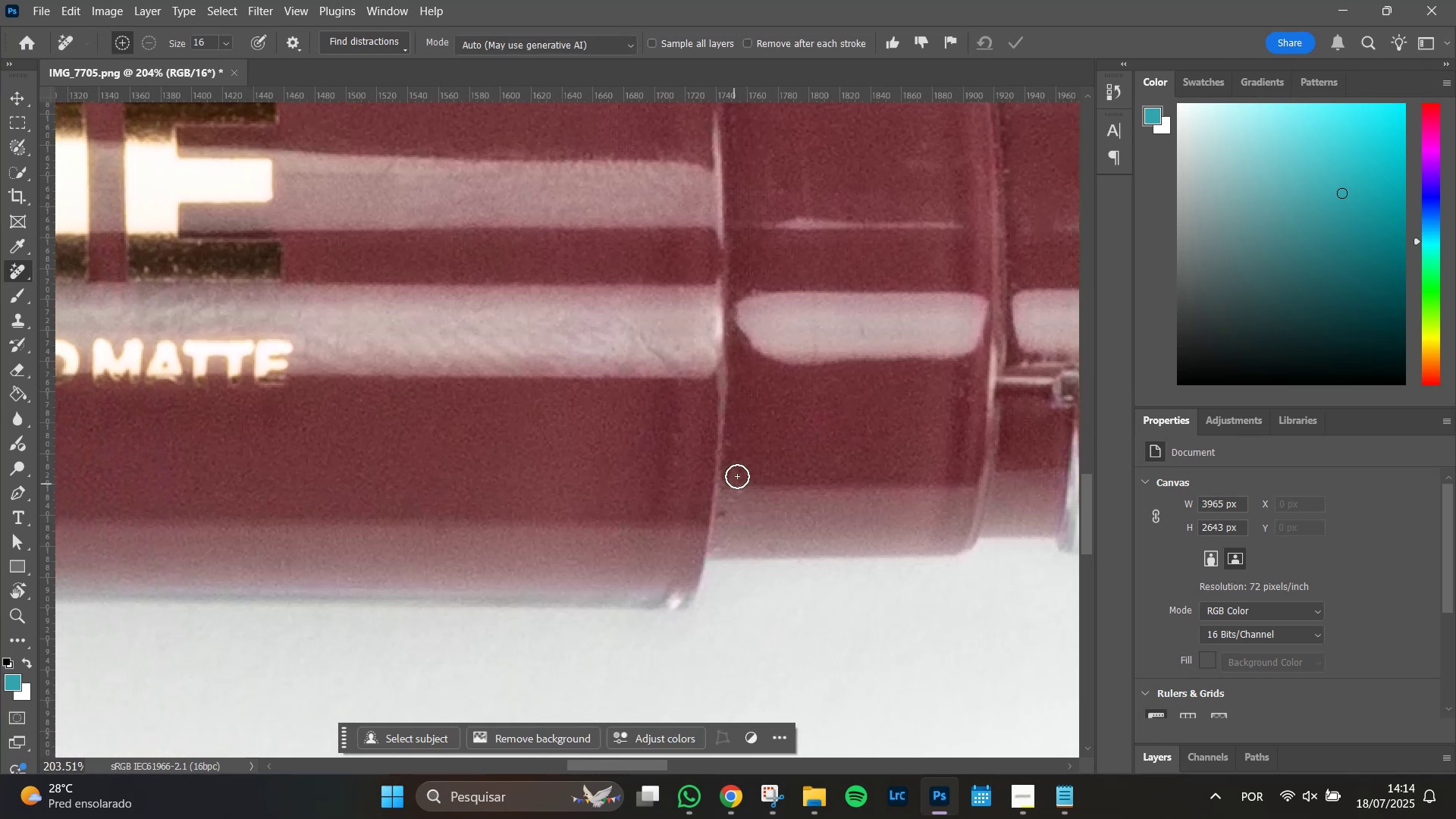 
hold_key(key=Space, duration=0.41)
 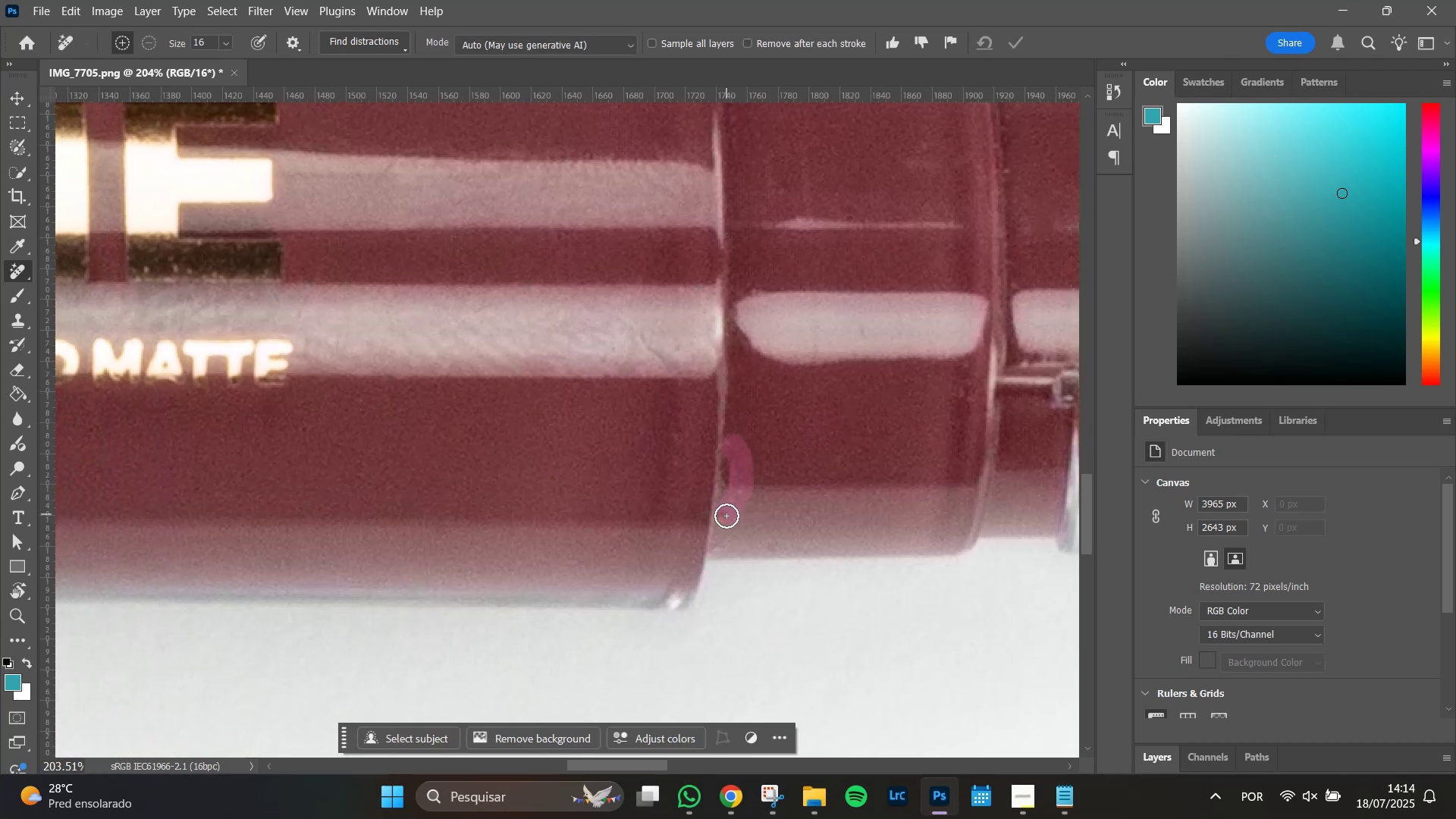 
key(Enter)
 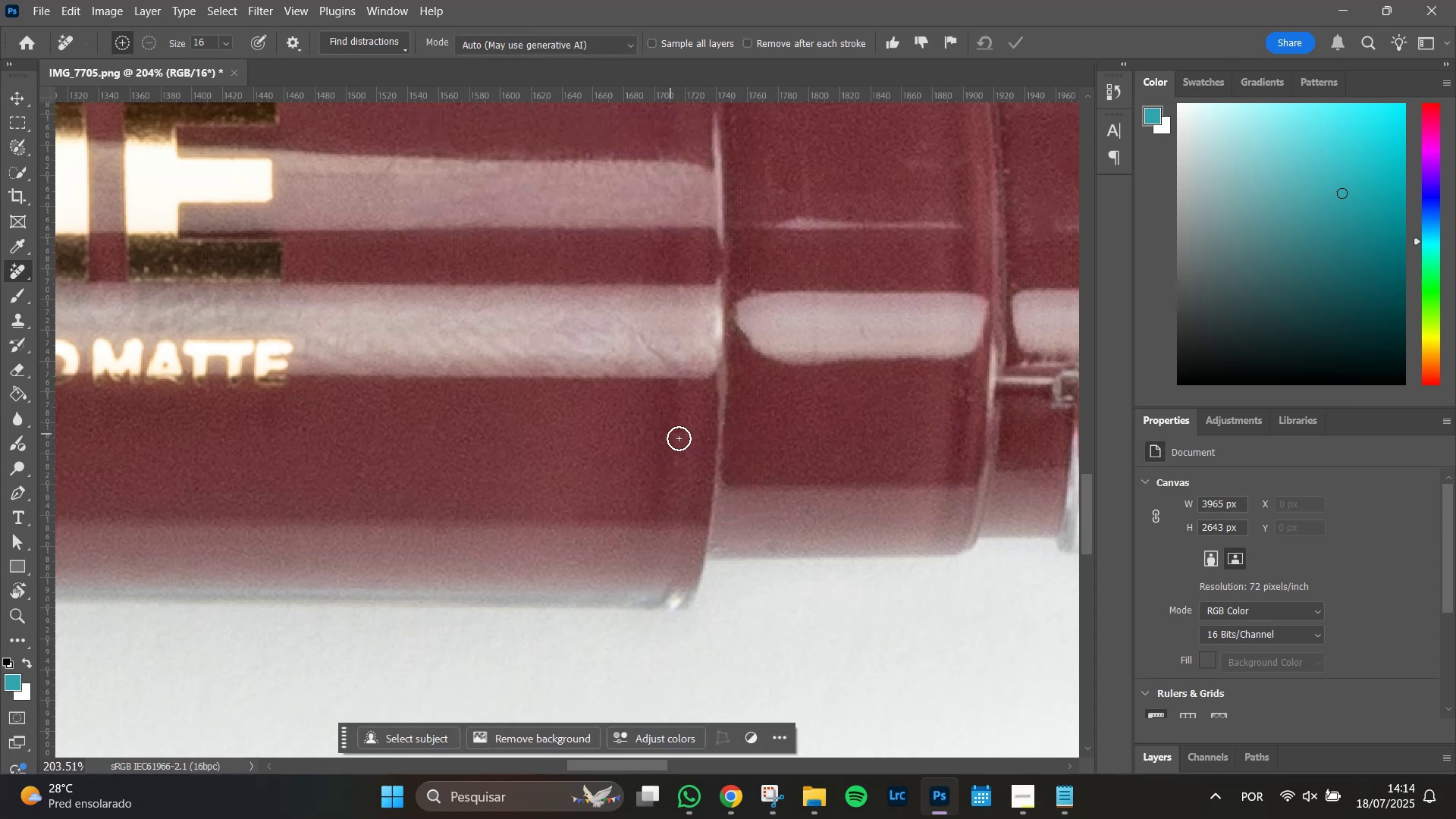 
key(Enter)
 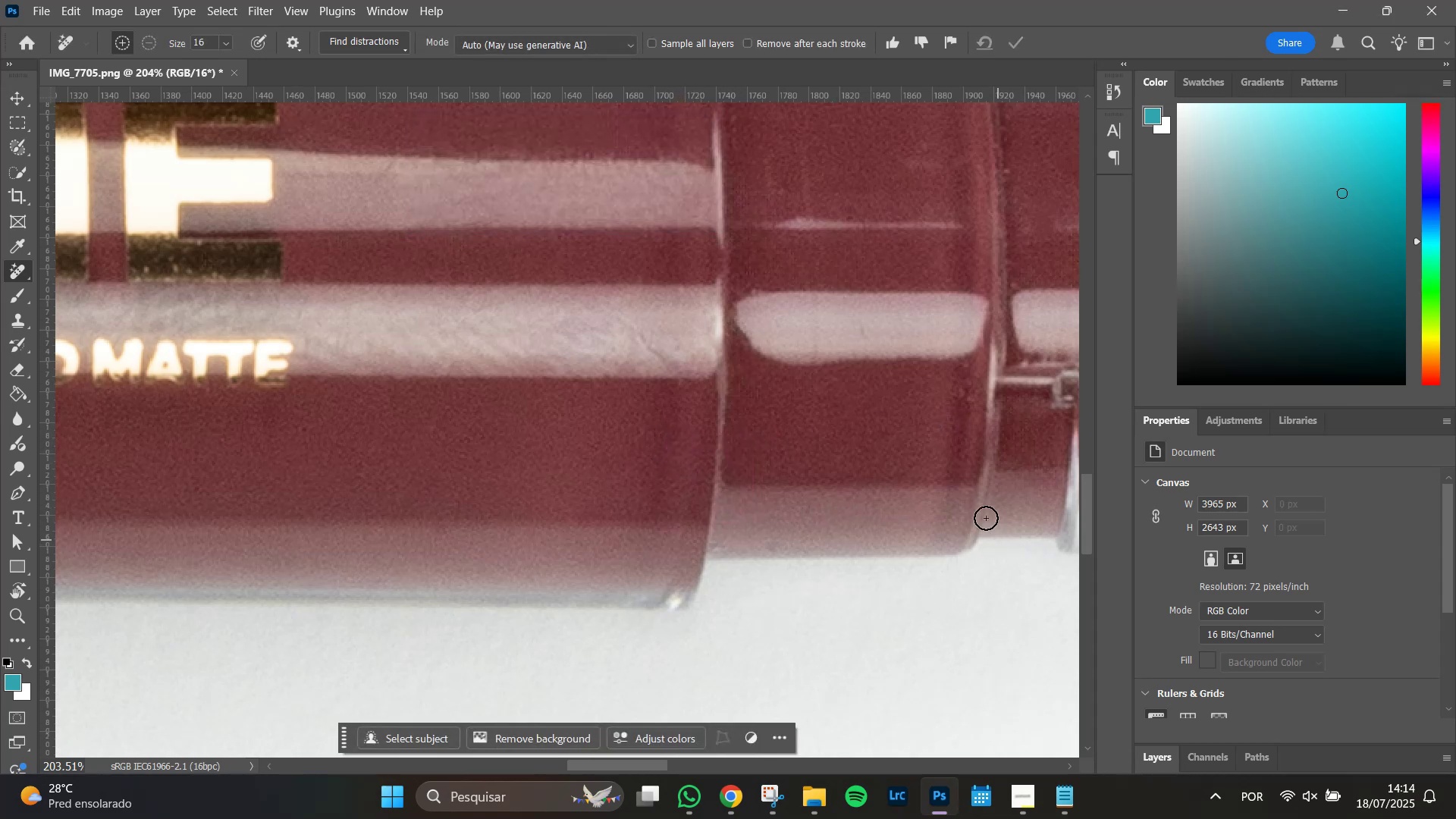 
hold_key(key=Space, duration=1.51)
 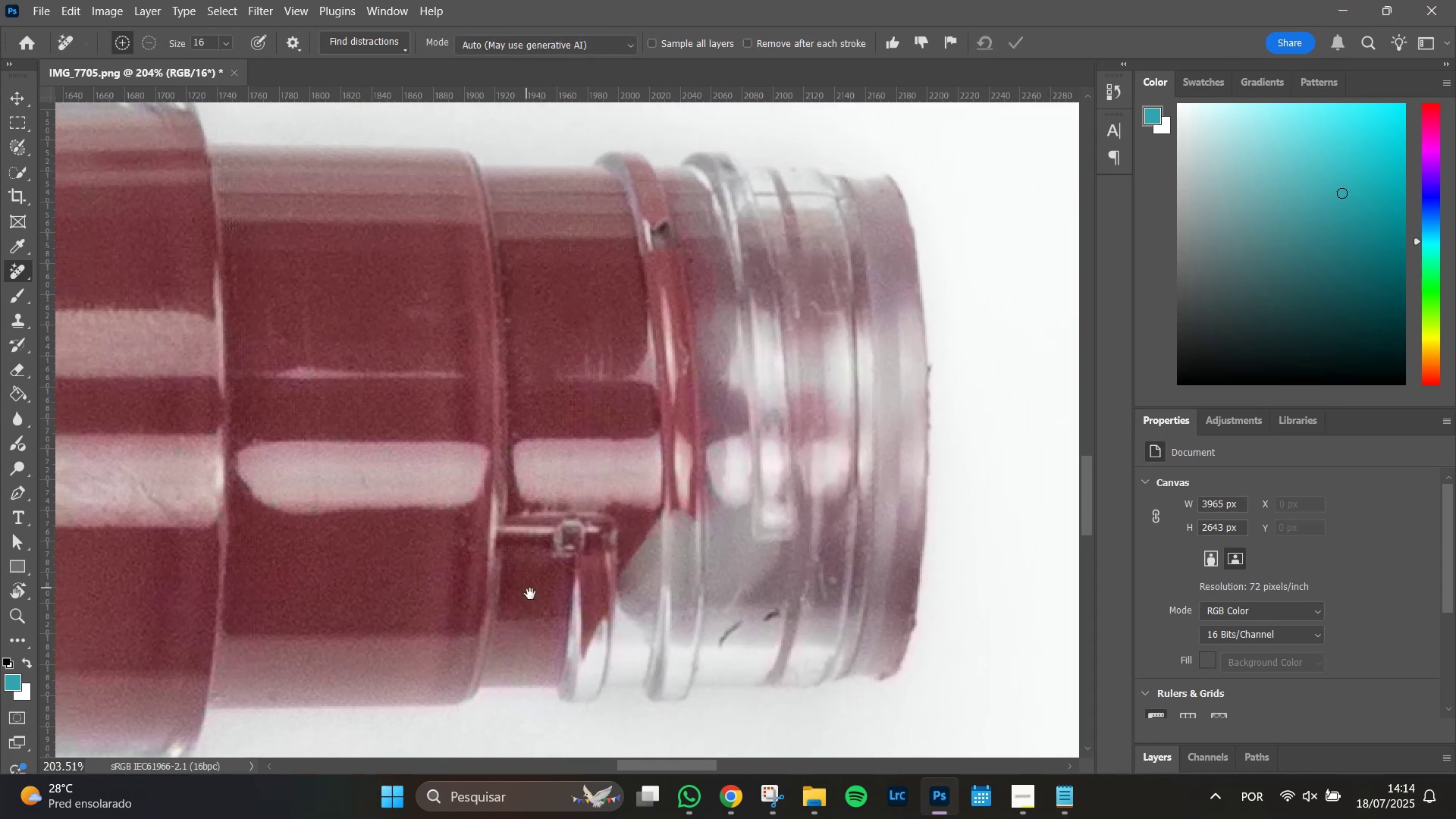 
hold_key(key=Space, duration=1.51)
 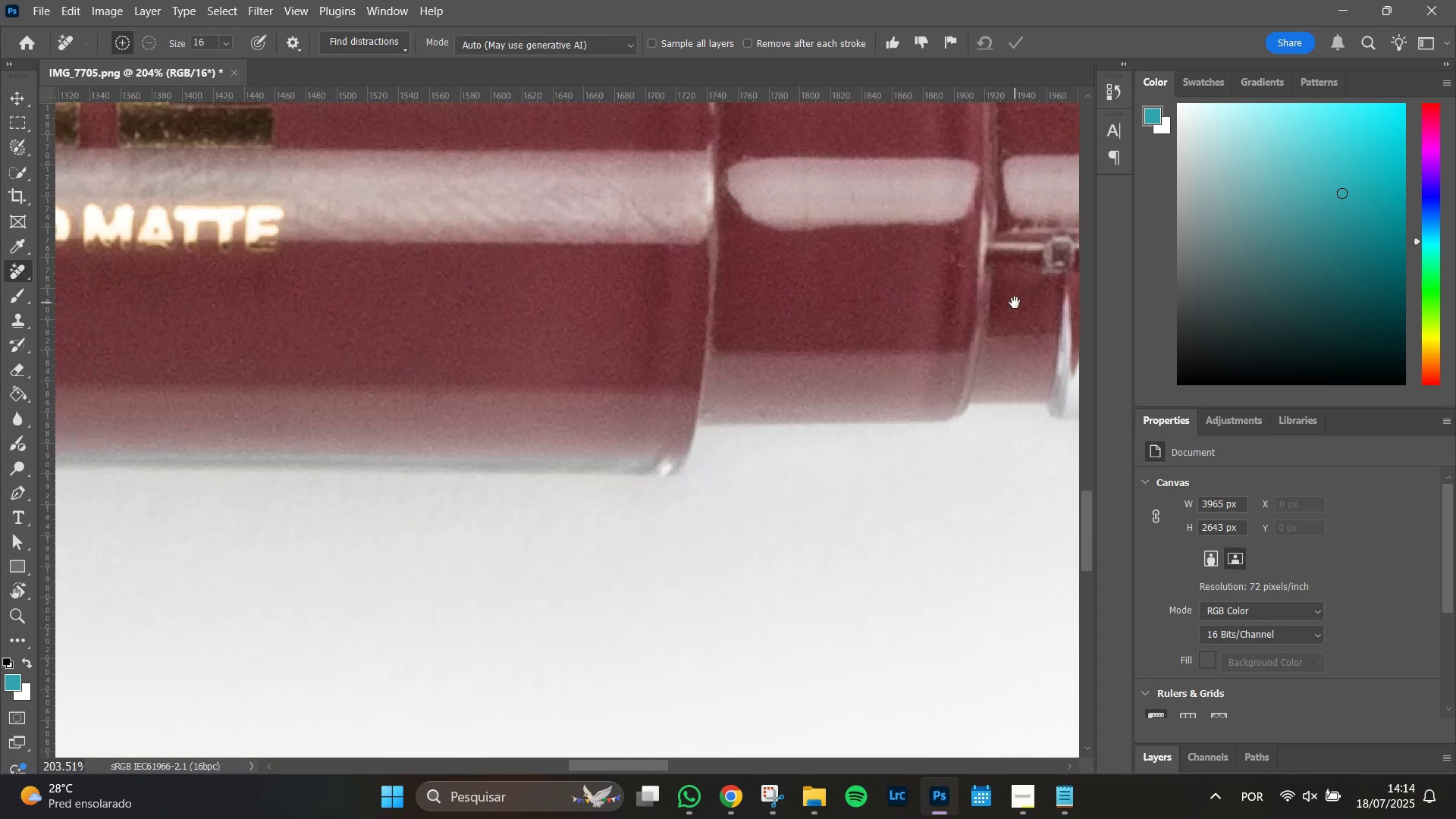 
hold_key(key=Space, duration=1.51)
 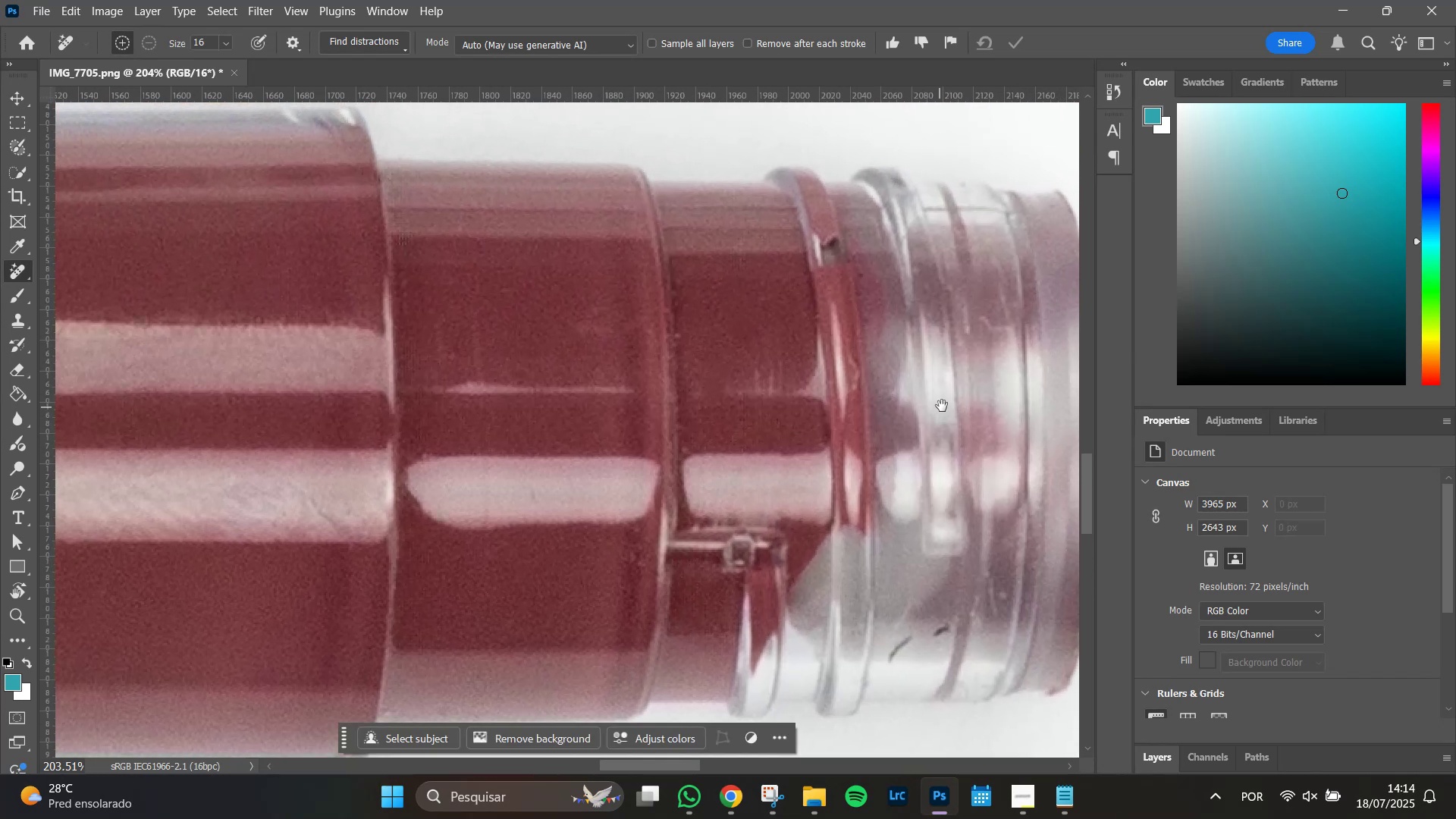 
hold_key(key=Space, duration=1.51)
 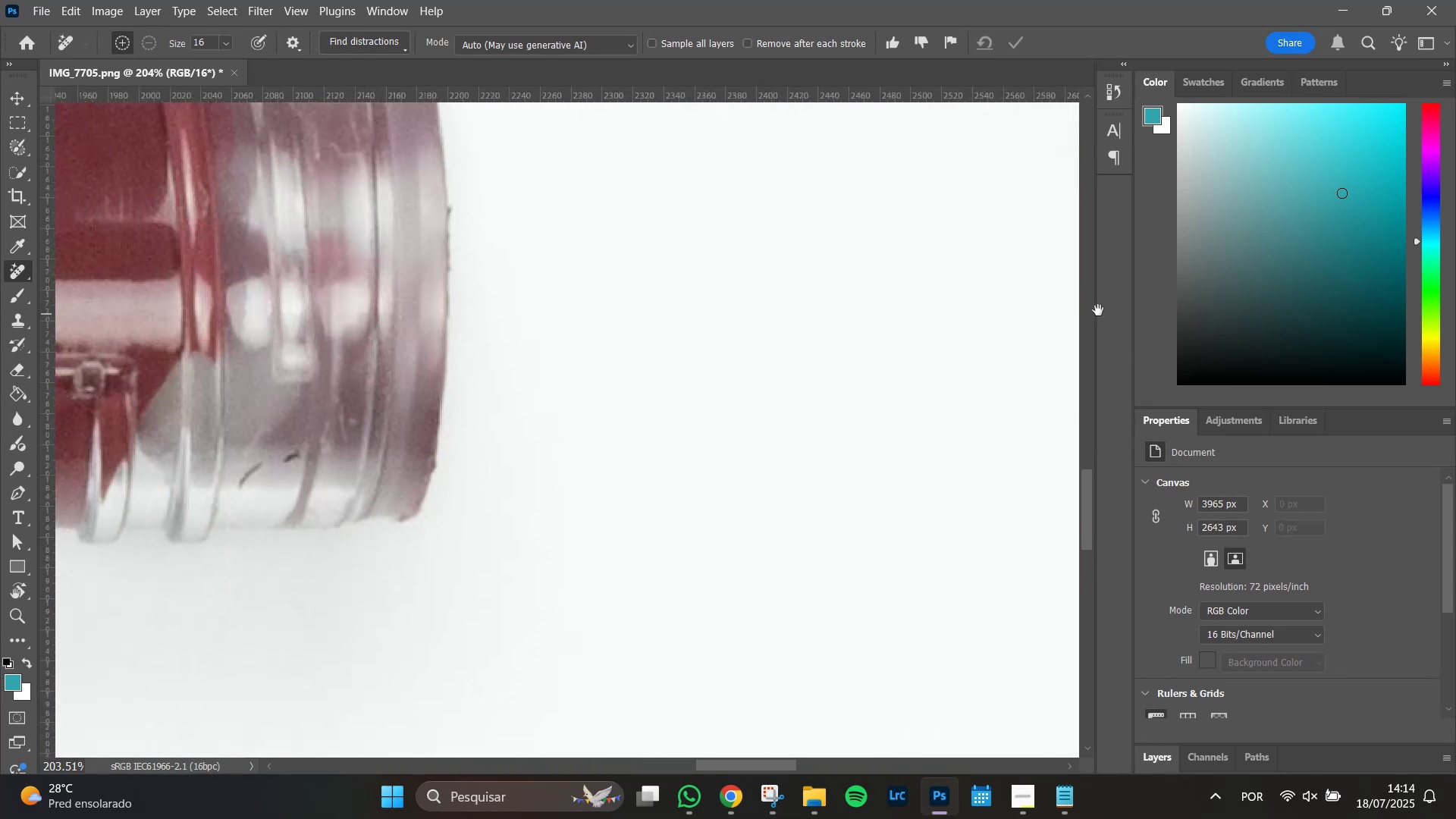 
hold_key(key=Space, duration=1.51)
 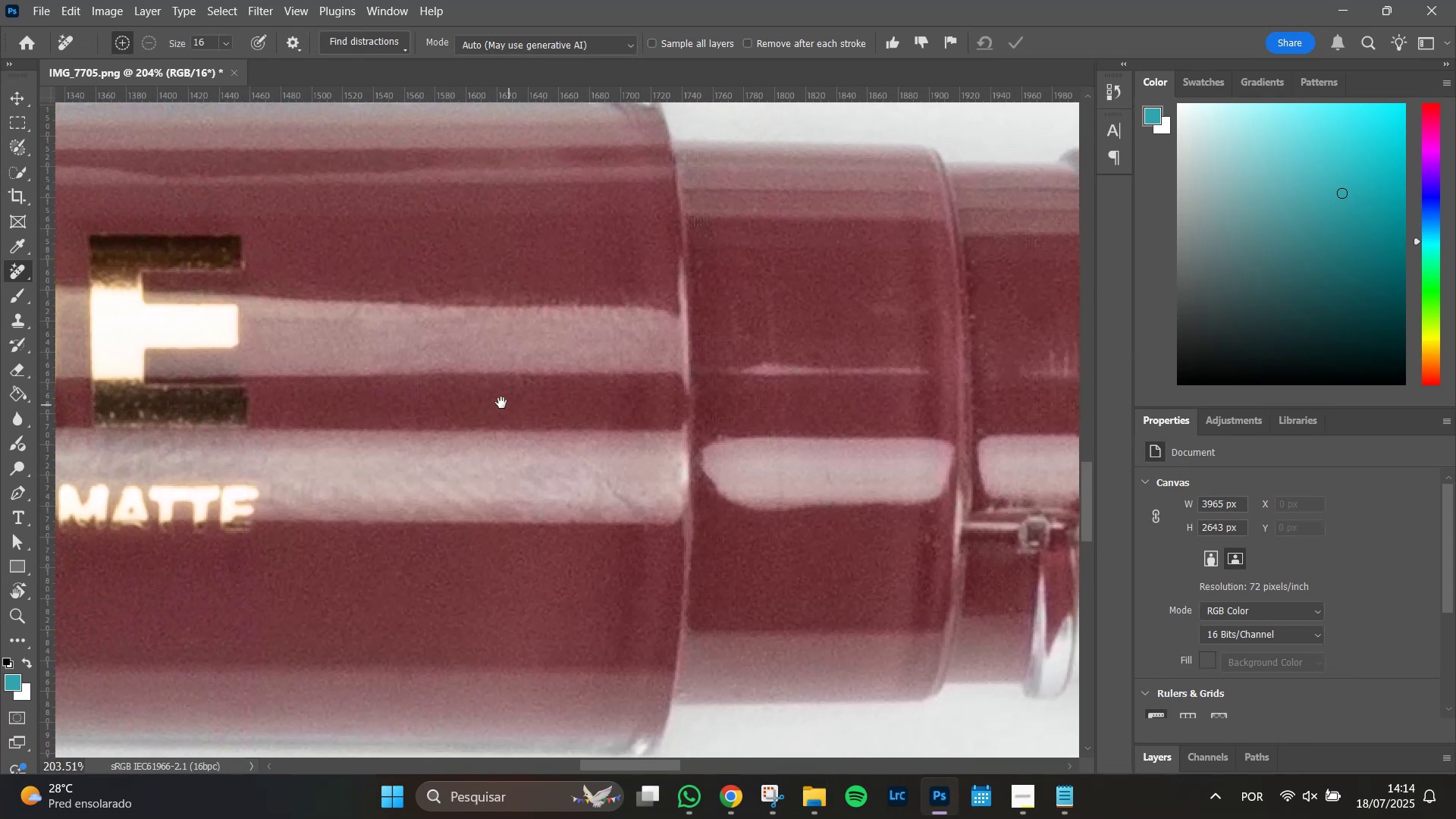 
hold_key(key=Space, duration=1.51)
 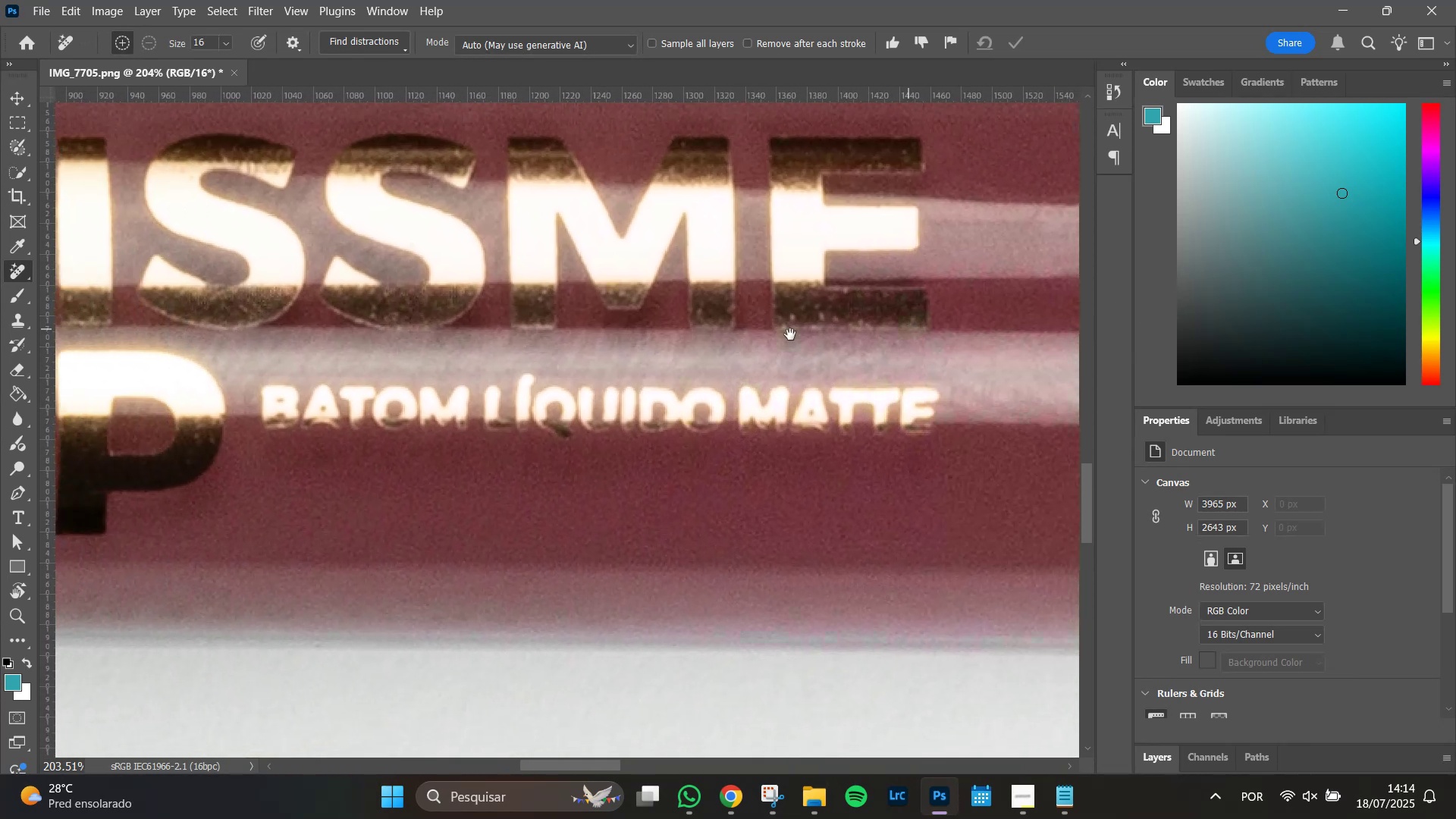 
hold_key(key=Space, duration=1.51)
 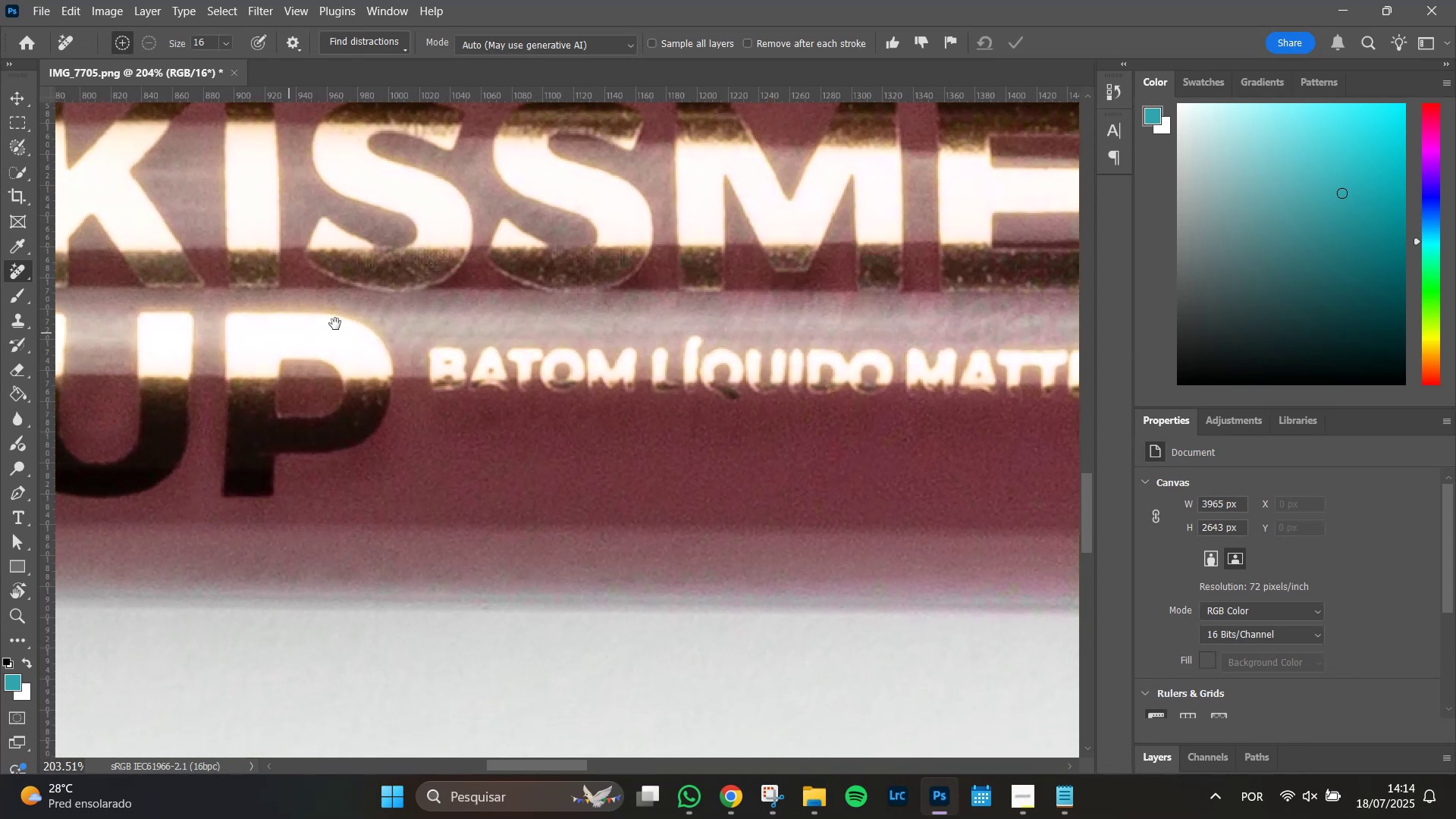 
hold_key(key=Space, duration=1.51)
 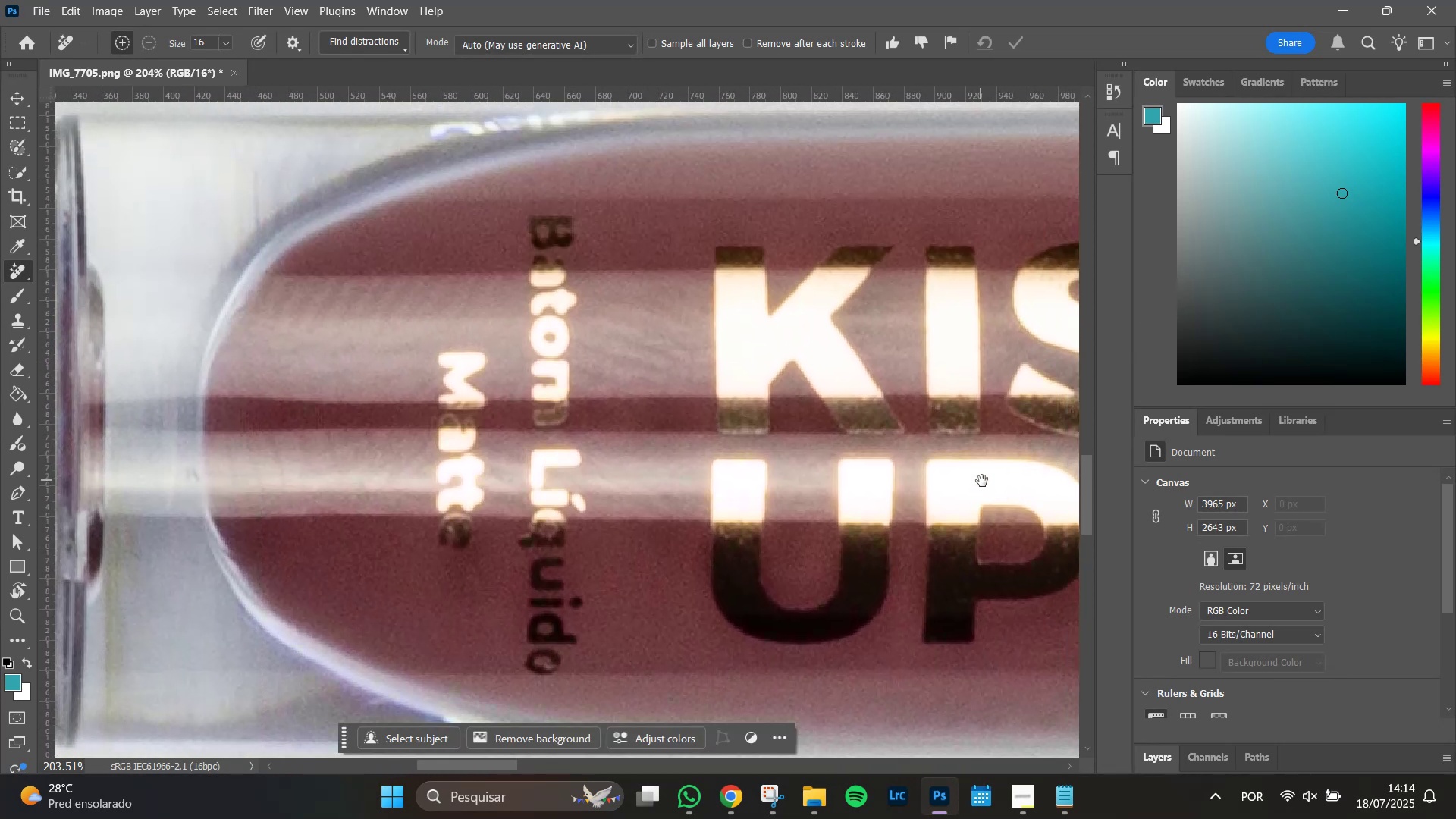 
hold_key(key=Space, duration=1.51)
 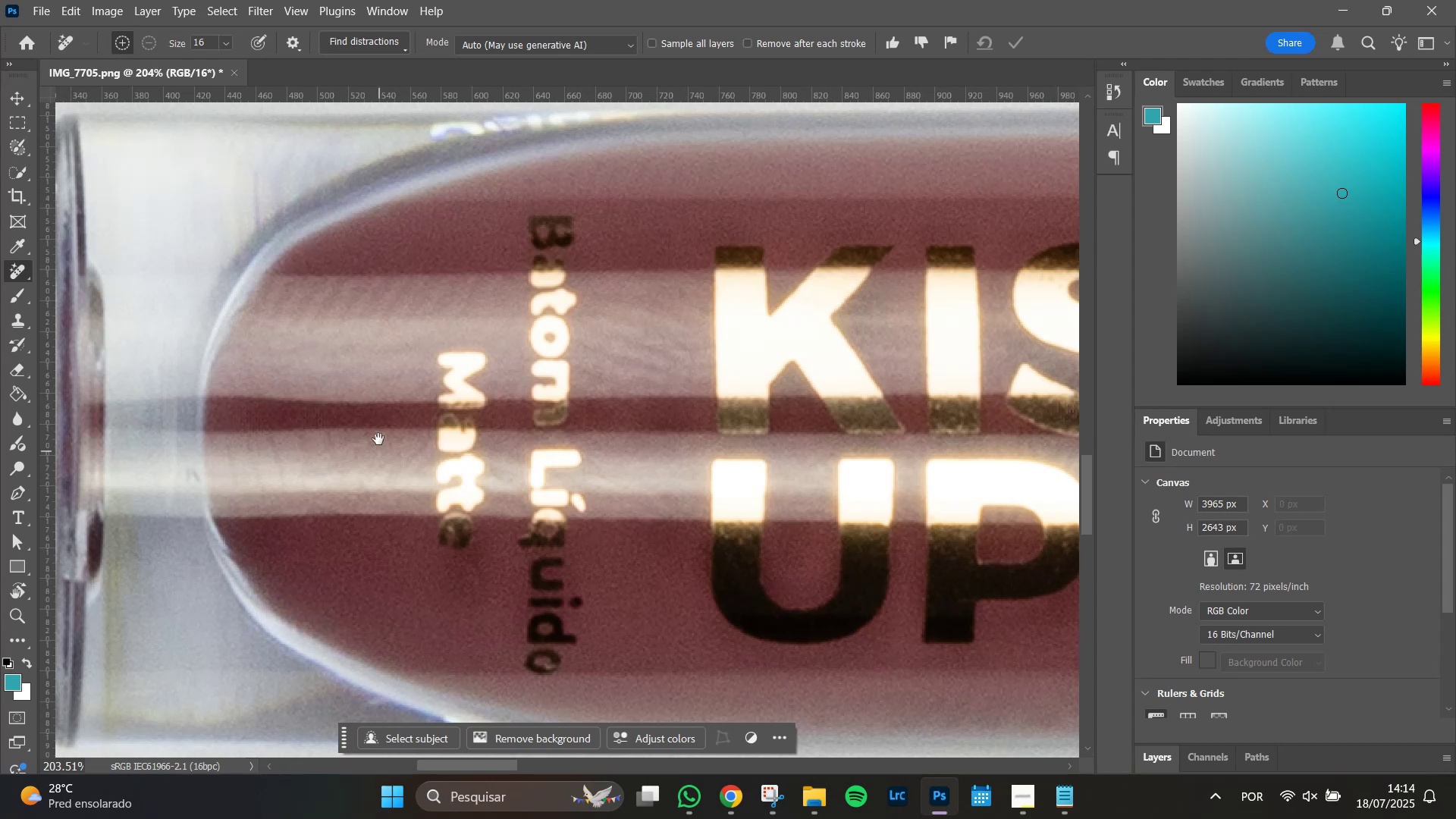 
hold_key(key=Space, duration=1.51)
 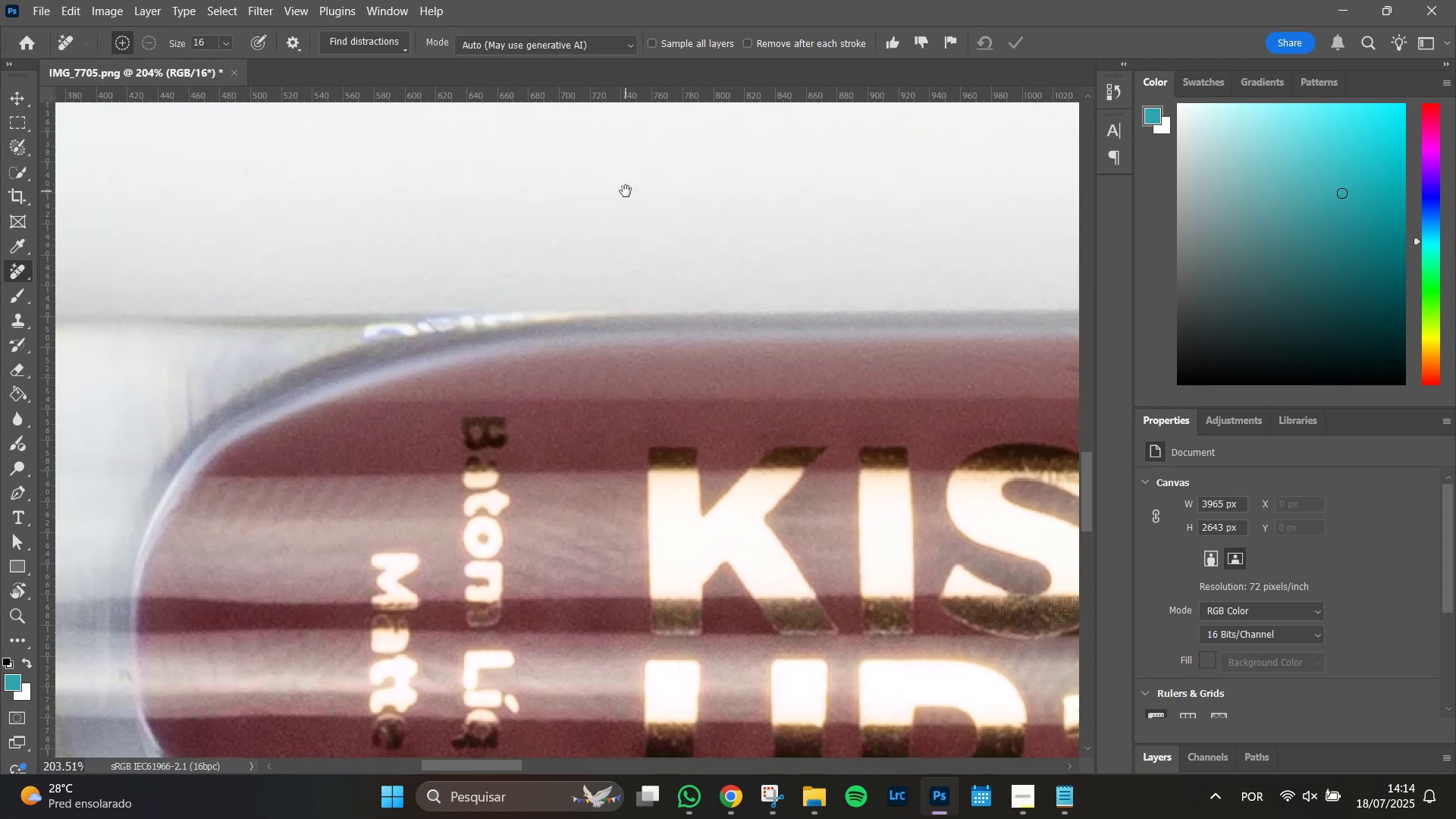 
hold_key(key=Space, duration=0.92)
 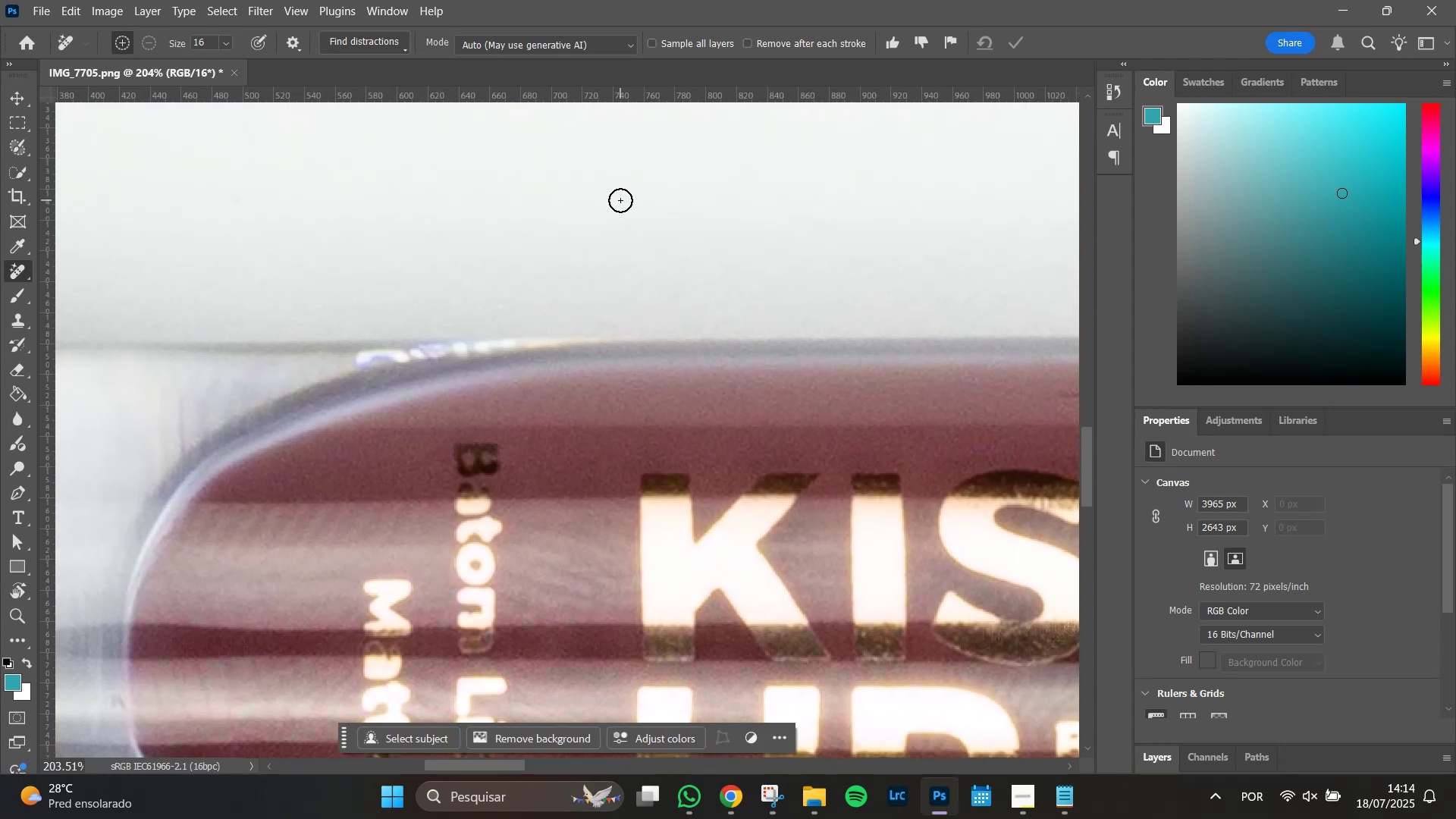 
hold_key(key=AltLeft, duration=0.68)
scroll: coordinate [764, 282], scroll_direction: down, amount: 16.0
 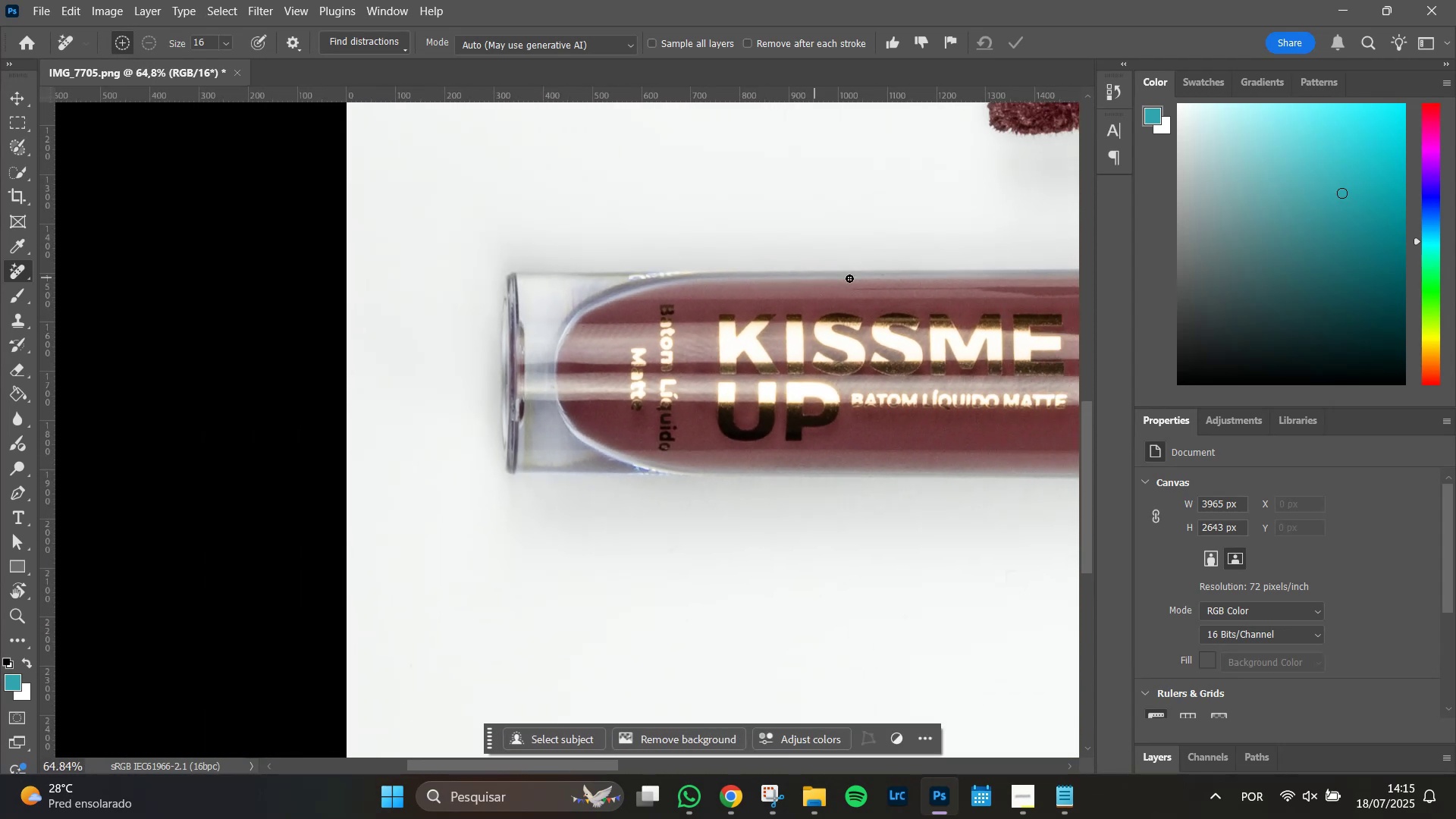 
hold_key(key=AltLeft, duration=1.28)
 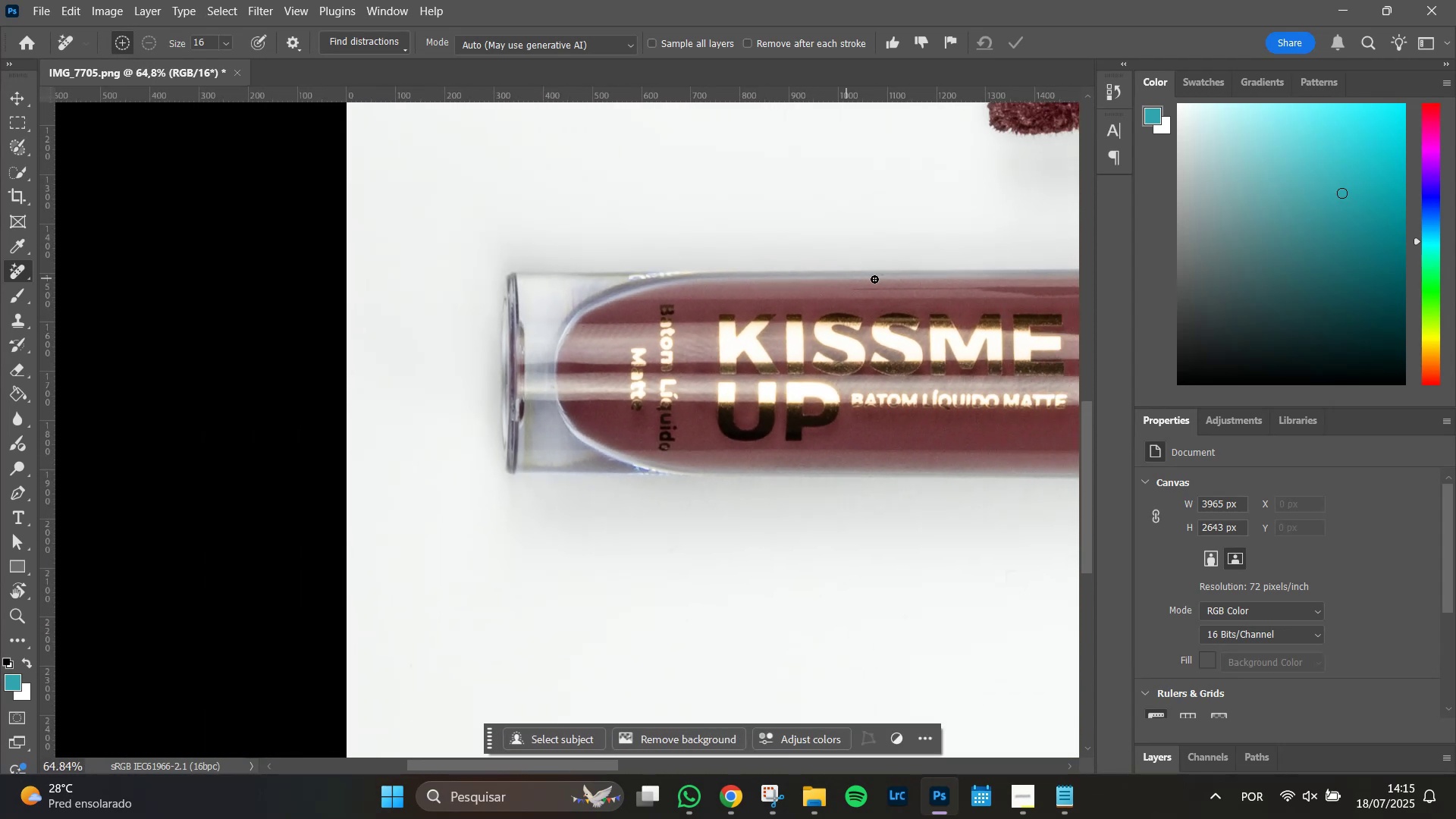 
hold_key(key=Space, duration=1.51)
 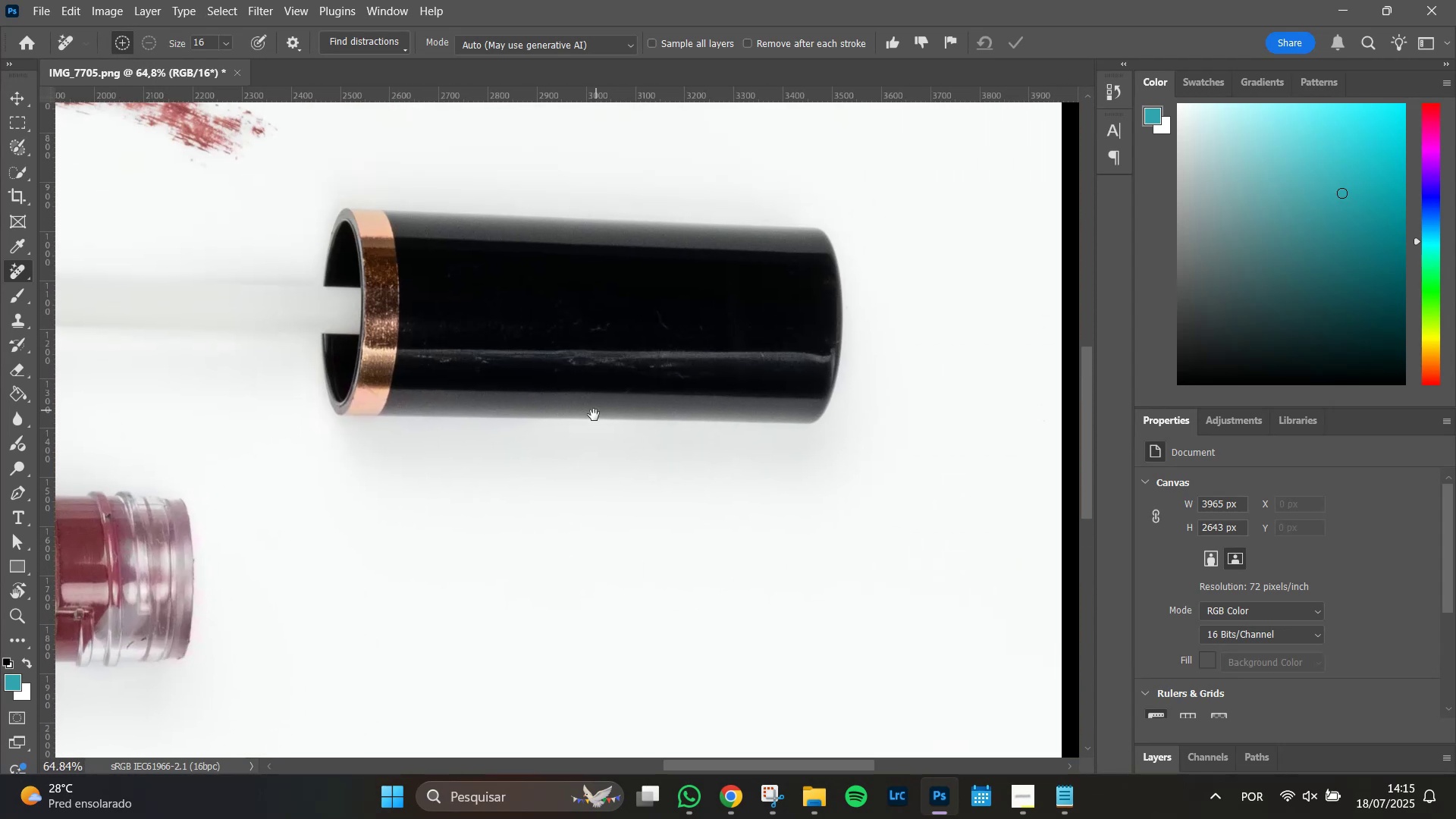 
hold_key(key=Space, duration=0.95)
 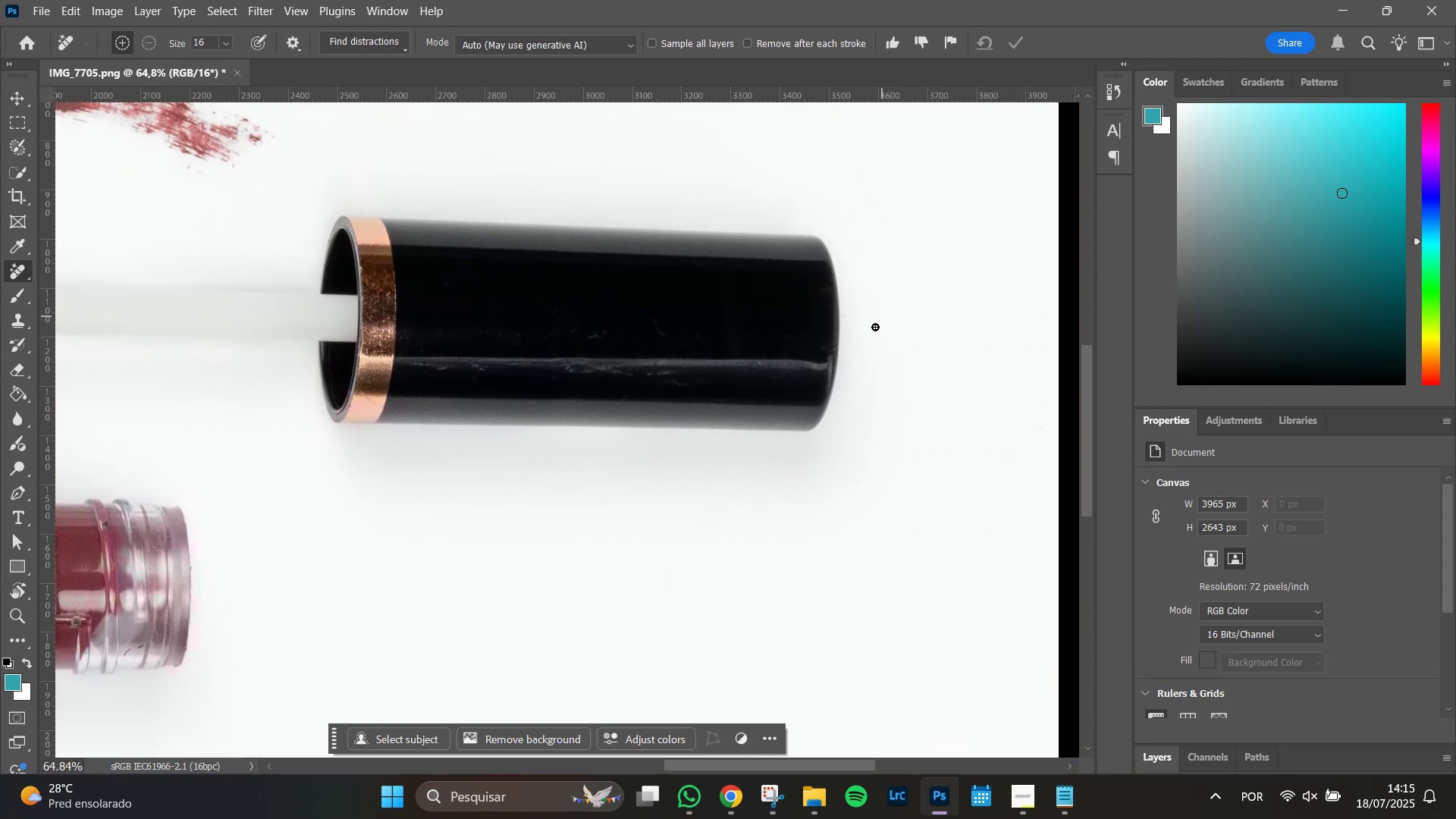 
hold_key(key=AltLeft, duration=1.51)
scroll: coordinate [867, 329], scroll_direction: up, amount: 9.0
 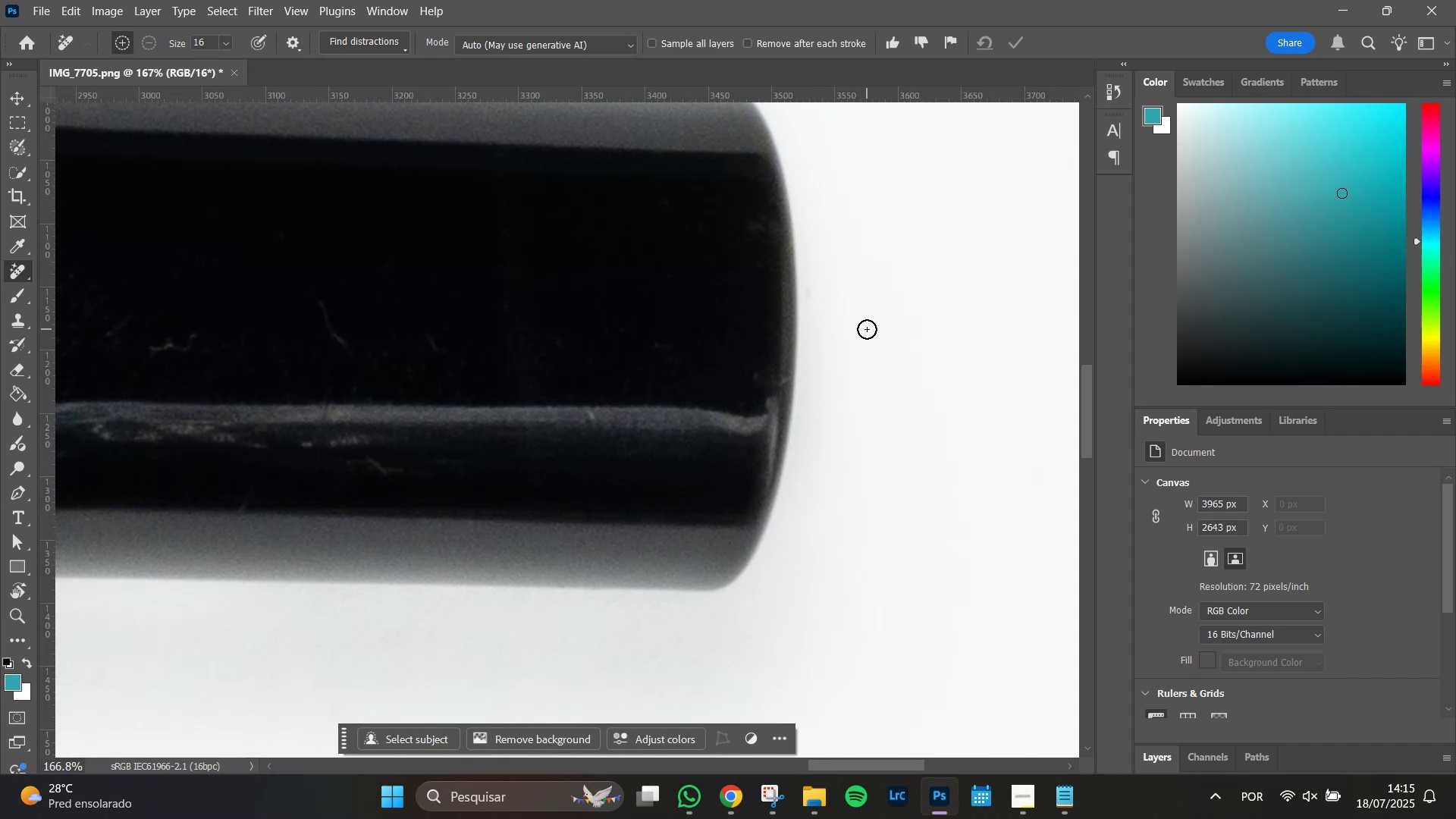 
hold_key(key=AltLeft, duration=0.52)
scroll: coordinate [867, 329], scroll_direction: up, amount: 1.0
 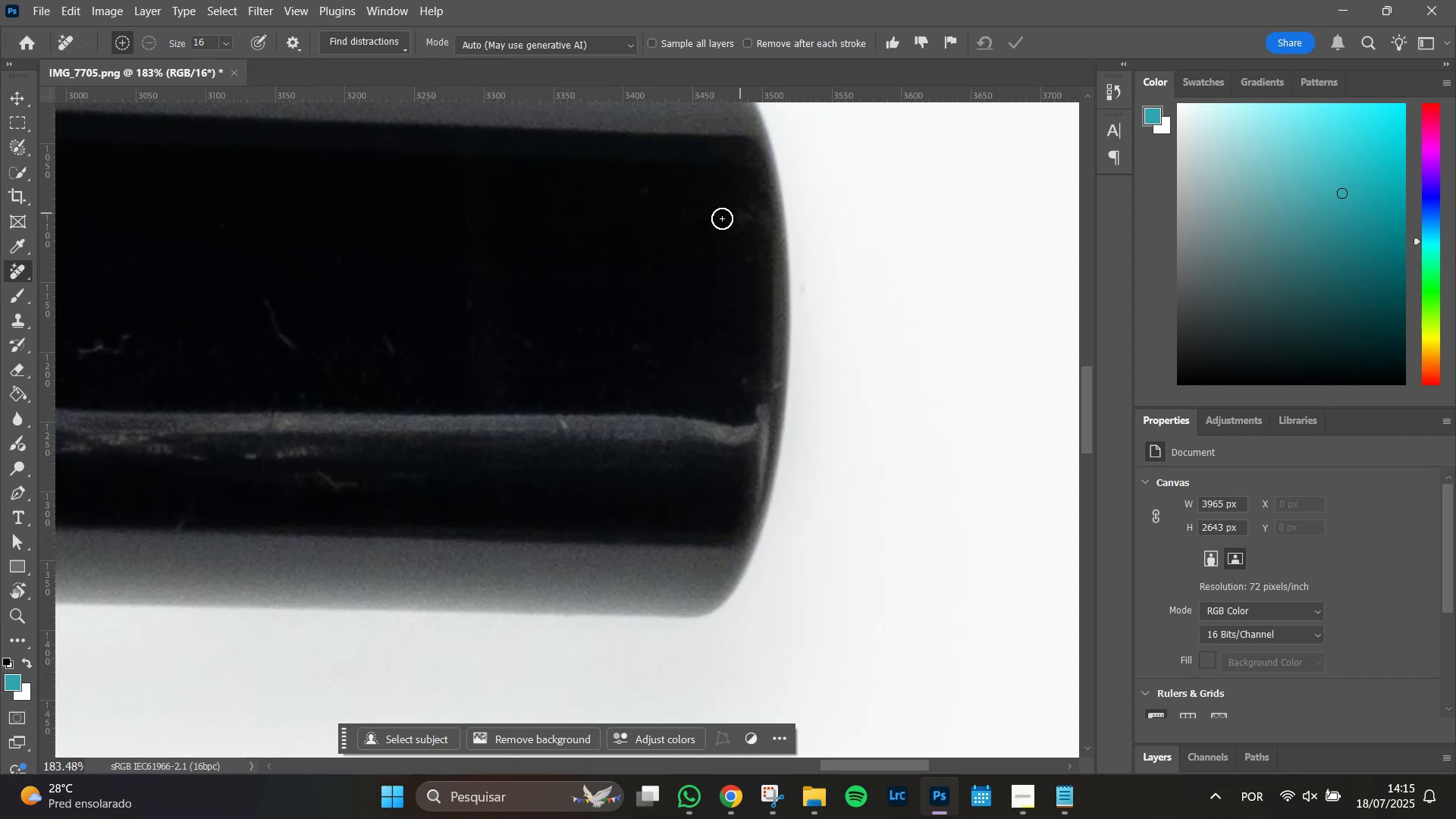 
hold_key(key=AltLeft, duration=0.7)
 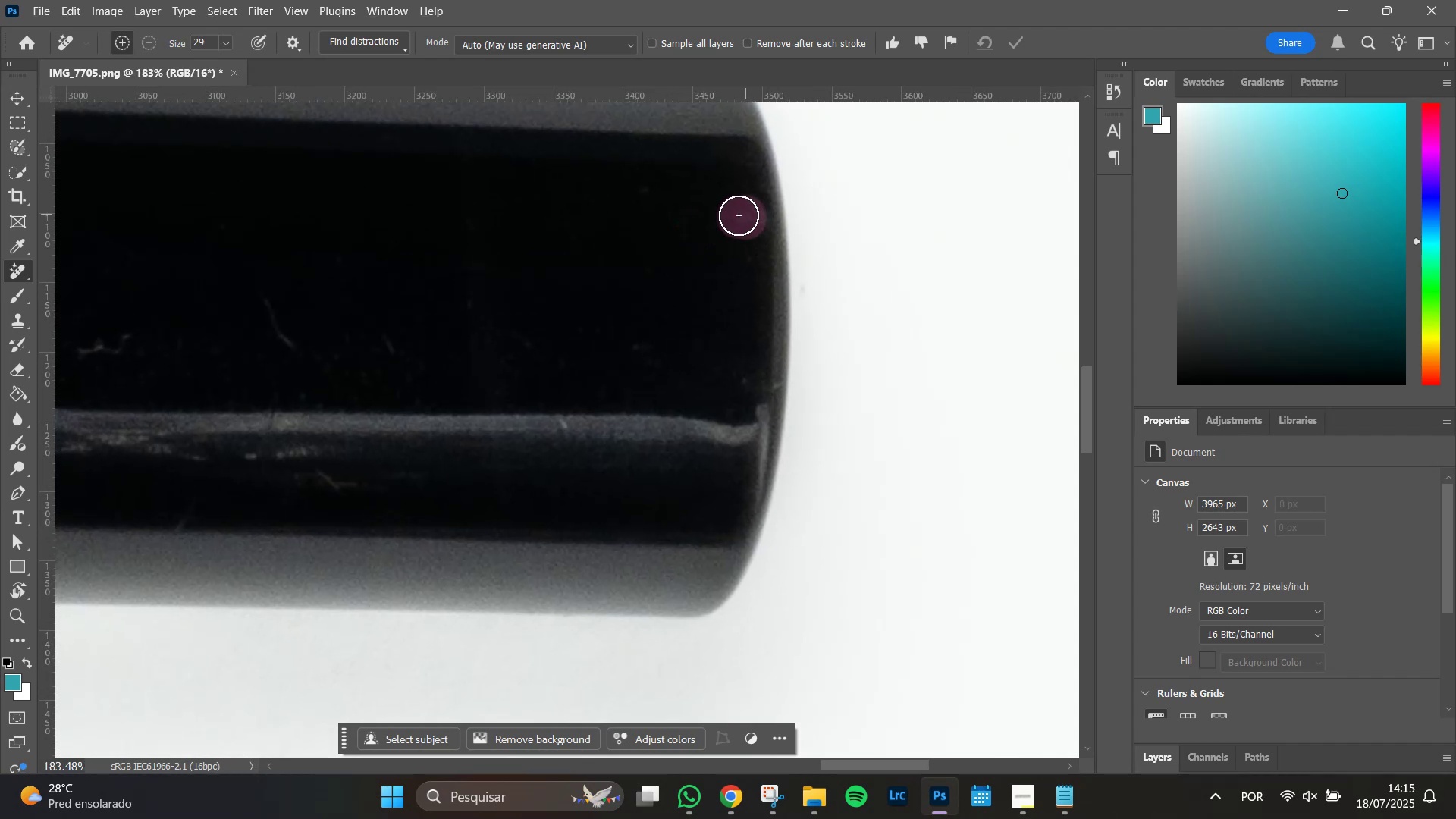 
left_click([644, 186])
 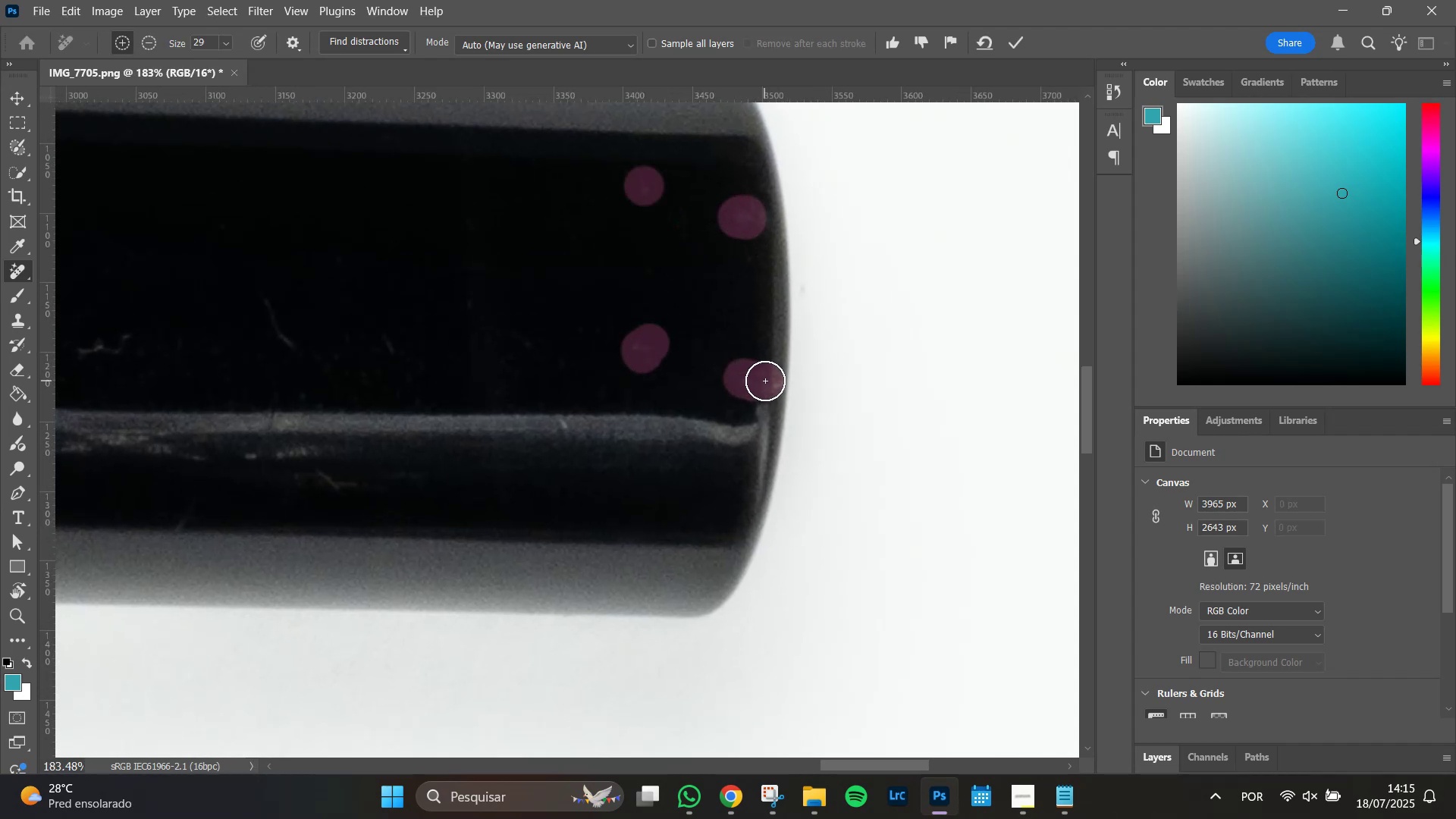 
key(Enter)
 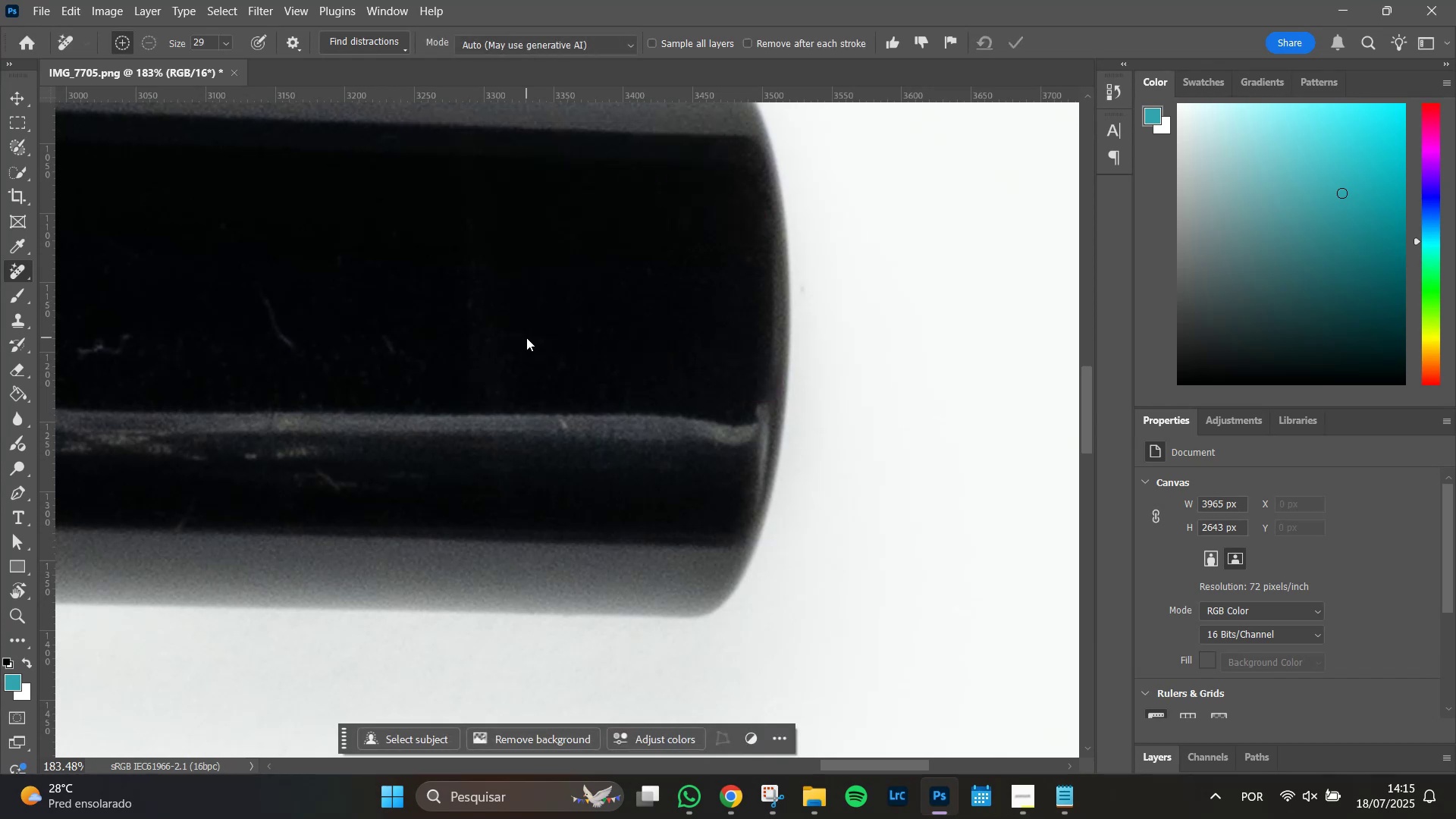 
wait(5.76)
 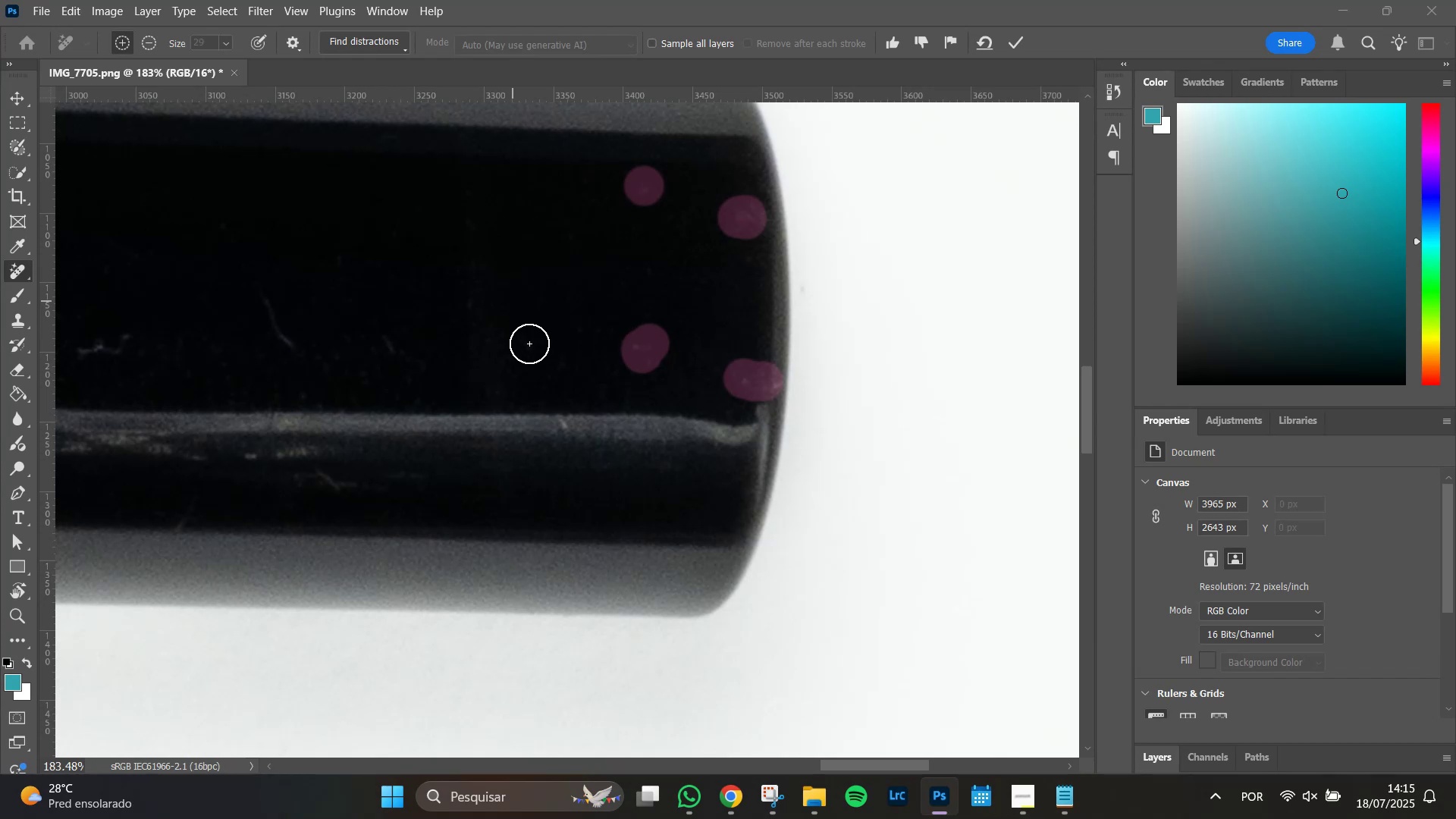 
left_click([472, 298])
 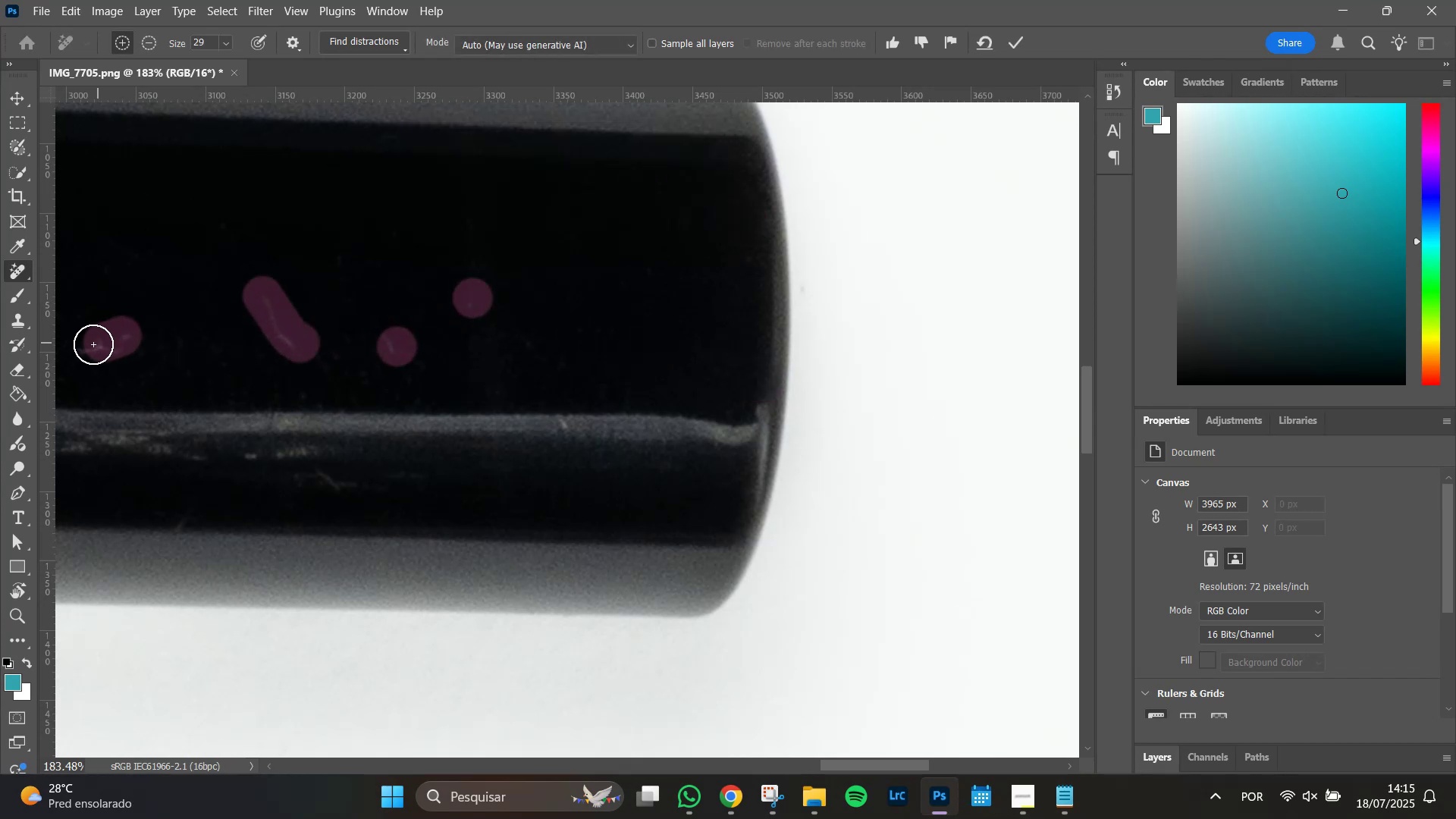 
key(Enter)
 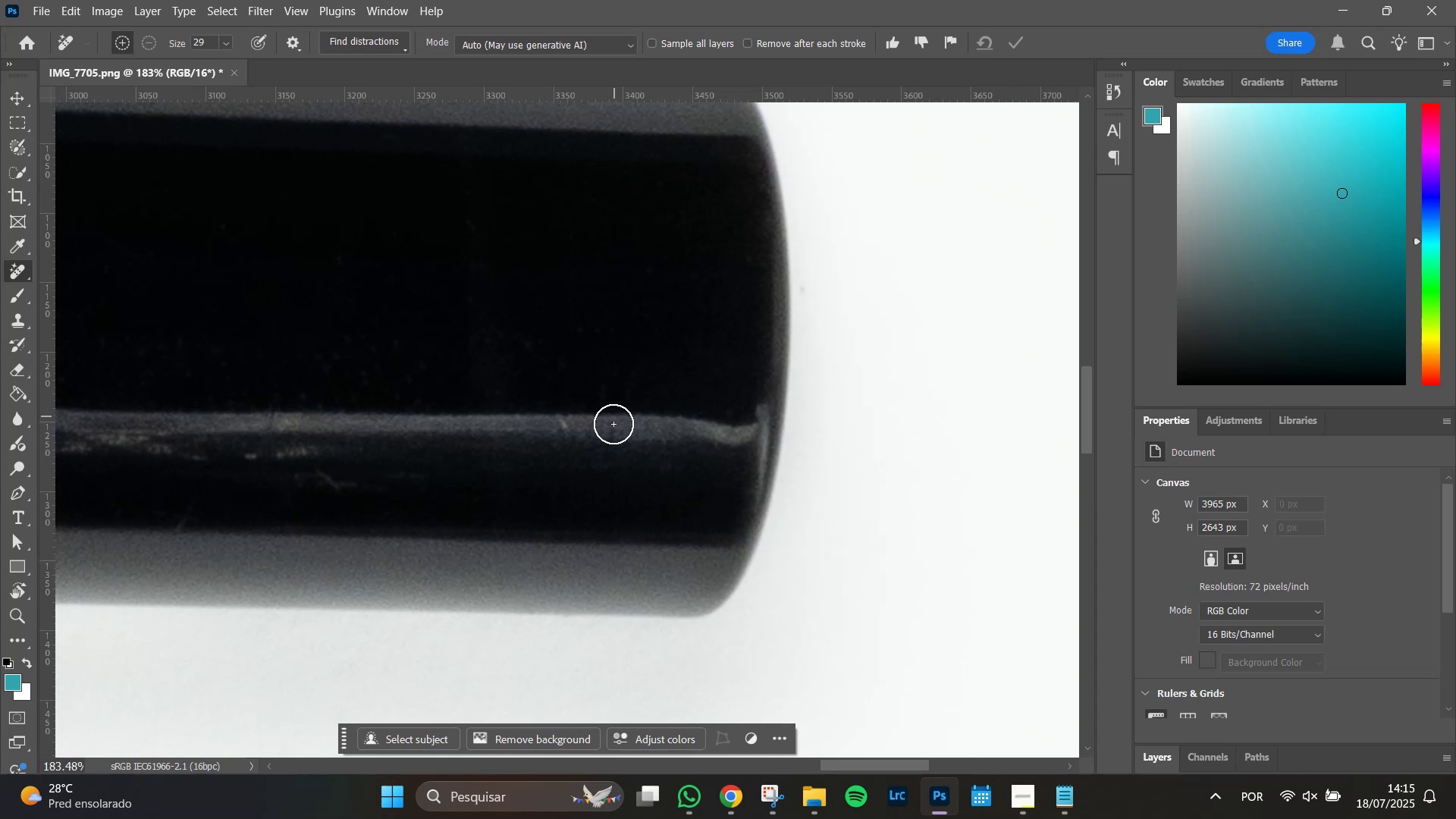 
hold_key(key=Space, duration=1.51)
 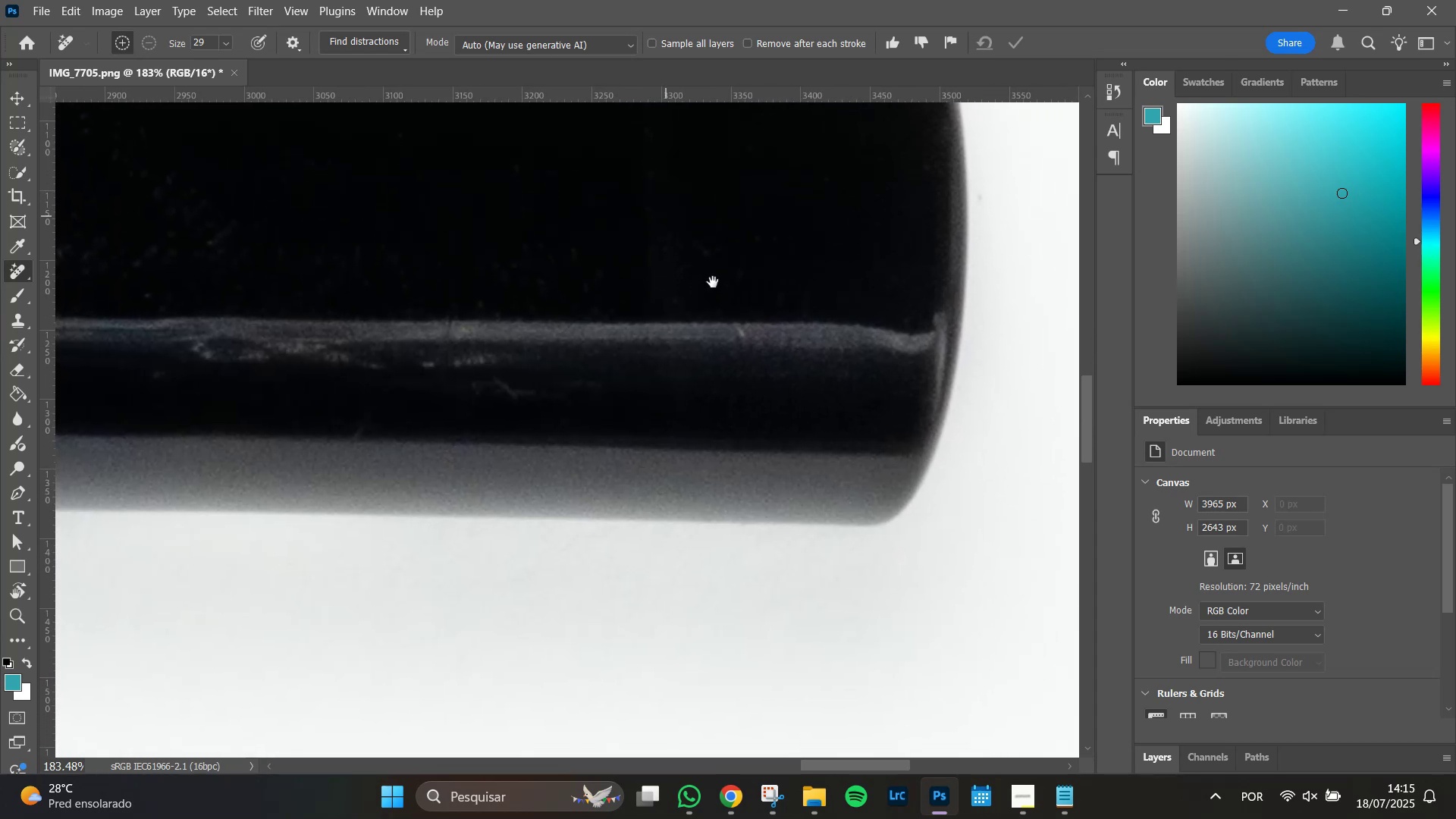 
key(Space)
 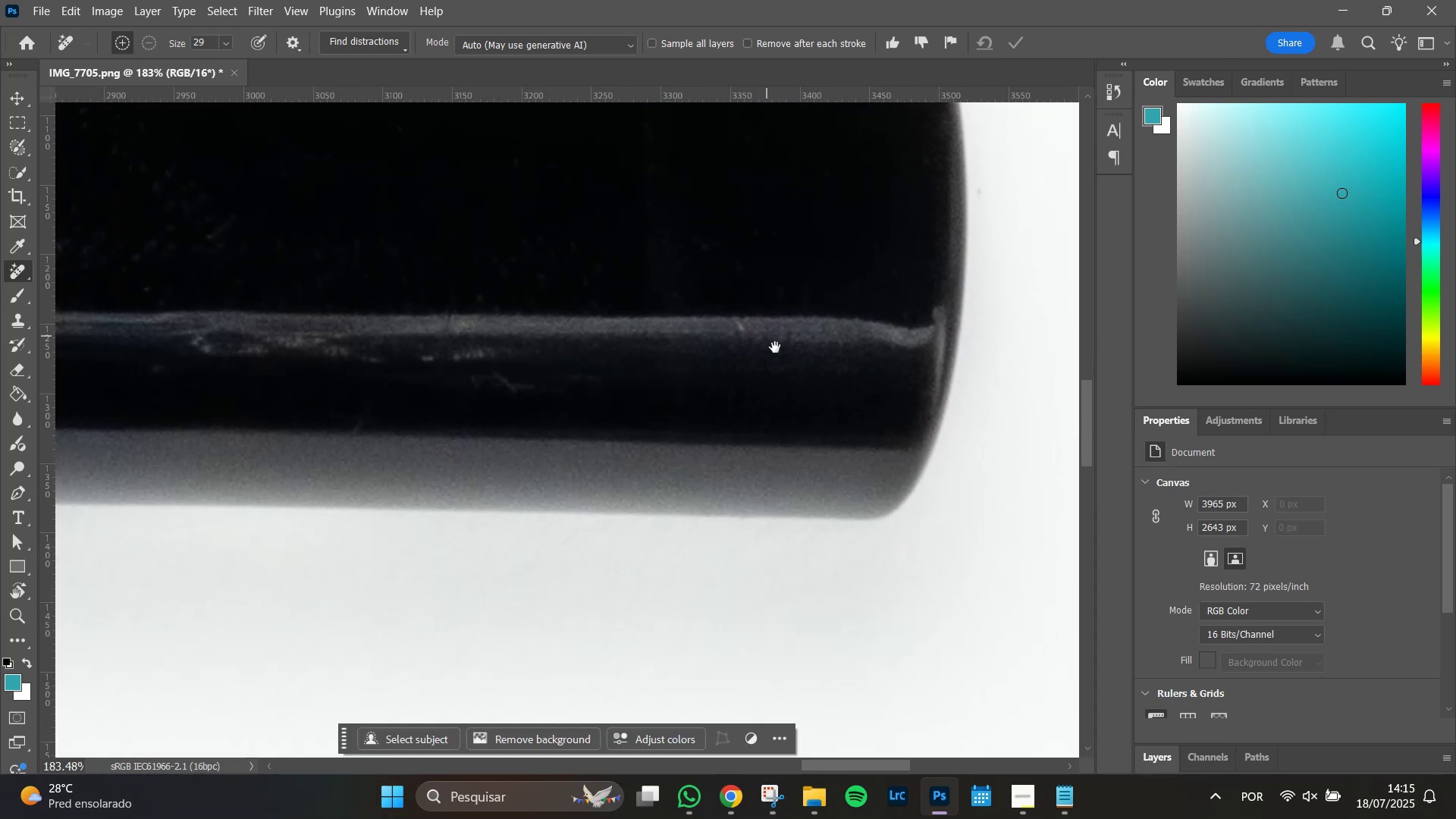 
key(Space)
 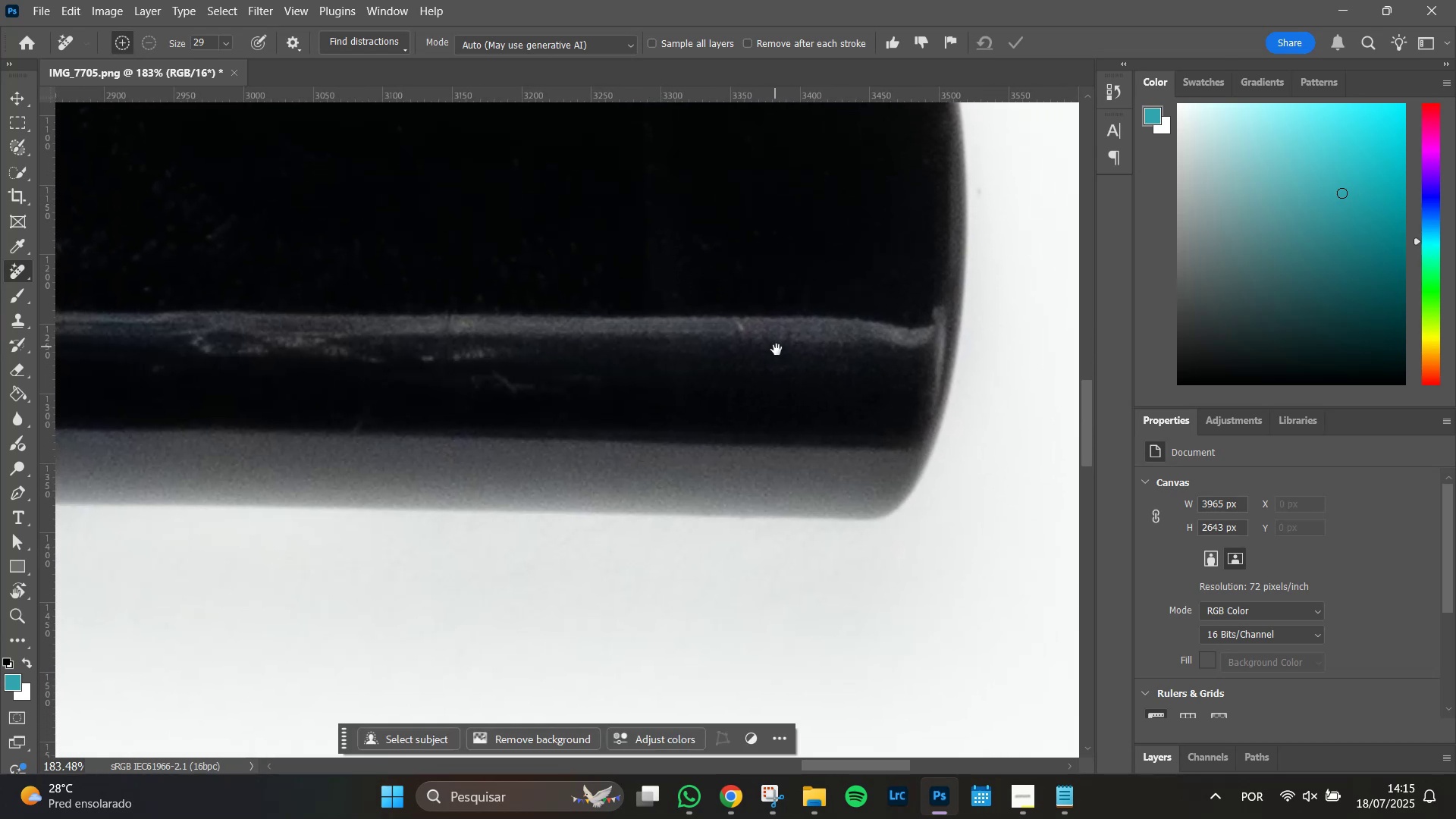 
key(Space)
 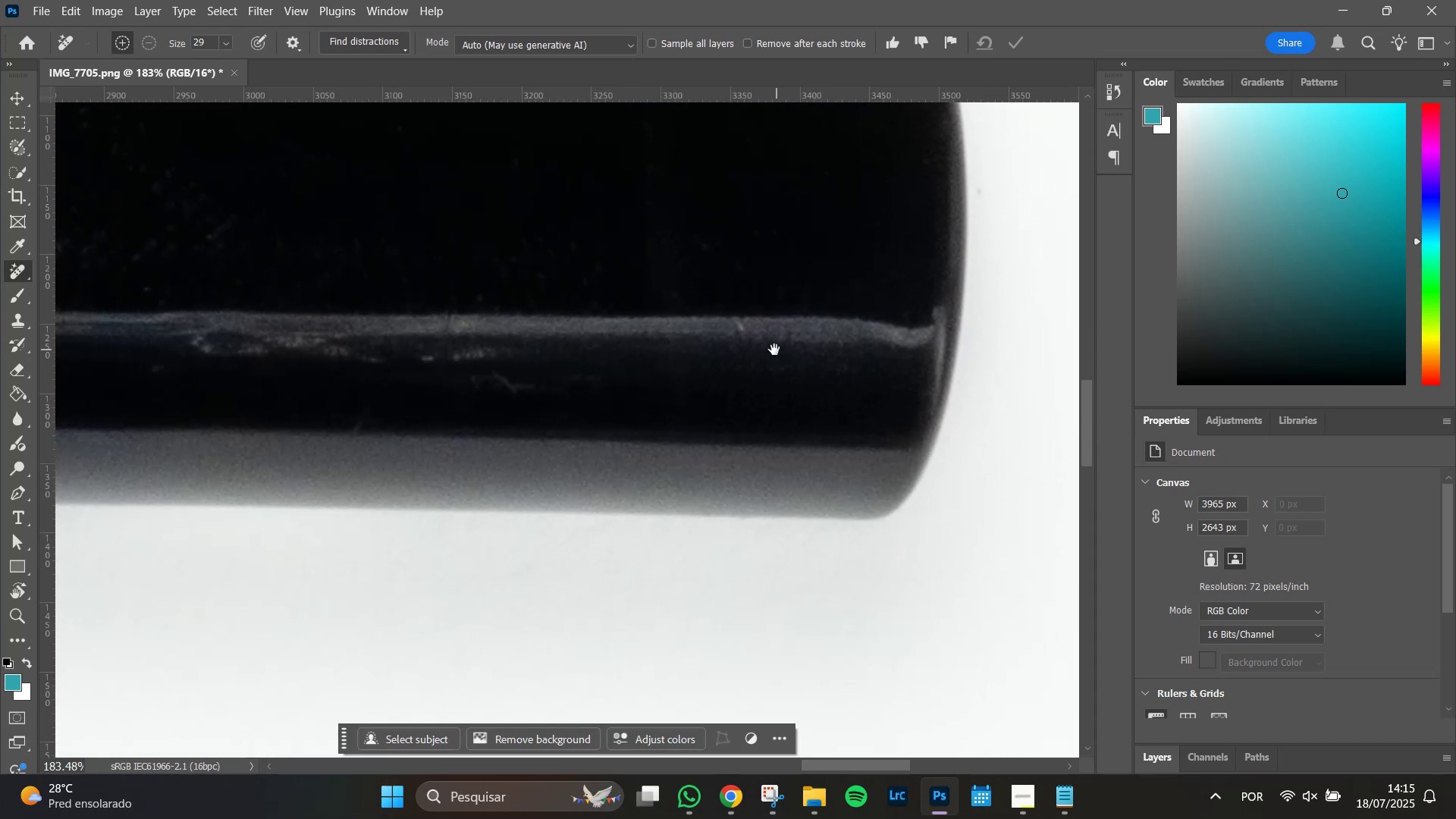 
key(Space)
 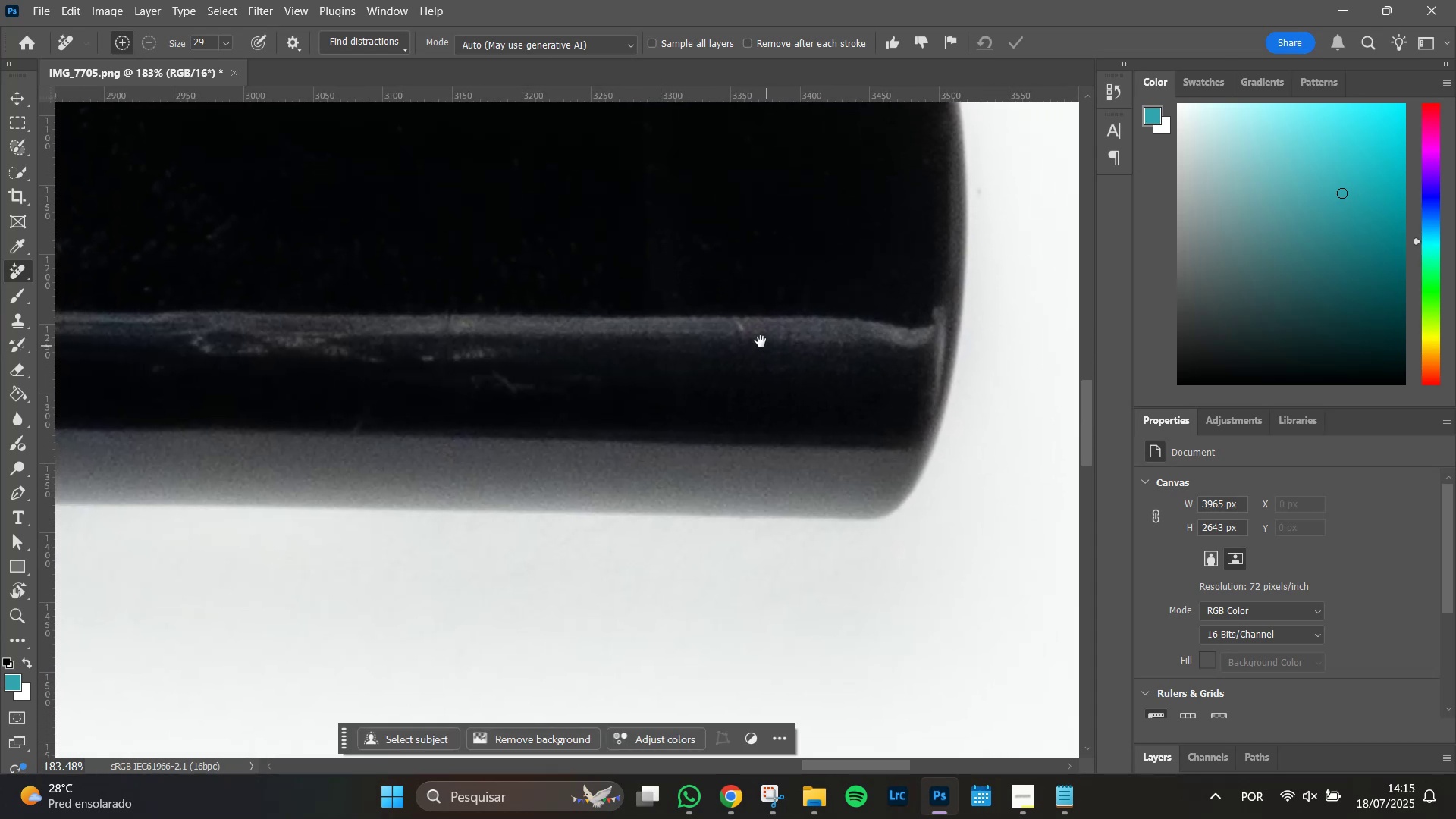 
key(Space)
 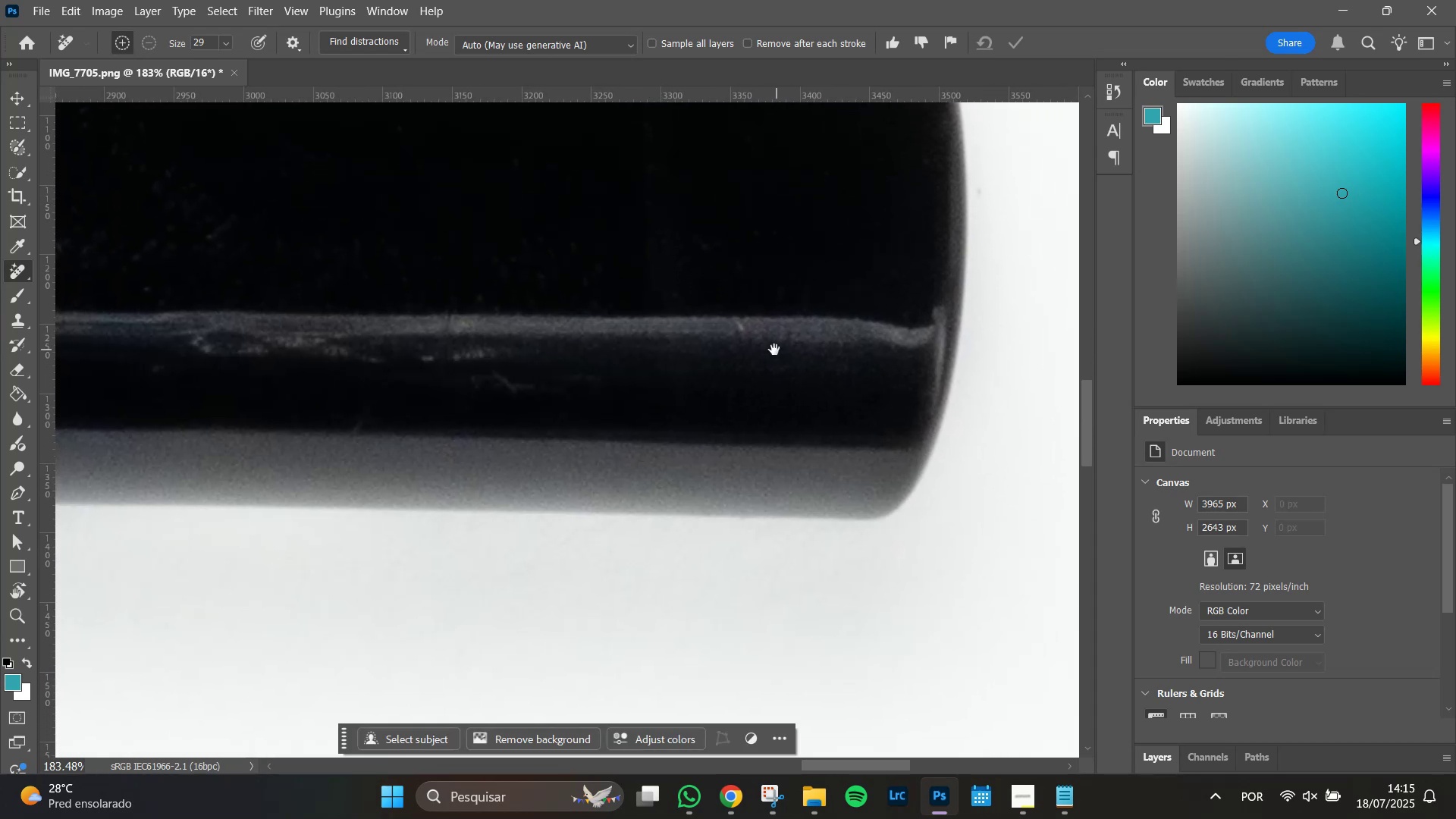 
key(Space)
 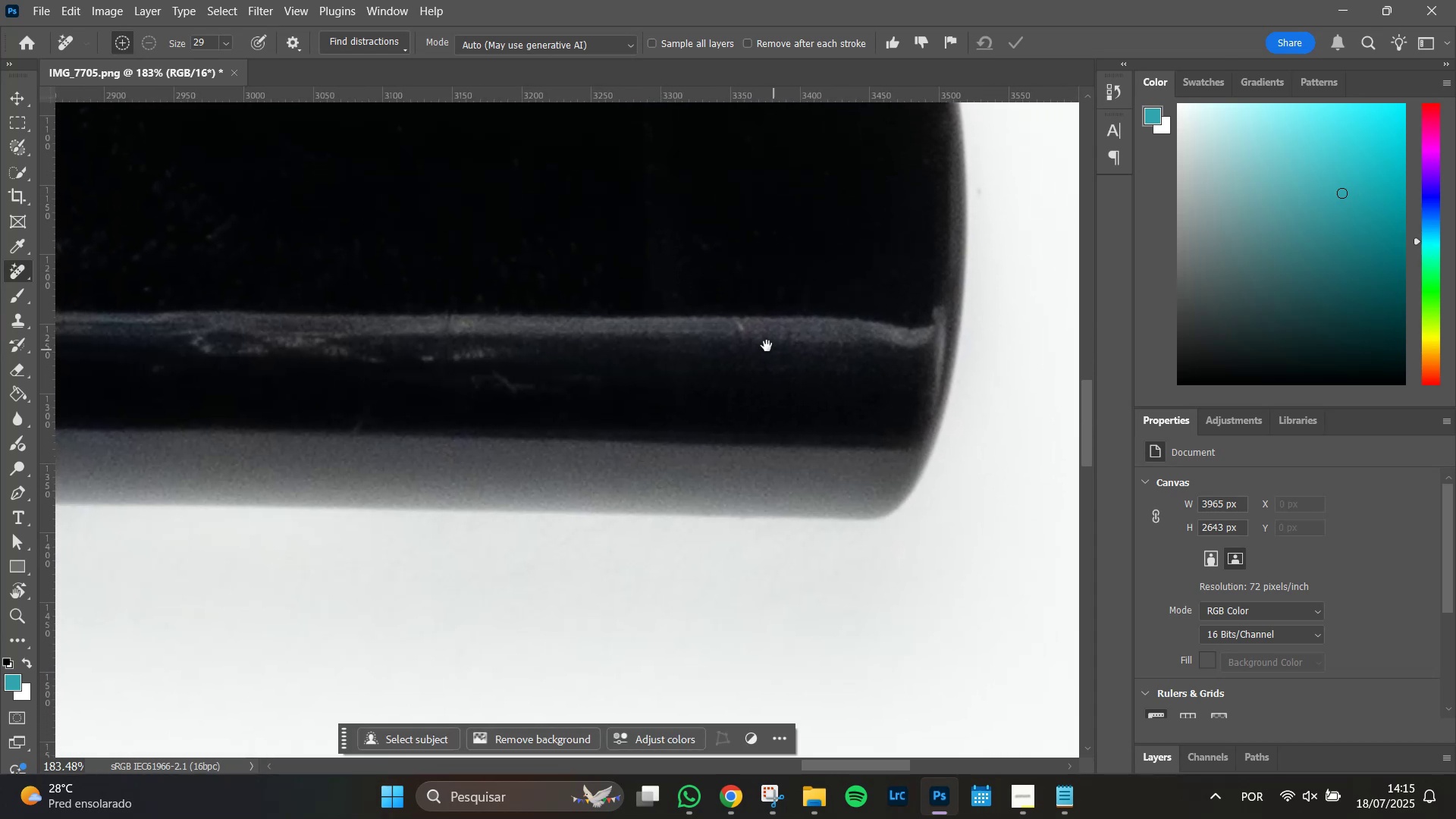 
key(Space)
 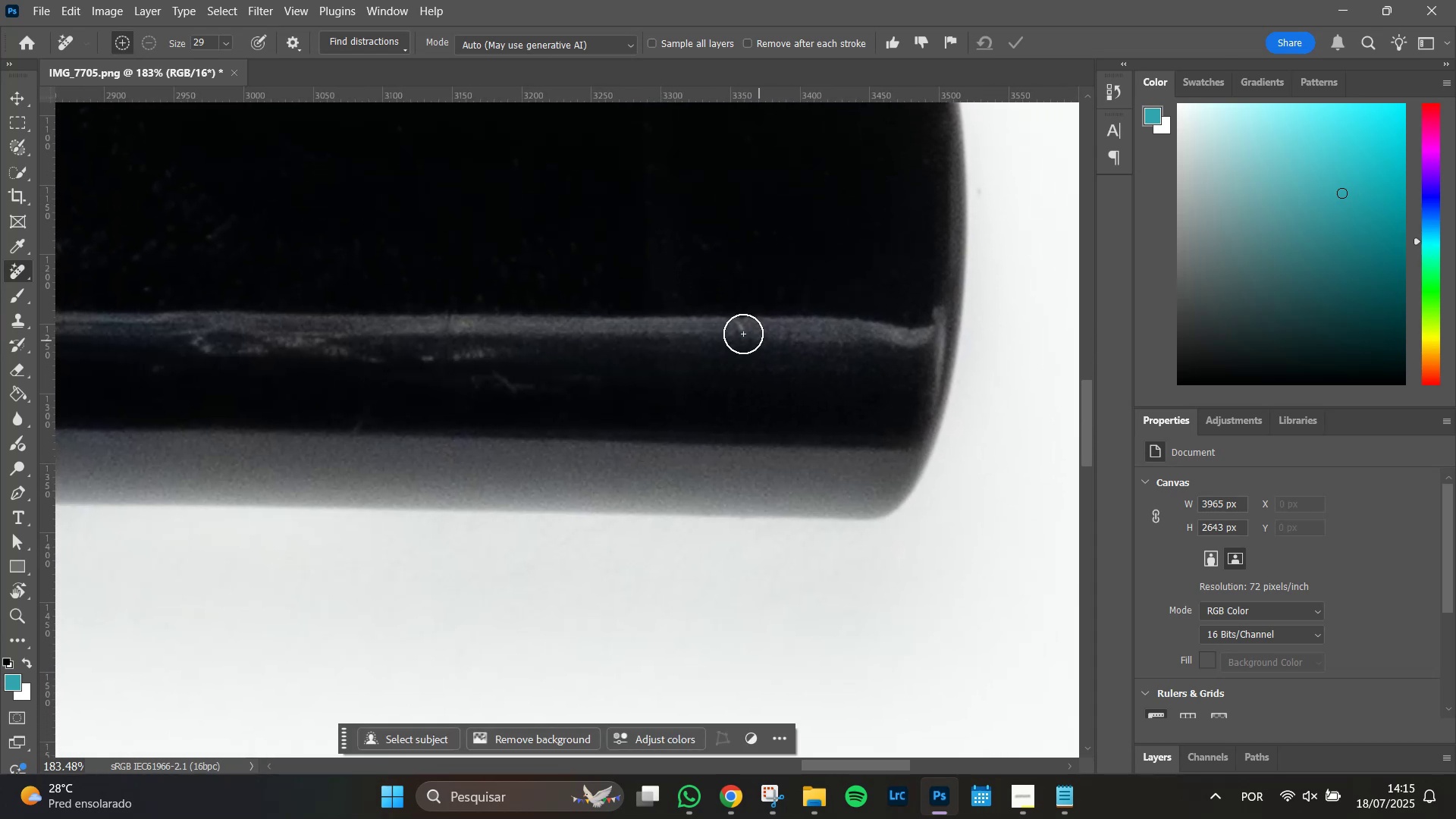 
key(Space)
 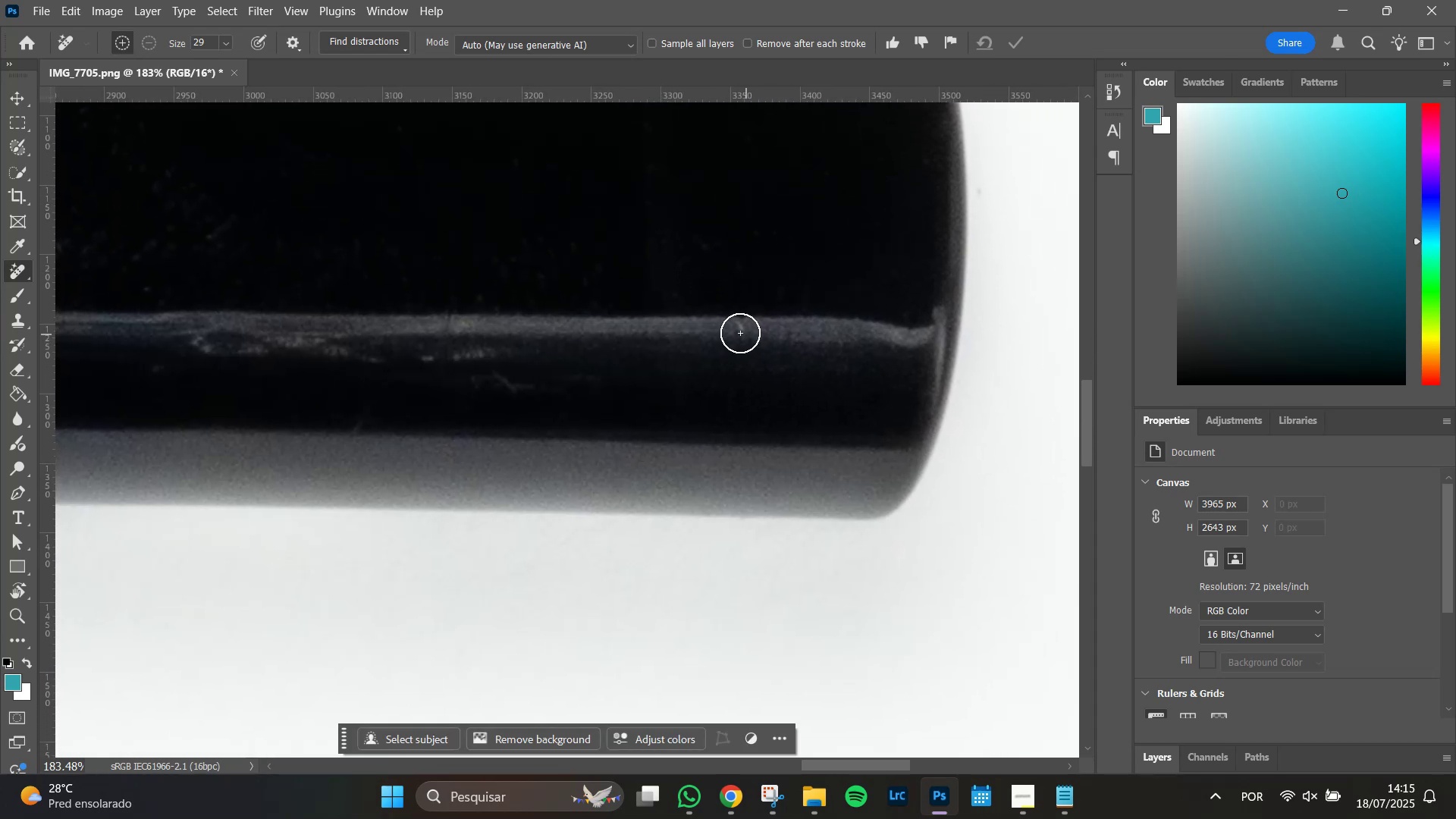 
key(Space)
 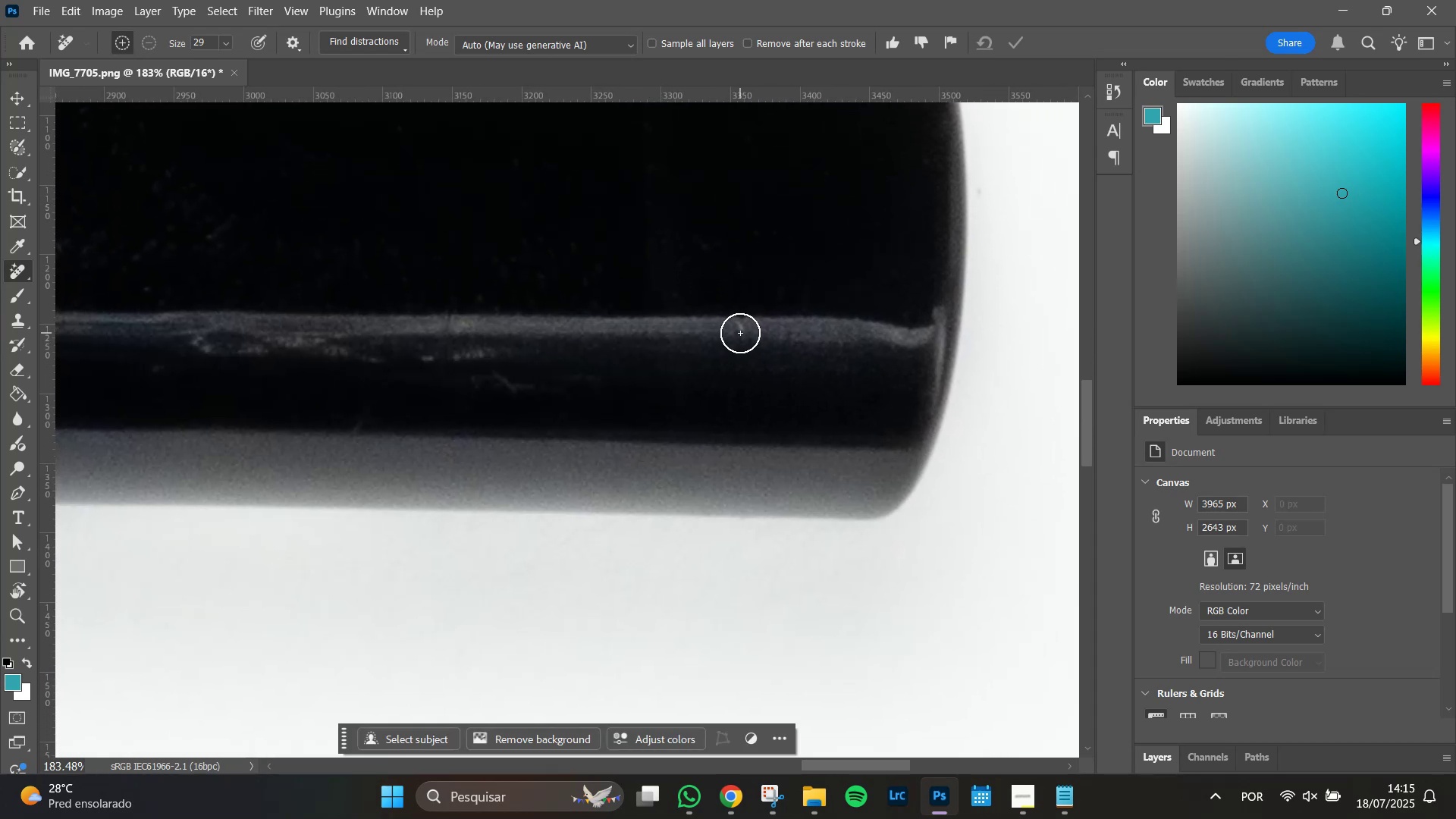 
left_click([740, 333])
 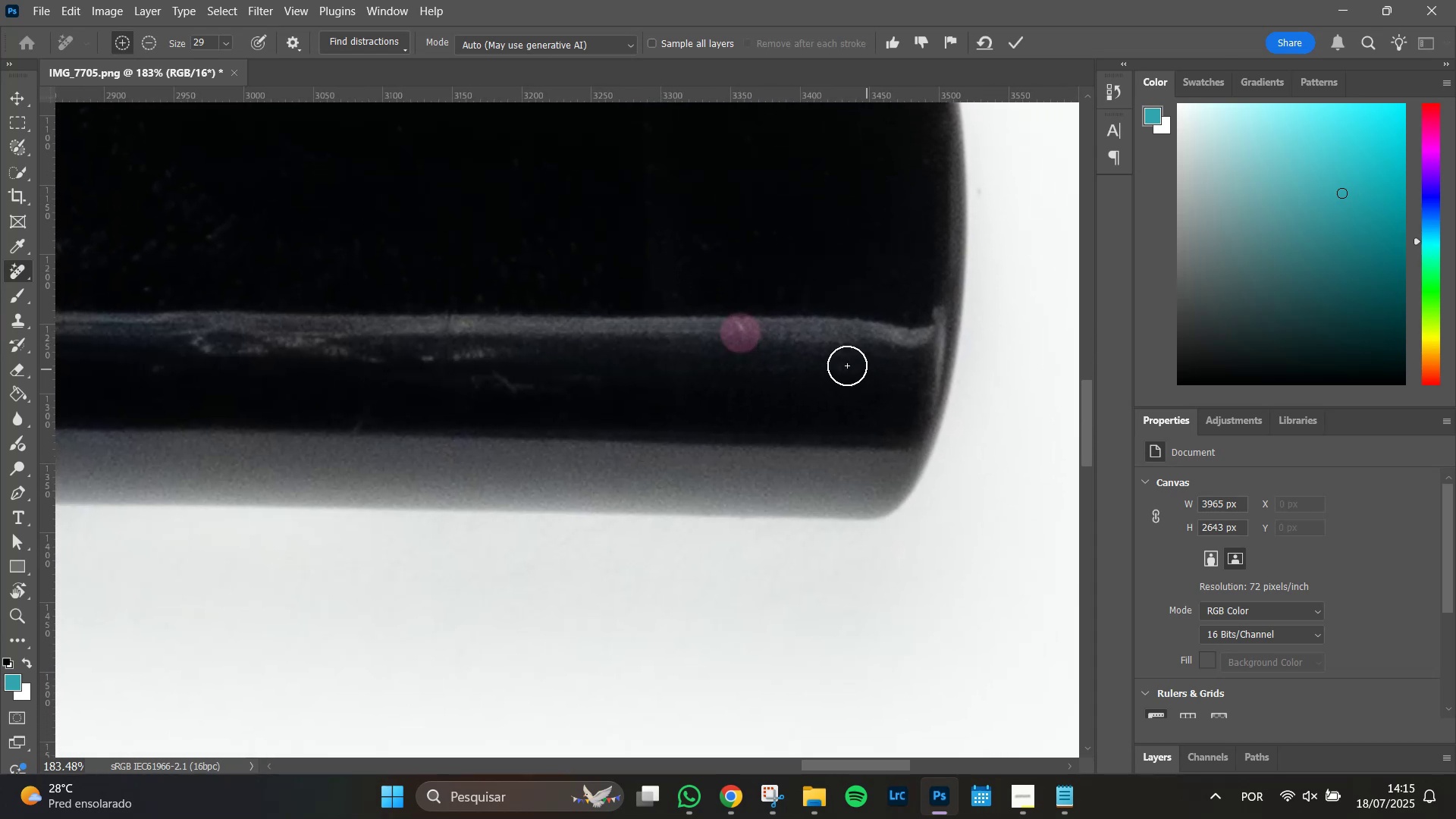 
key(Enter)
 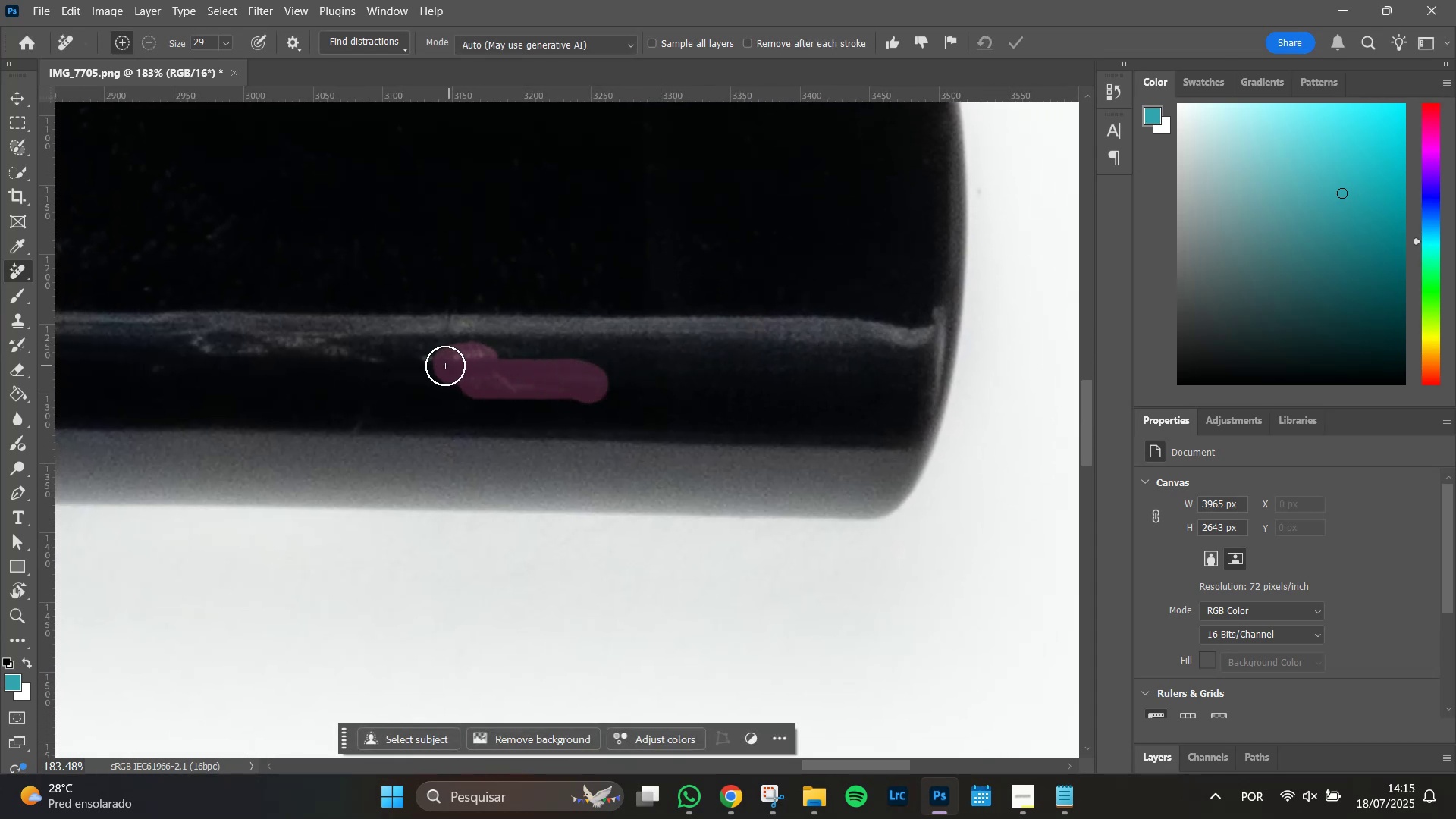 
wait(5.81)
 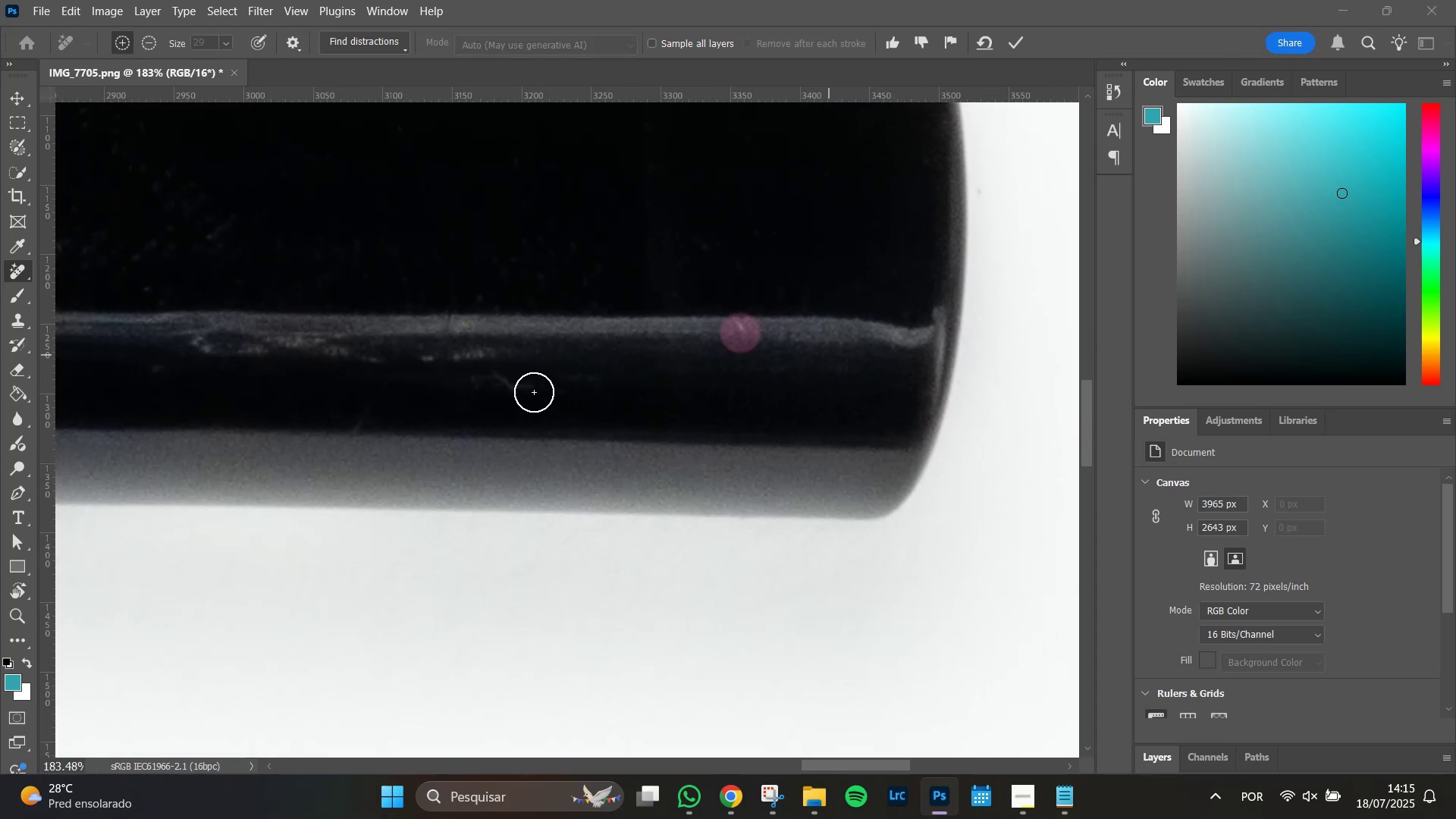 
key(Enter)
 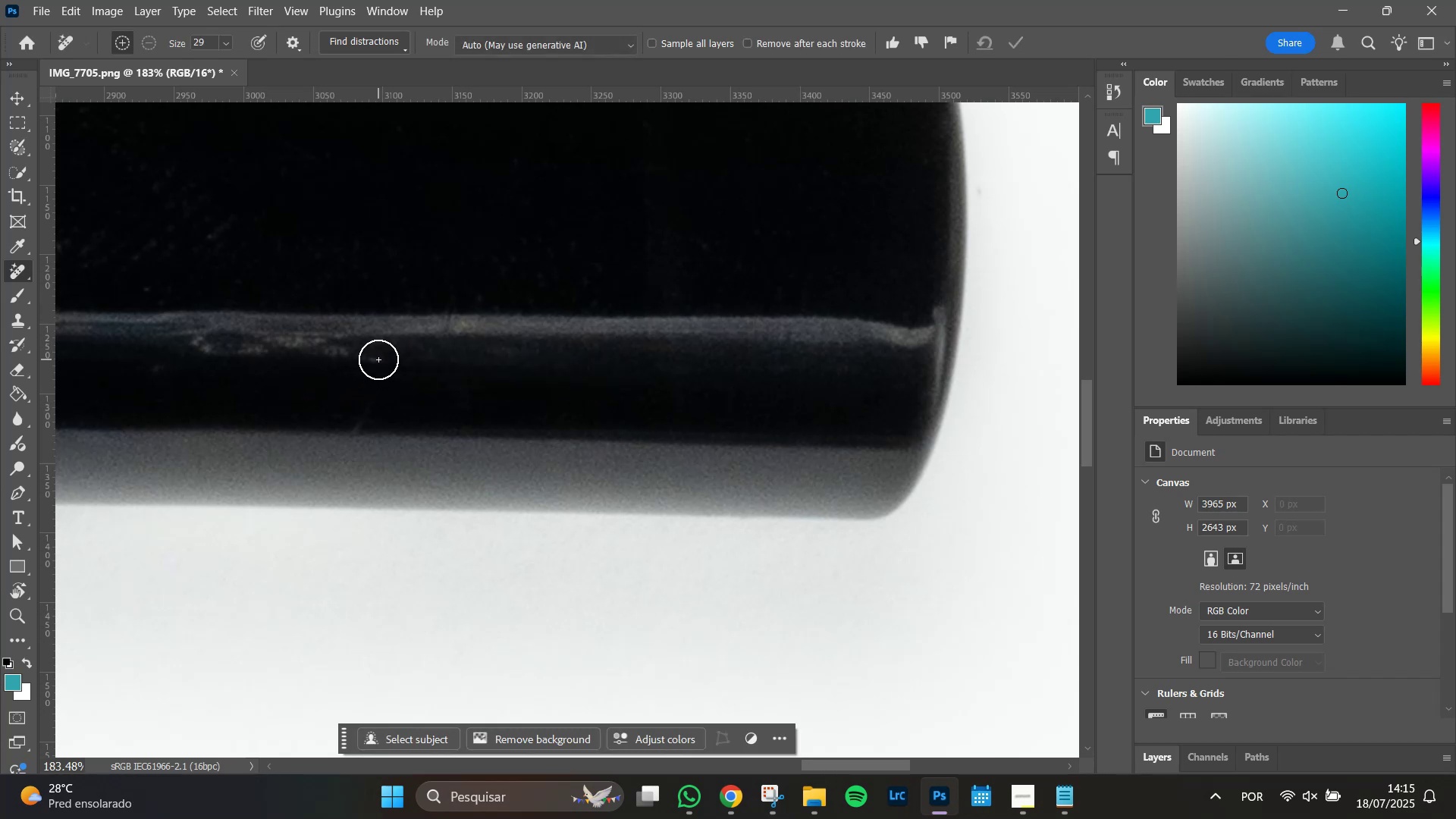 
wait(8.1)
 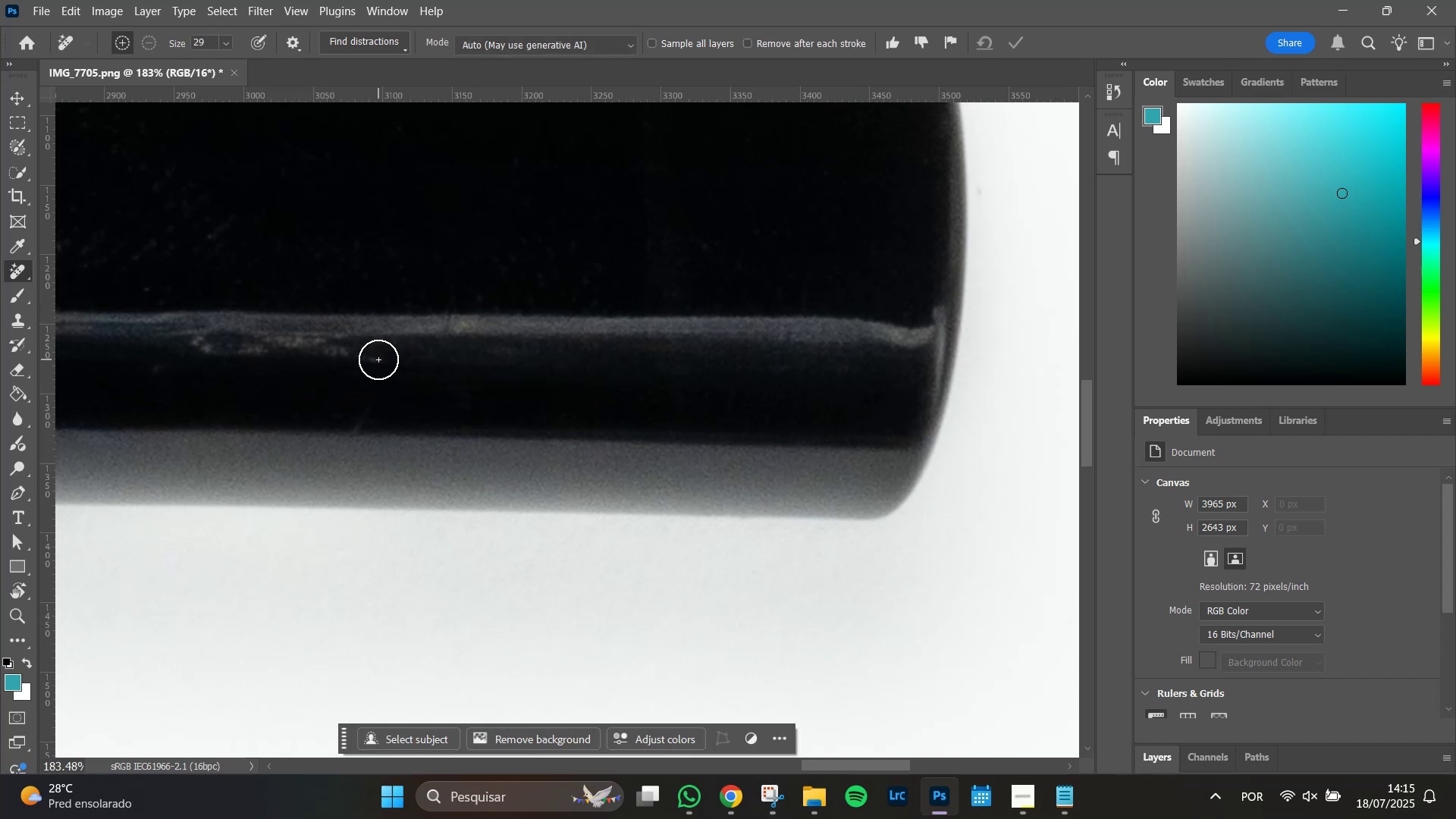 
left_click([158, 370])
 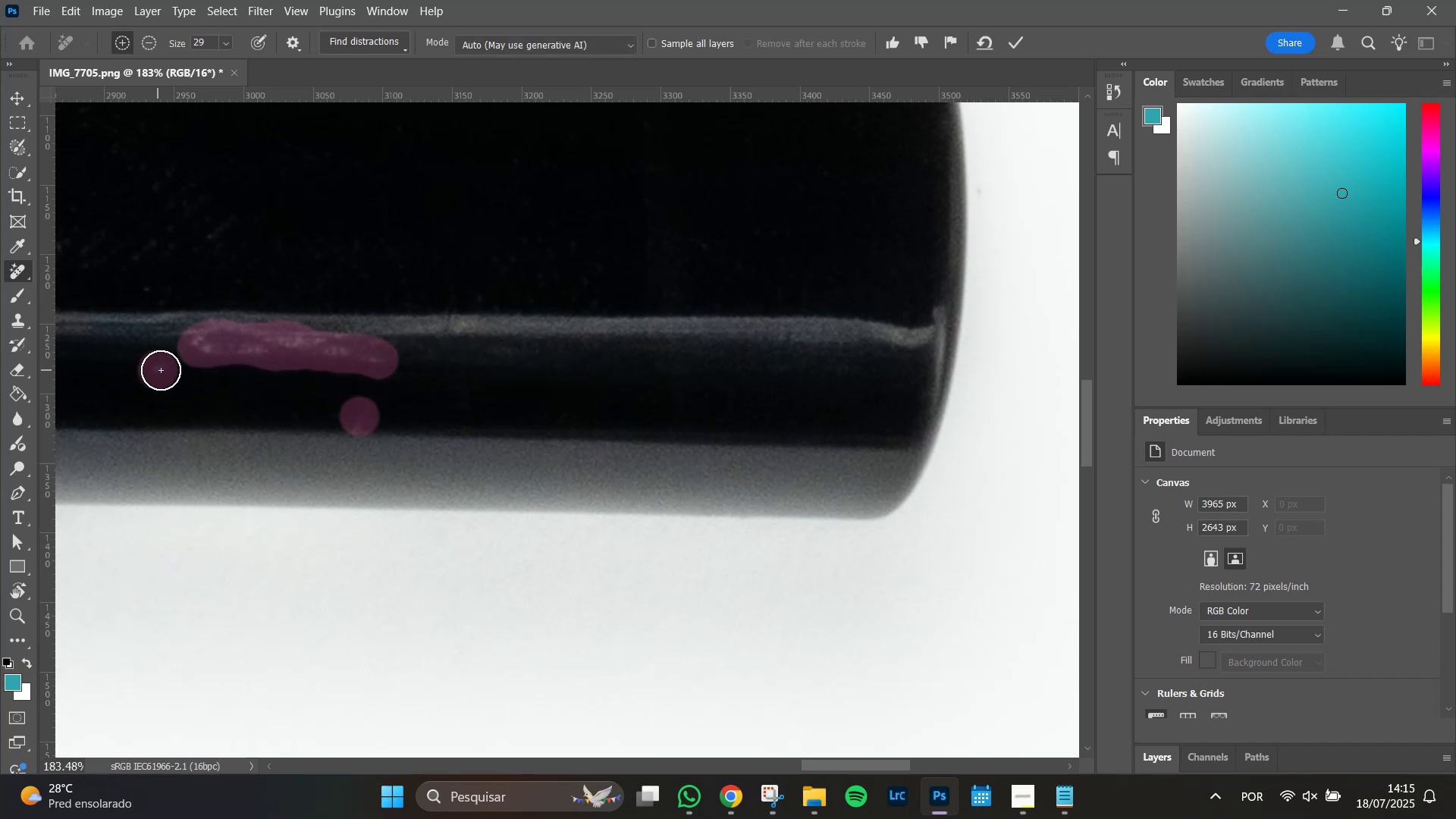 
key(Enter)
 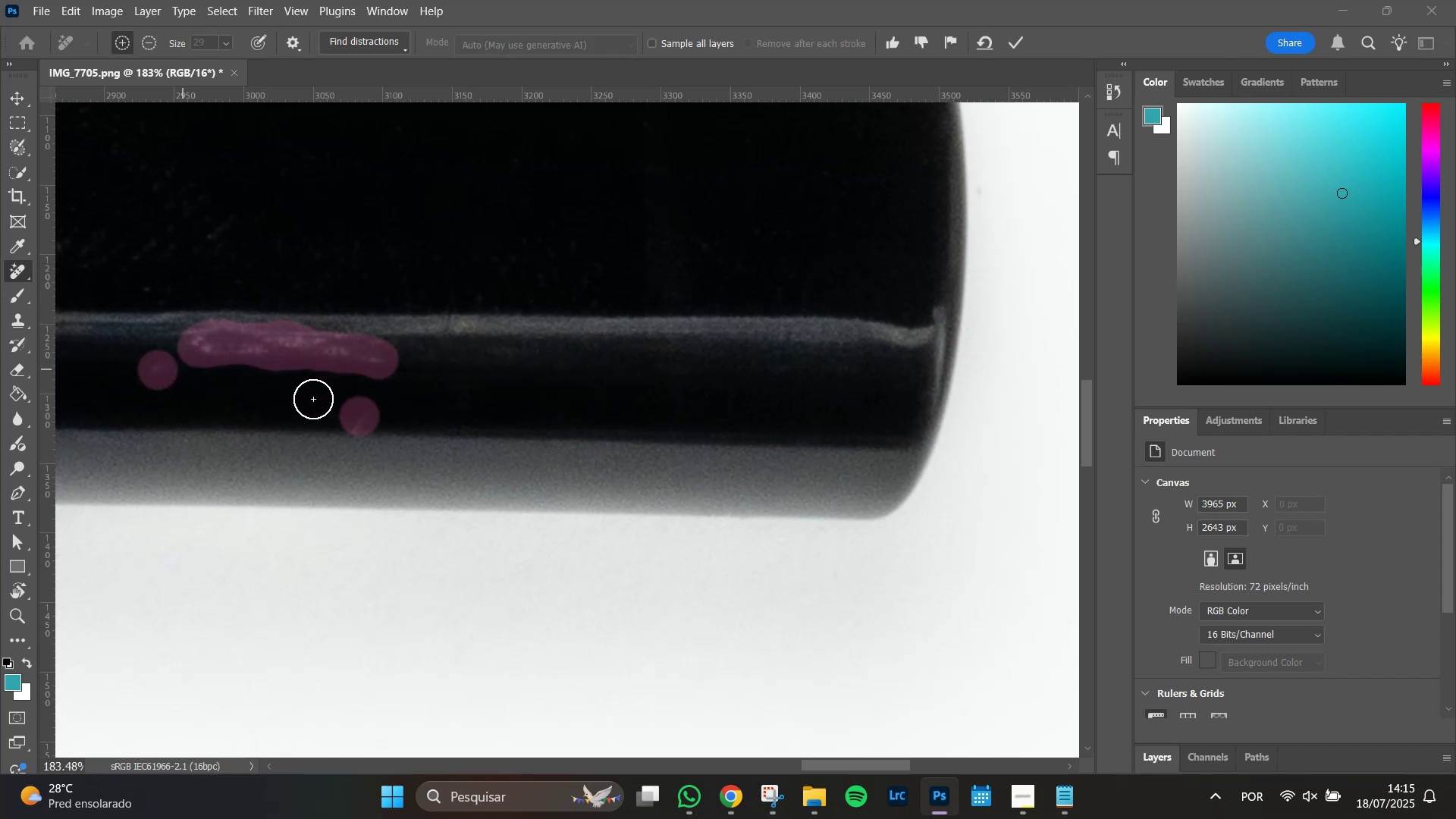 
hold_key(key=Space, duration=1.51)
 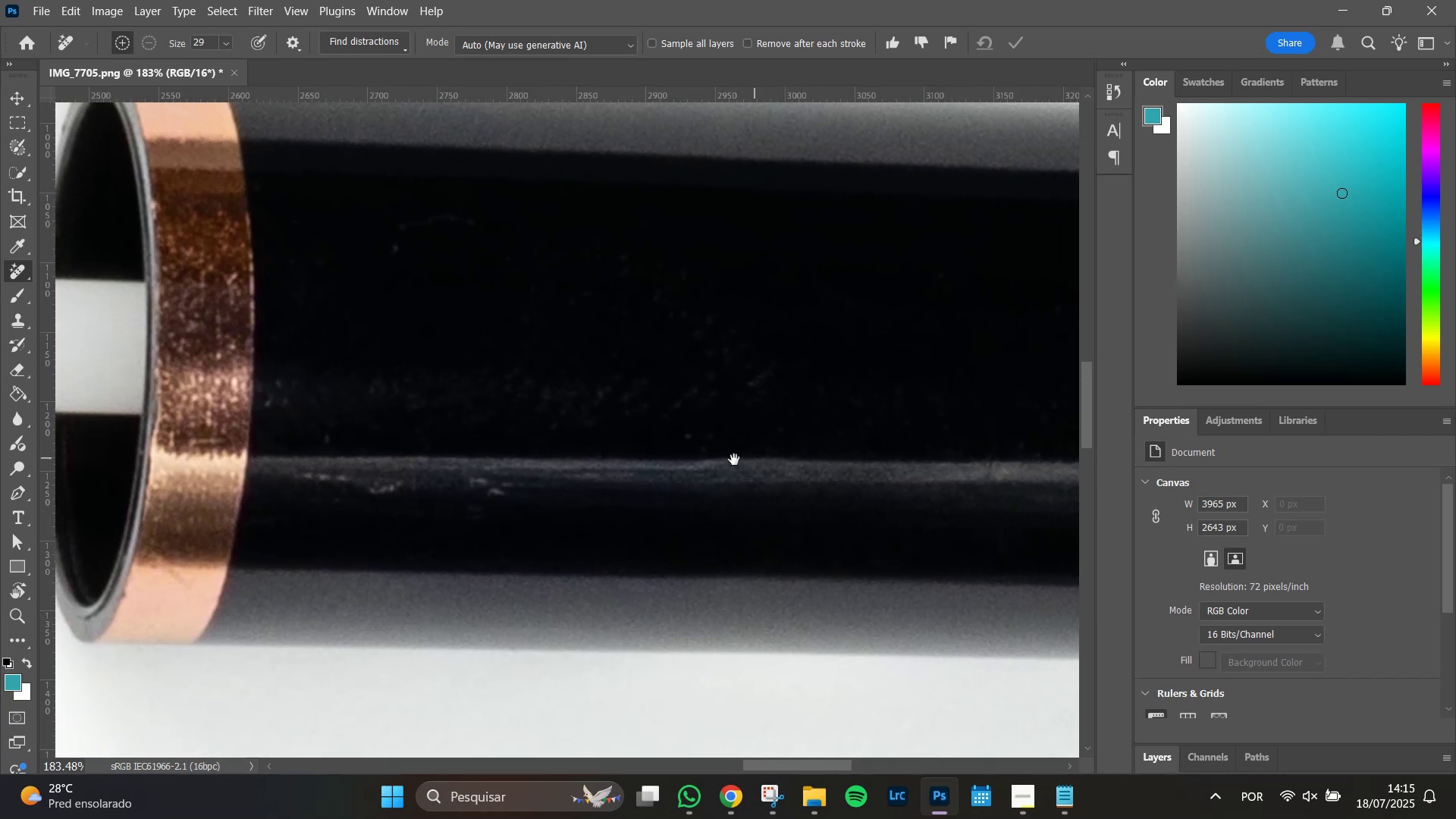 
hold_key(key=Space, duration=0.9)
 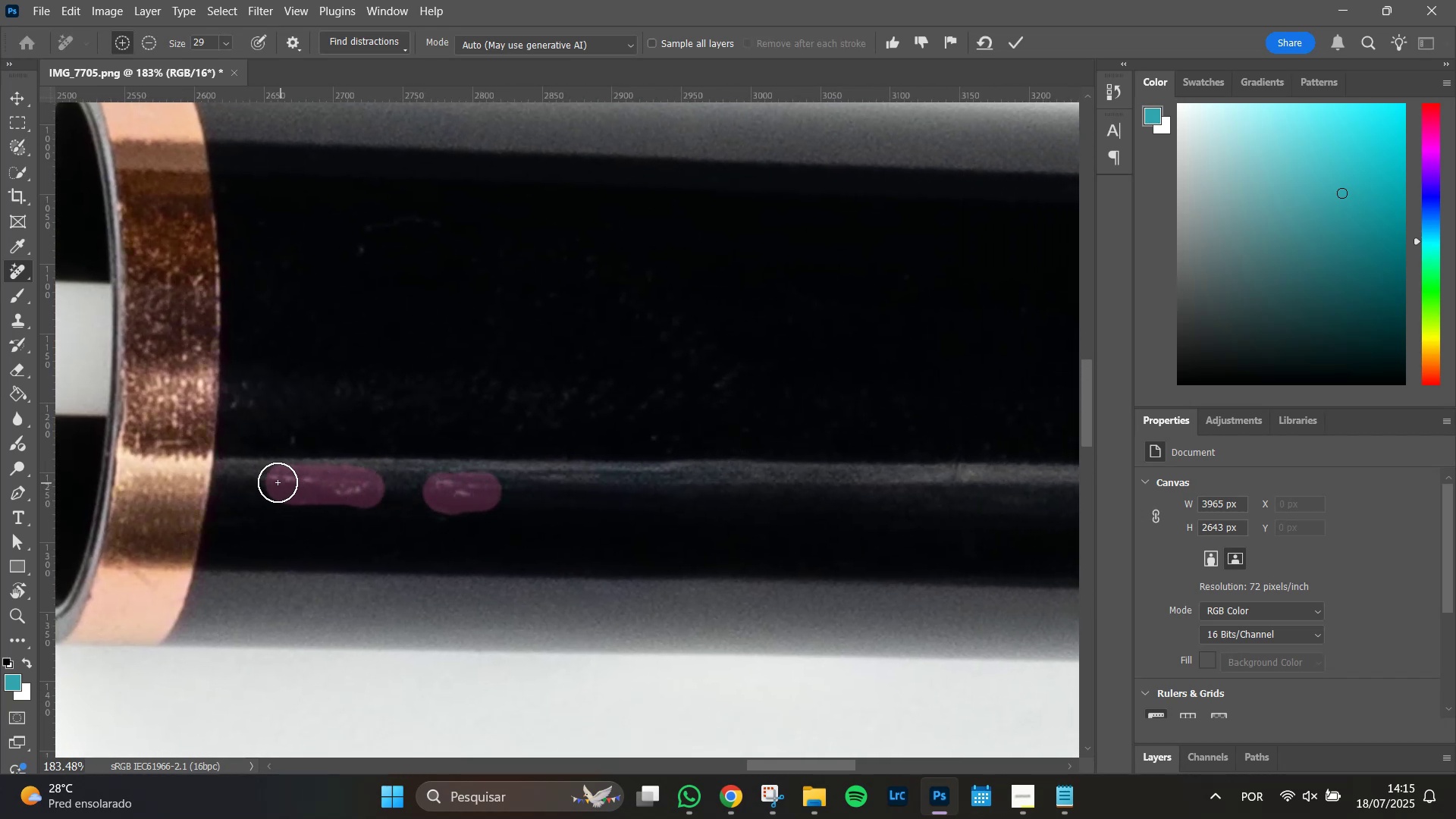 
key(Enter)
 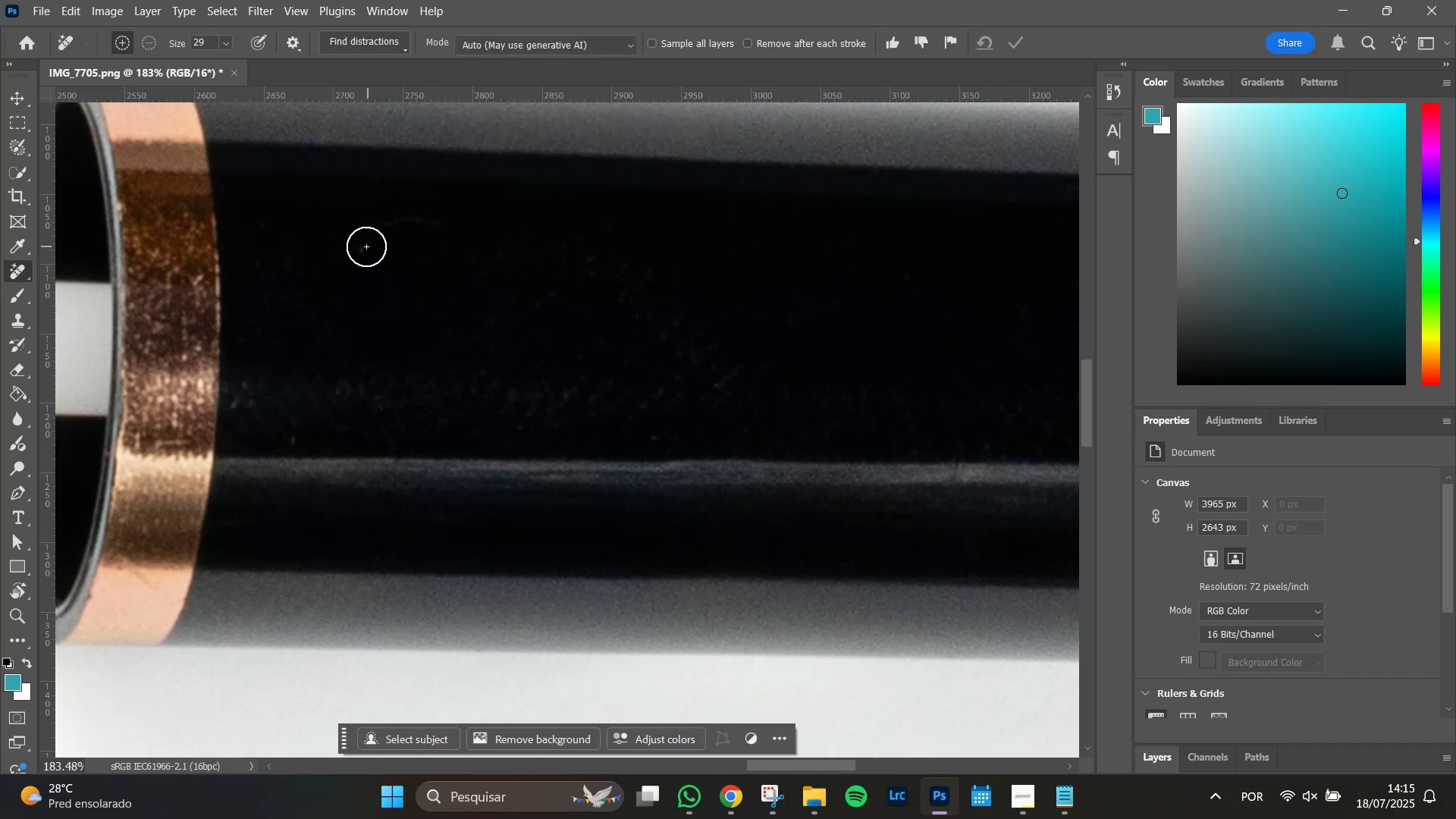 
wait(6.23)
 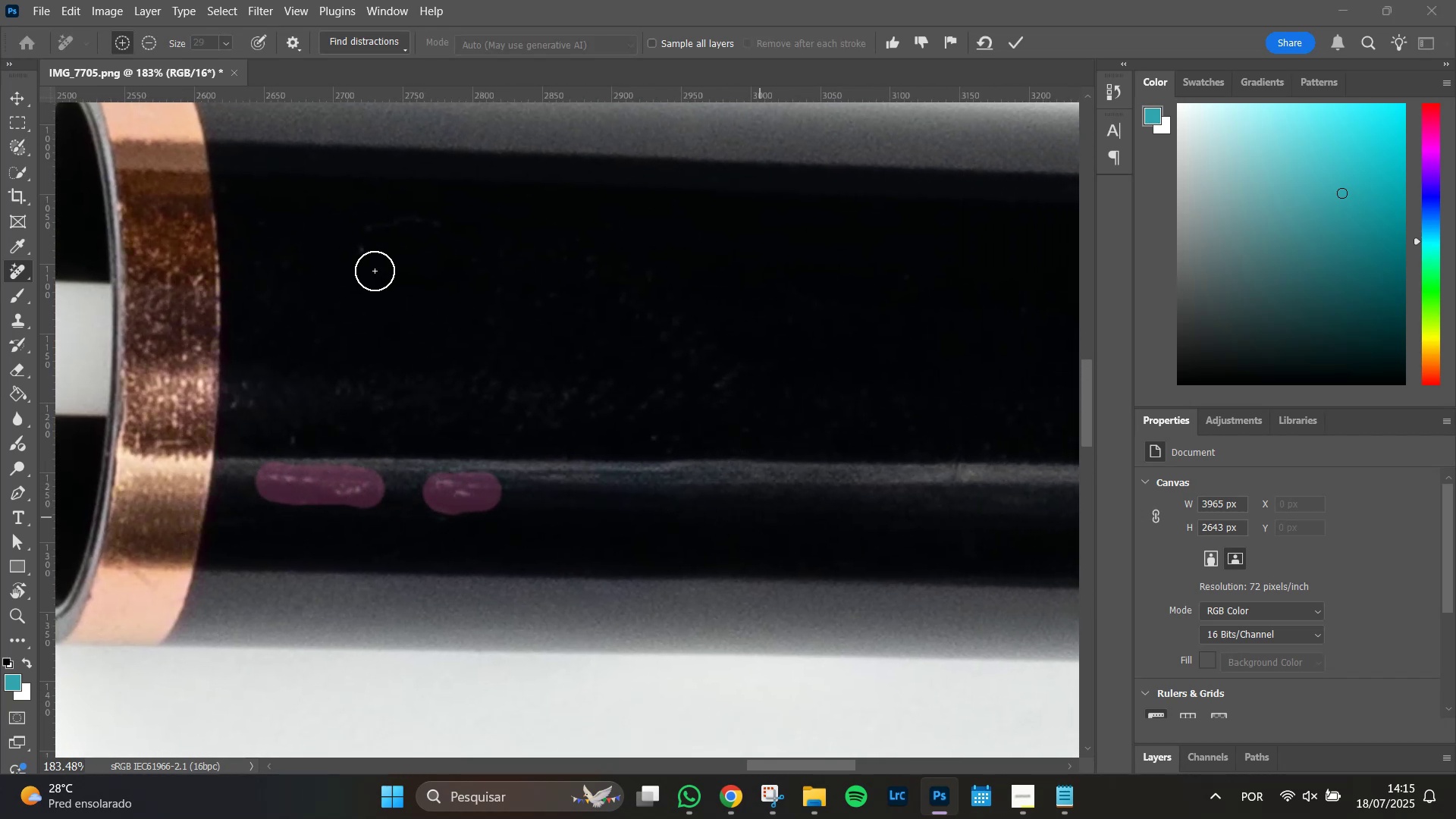 
key(Enter)
 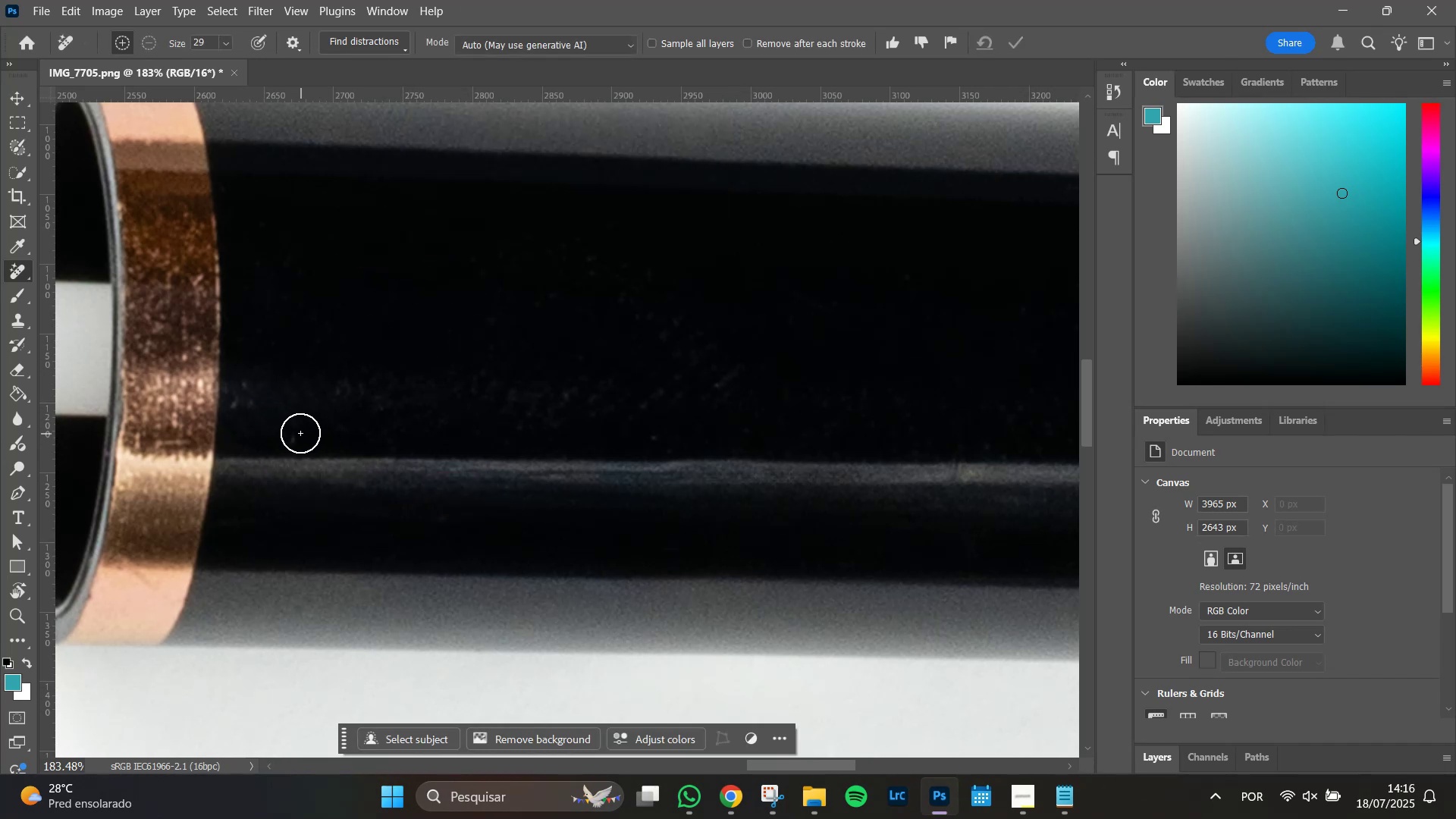 
left_click([298, 433])
 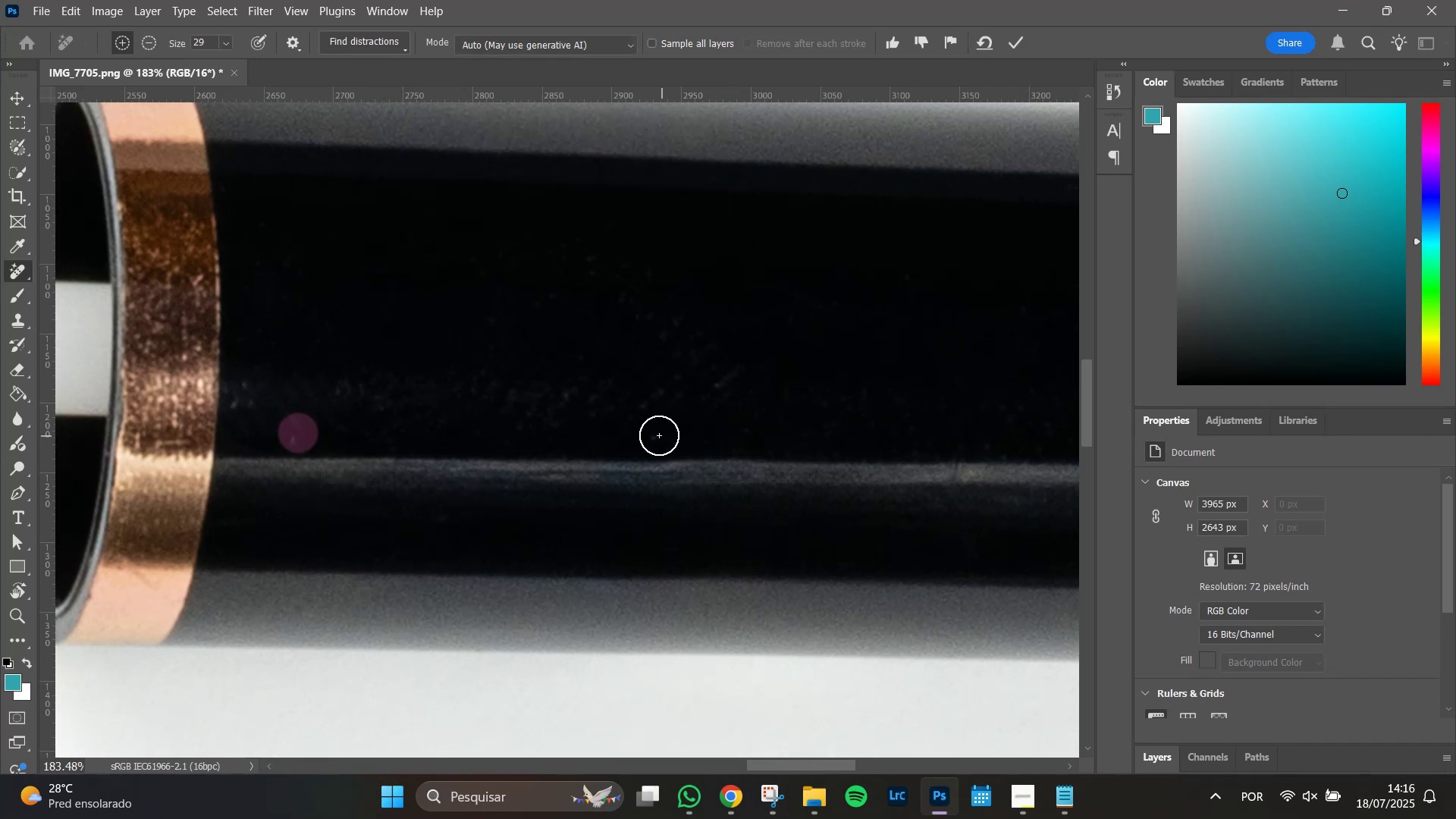 
left_click([659, 435])
 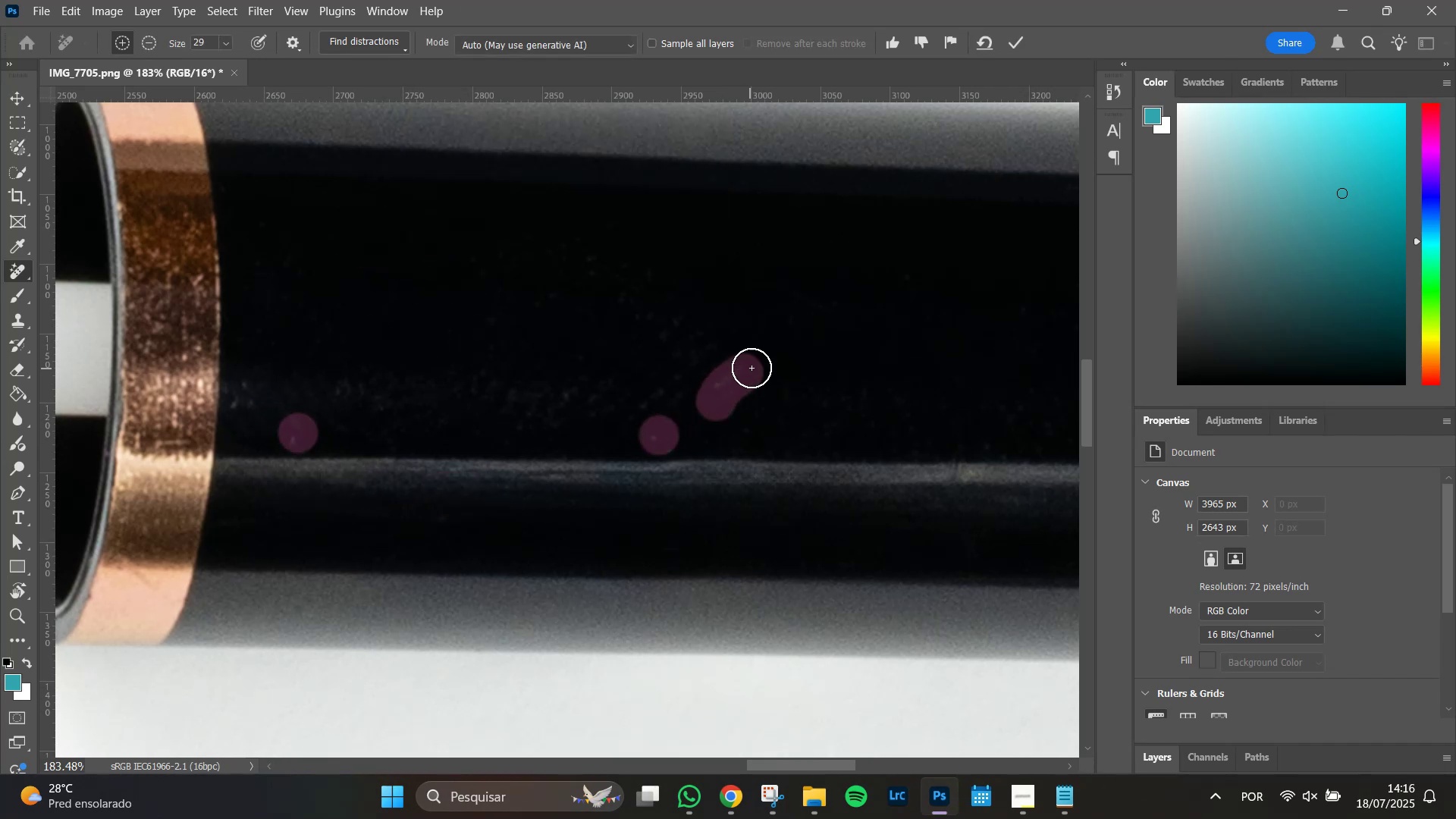 
key(Enter)
 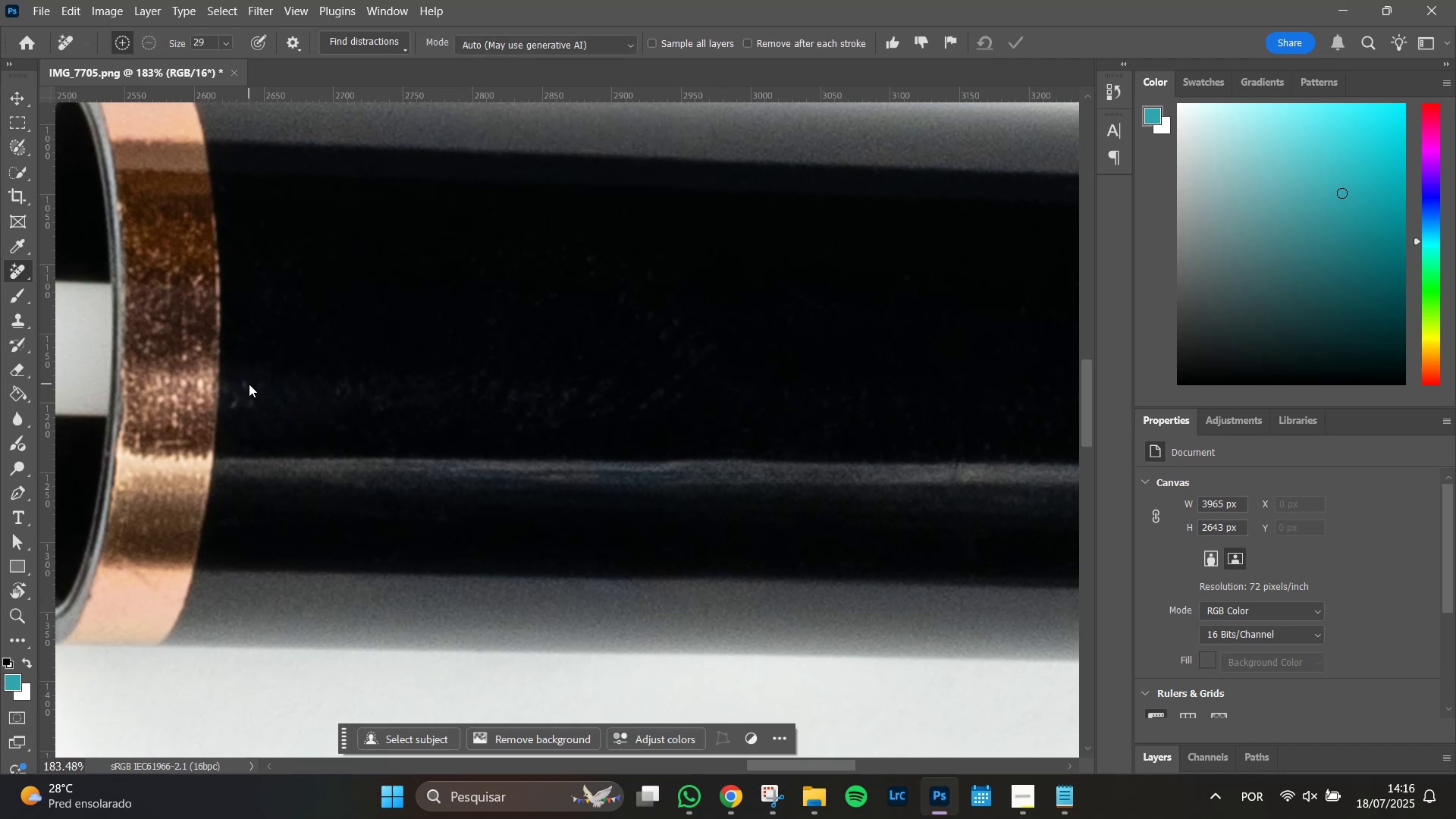 
wait(9.14)
 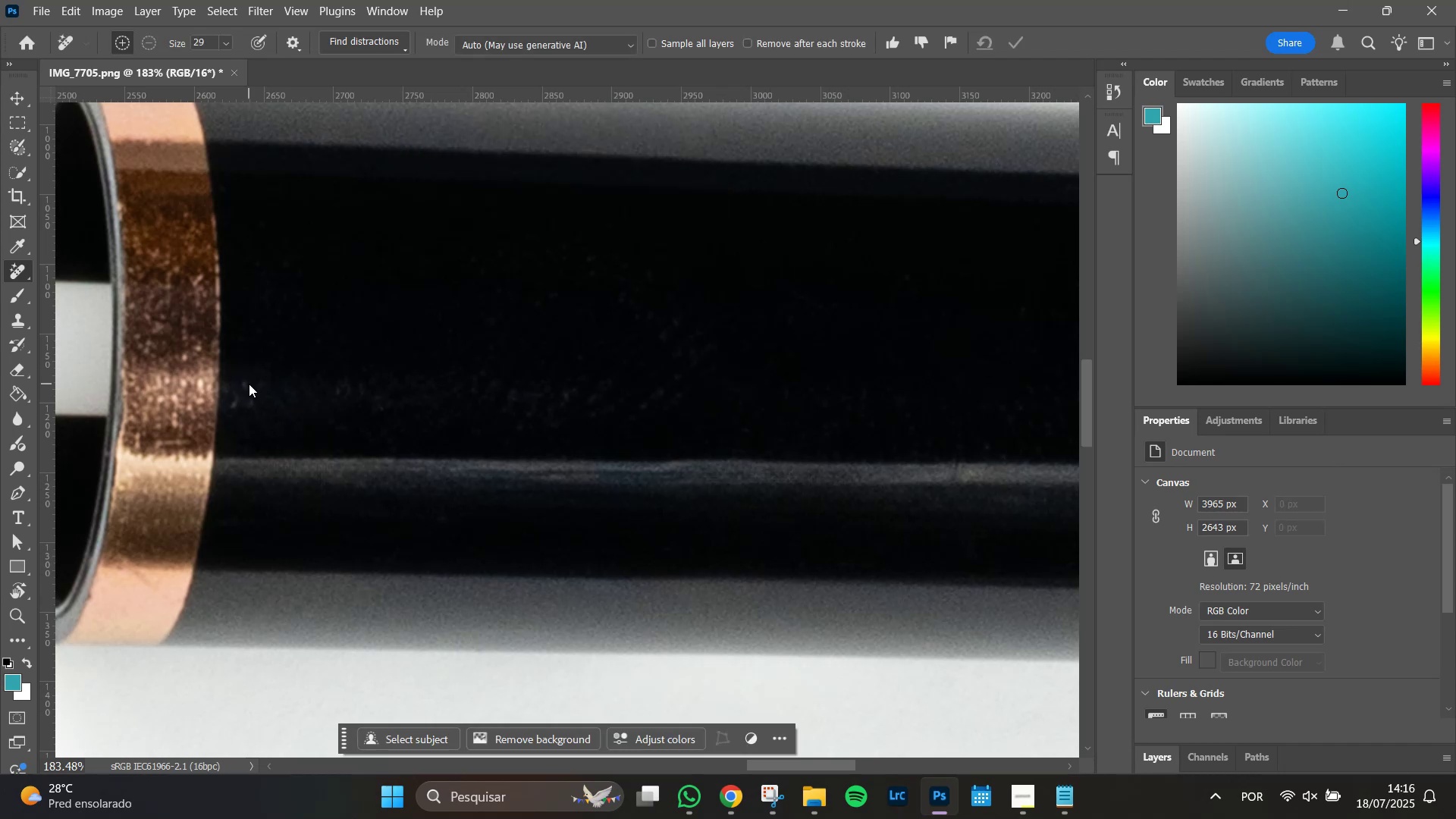 
key(Enter)
 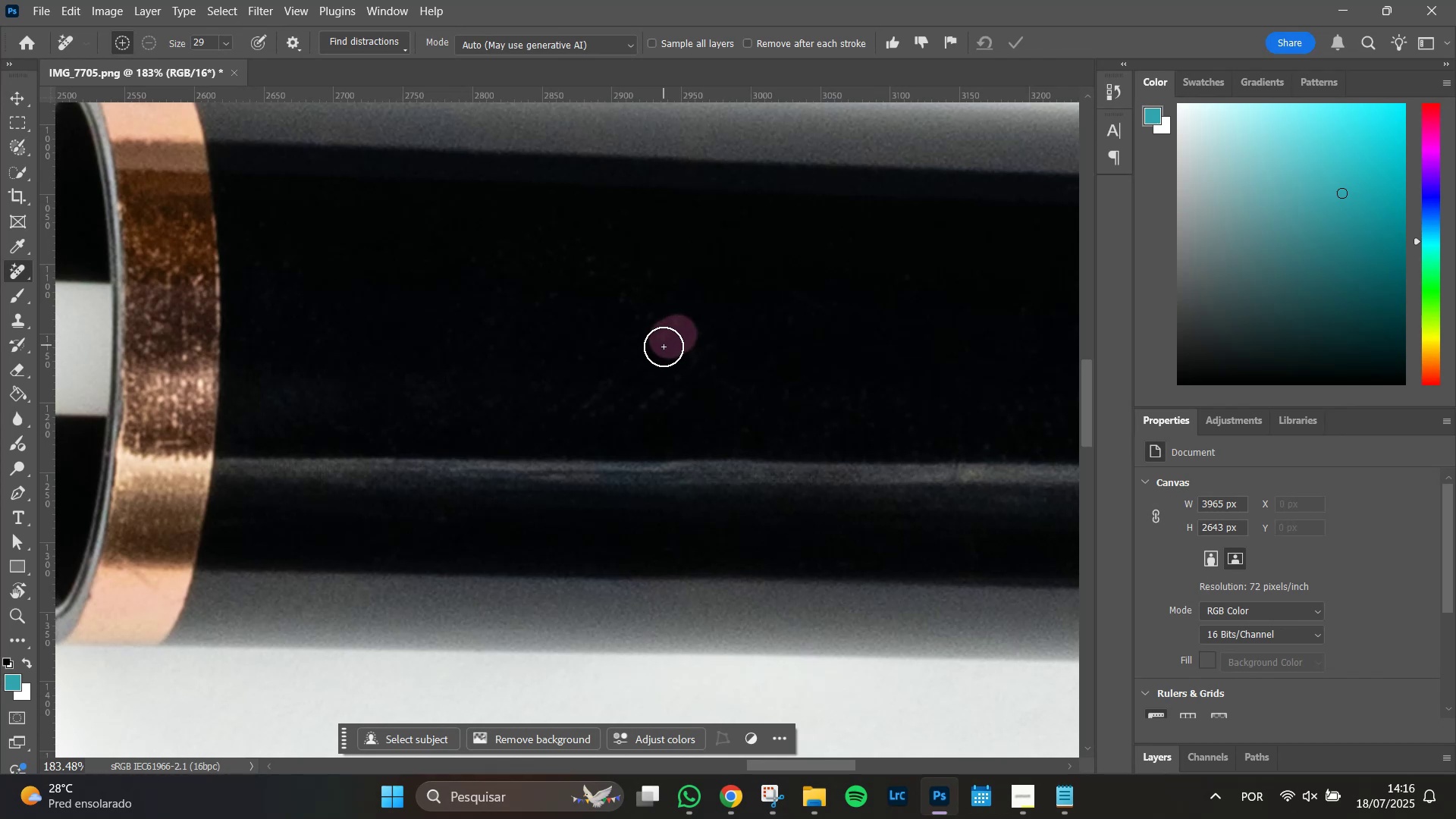 
wait(9.11)
 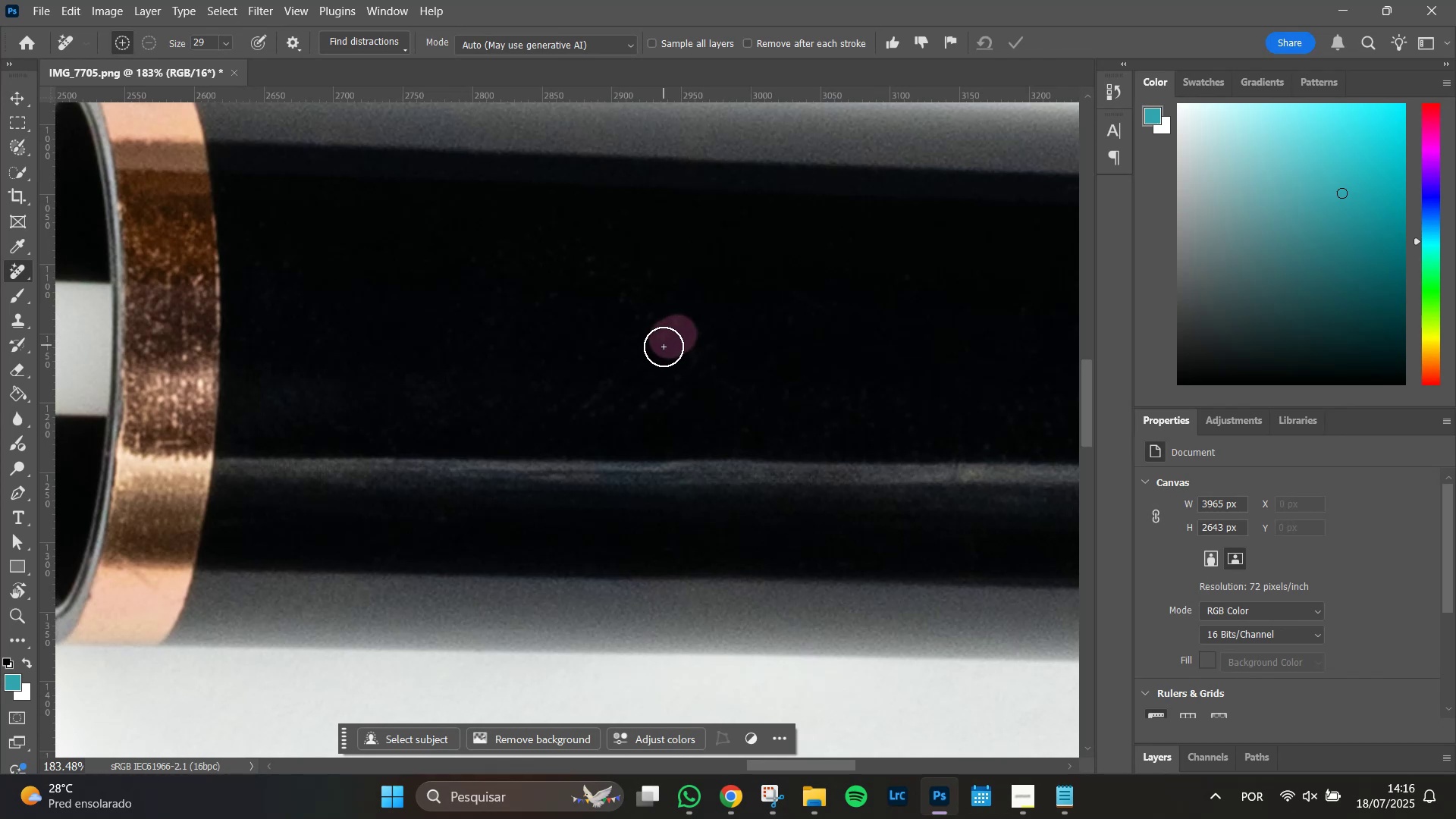 
key(Enter)
 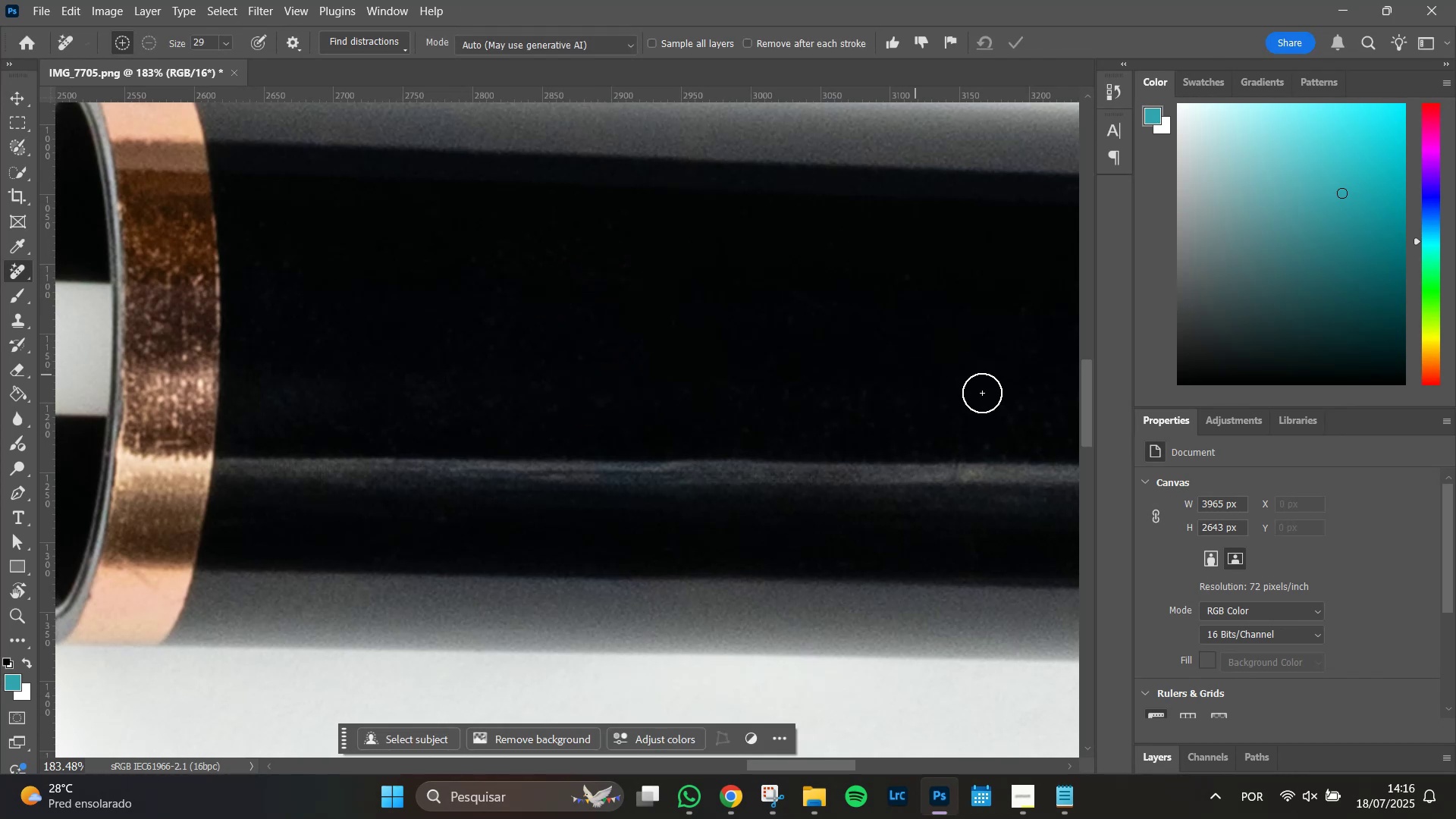 
hold_key(key=Space, duration=1.36)
 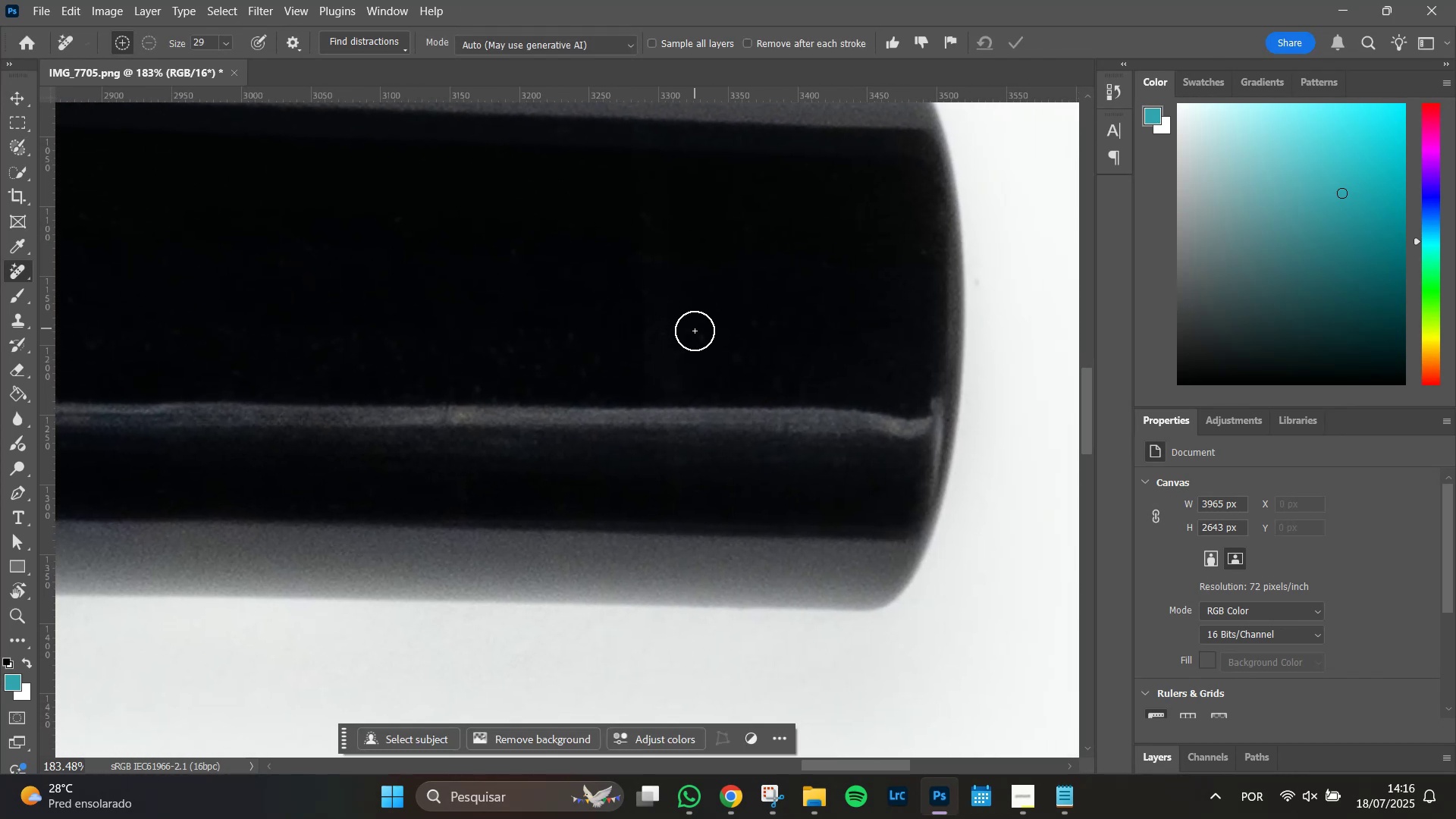 
left_click([698, 336])
 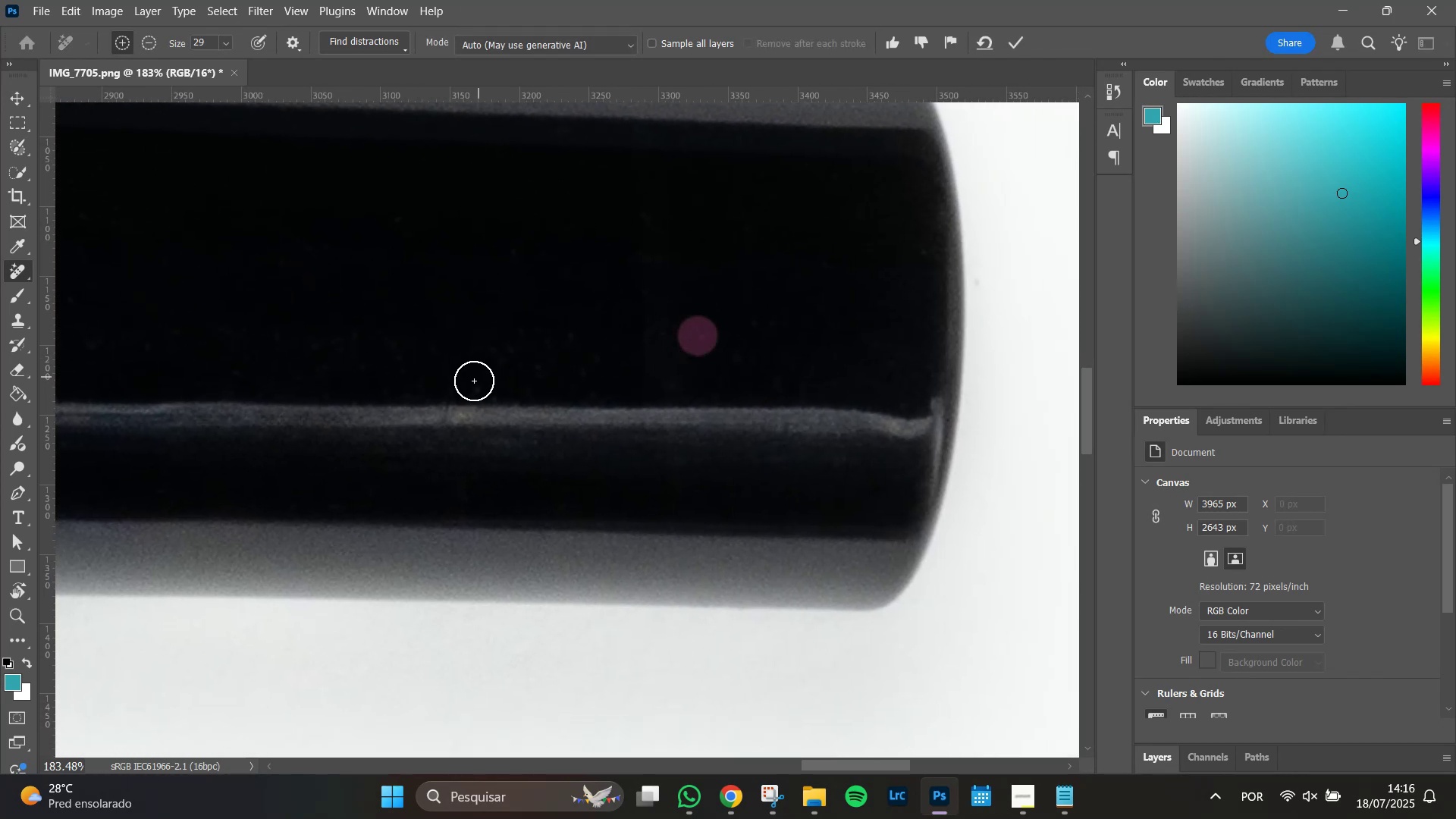 
left_click([474, 381])
 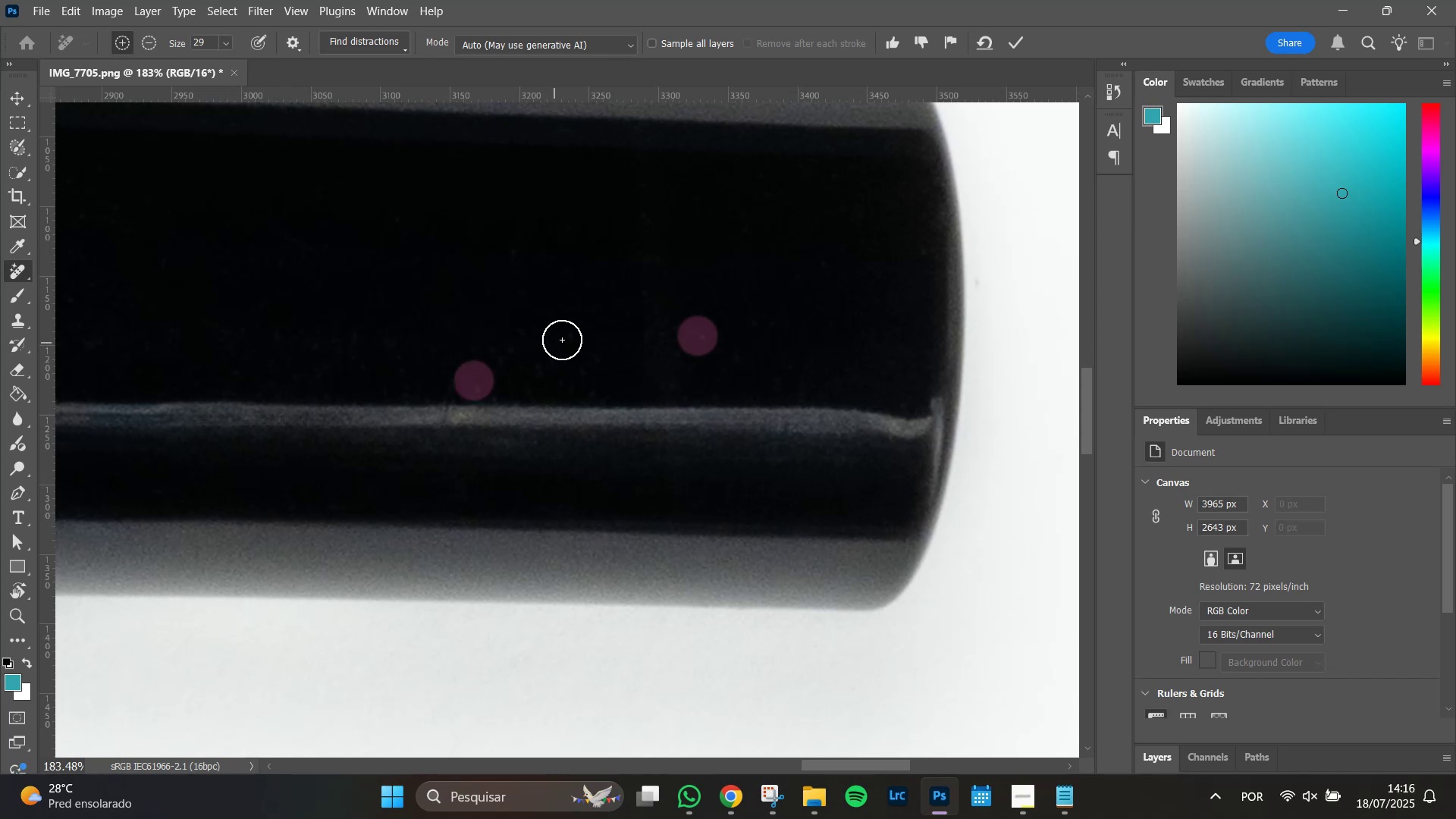 
left_click([566, 338])
 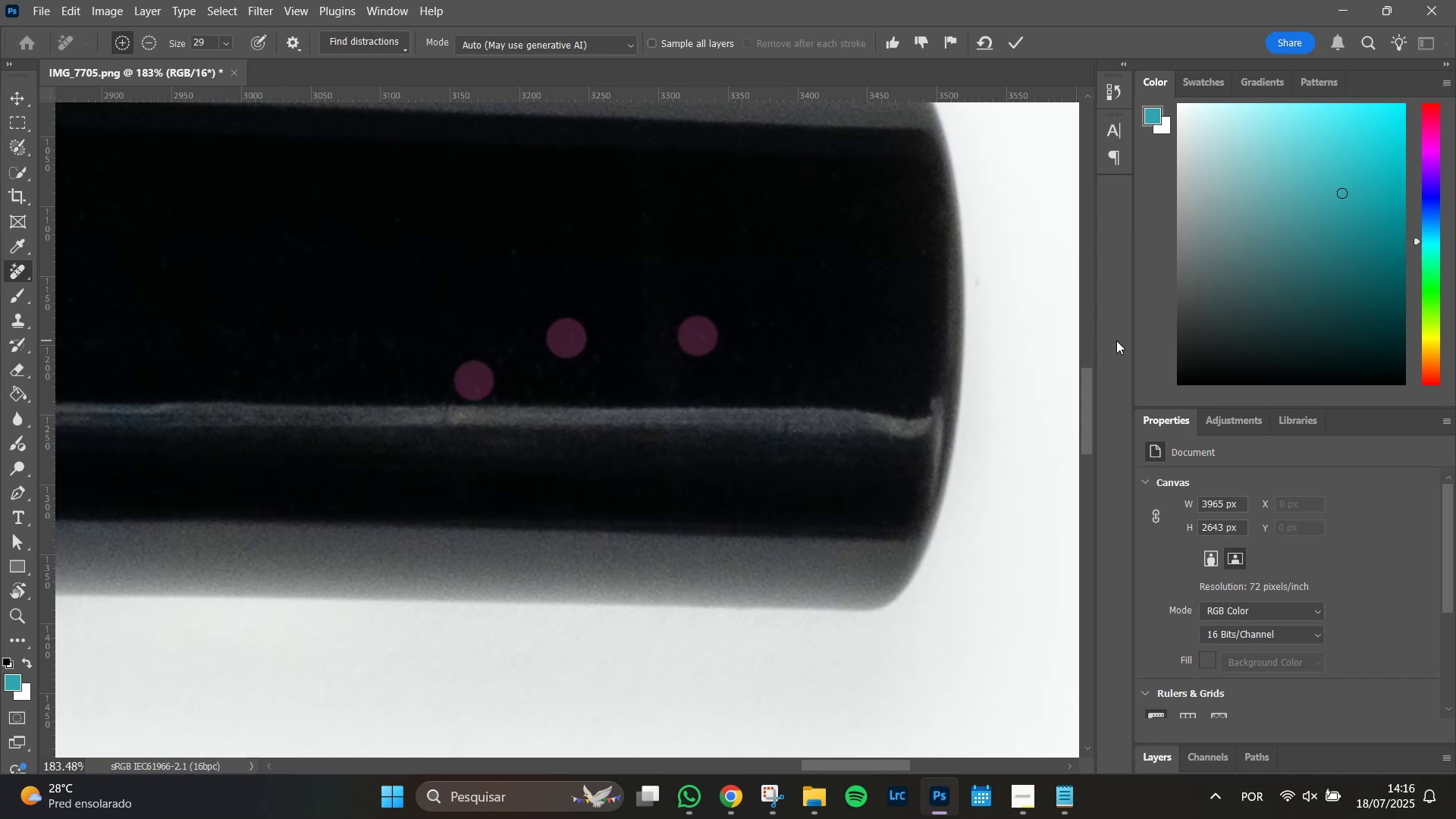 
key(Enter)
 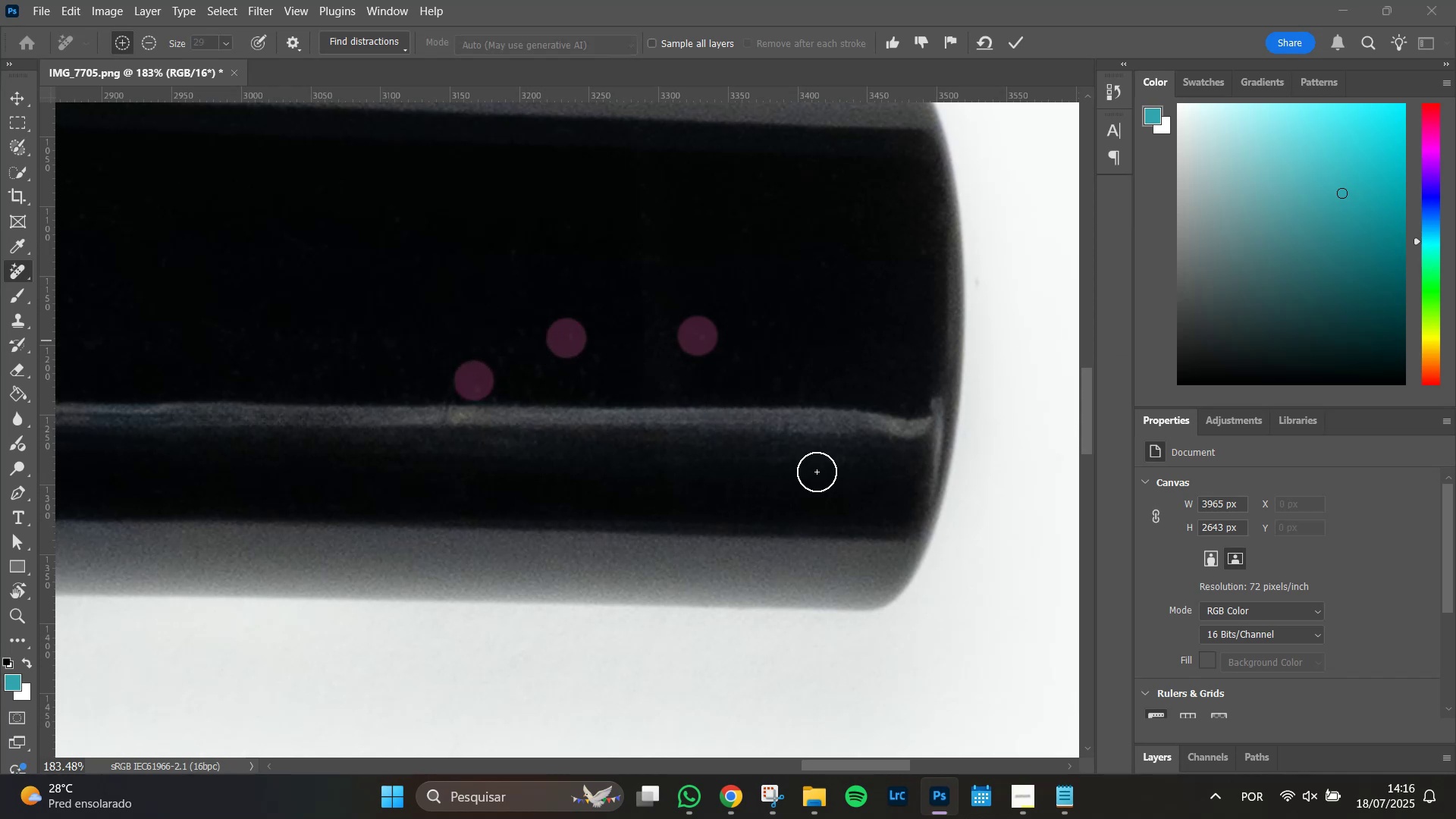 
key(Space)
 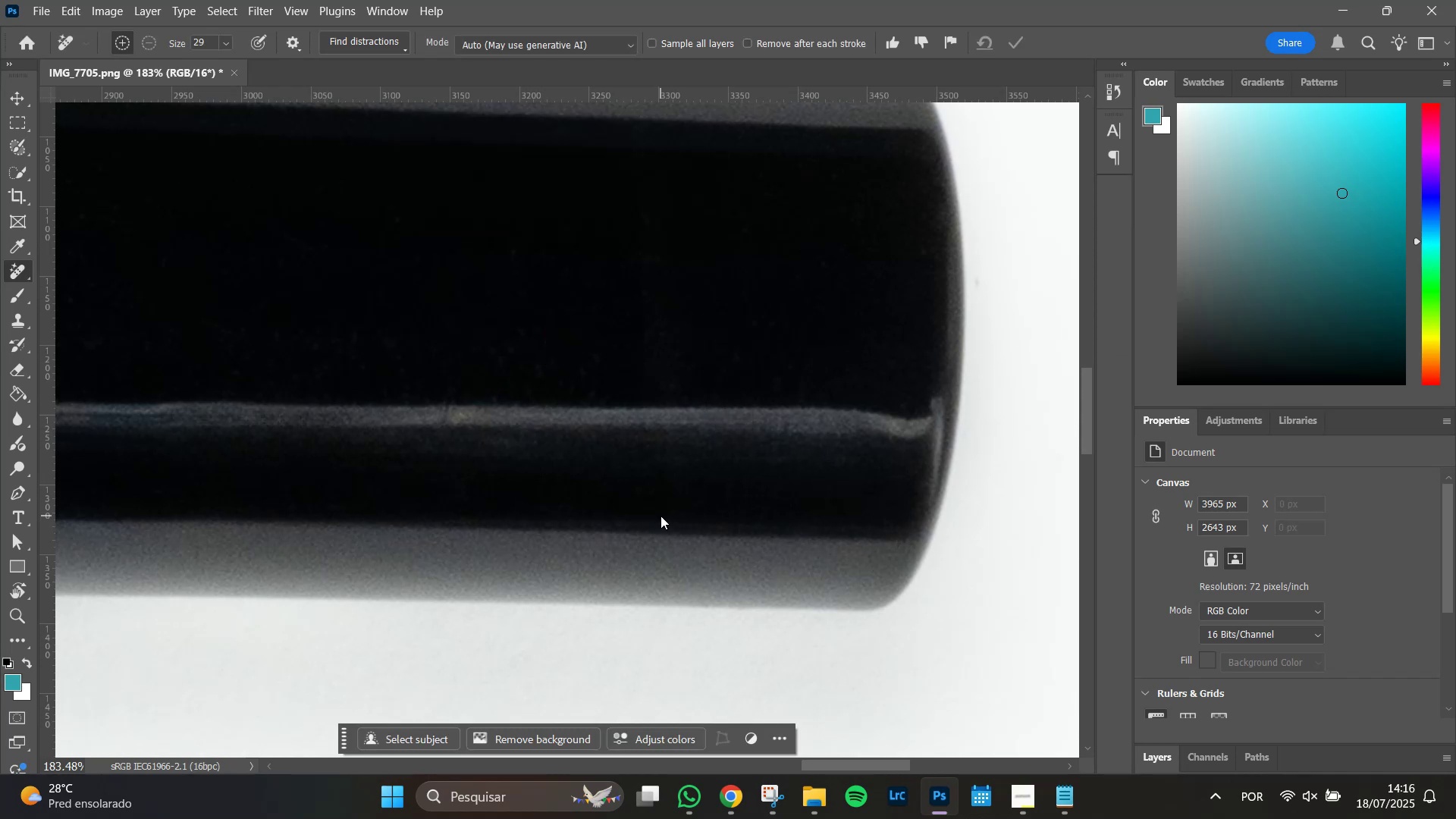 
hold_key(key=Space, duration=1.51)
 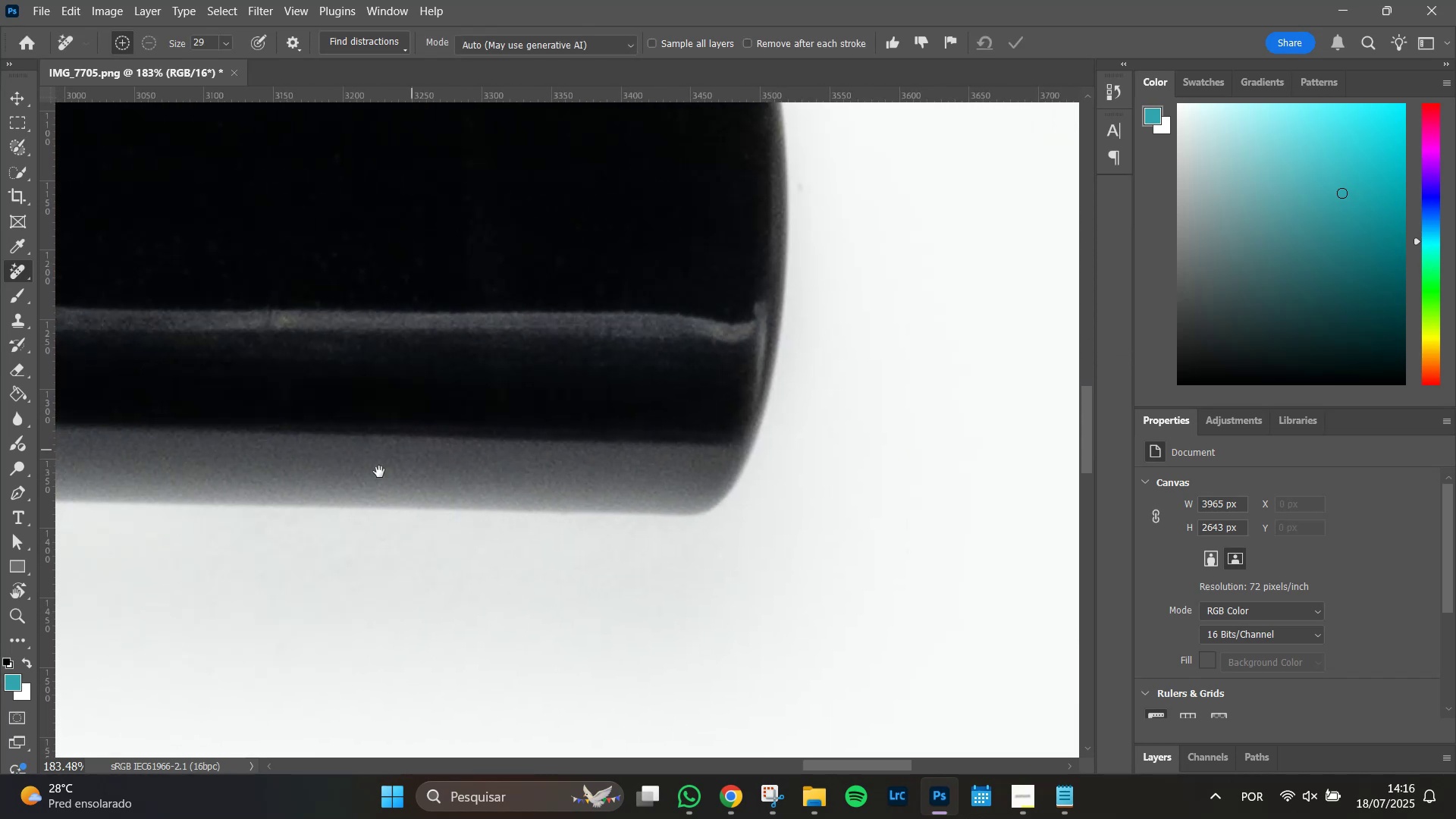 
hold_key(key=Space, duration=1.51)
 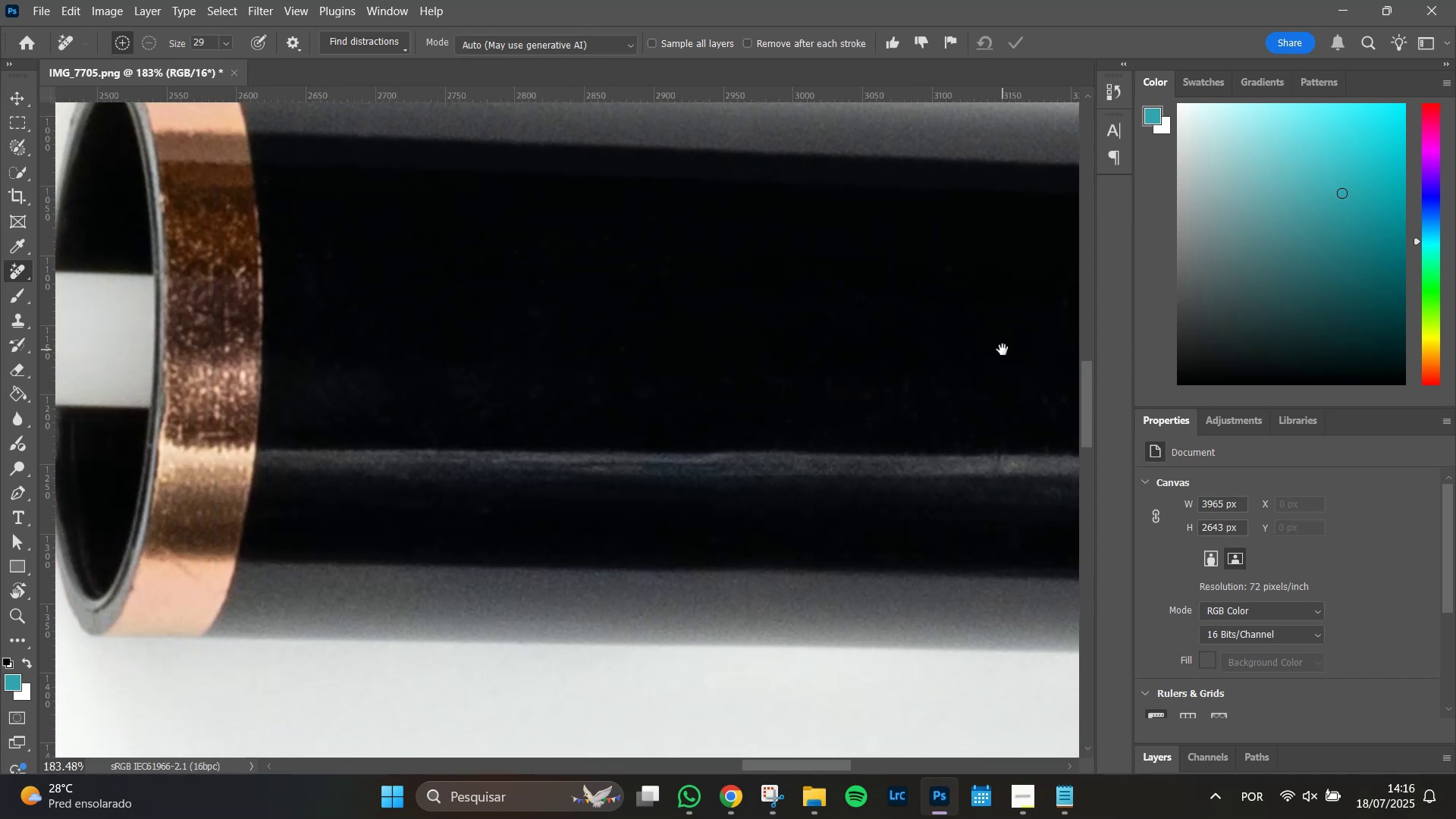 
hold_key(key=Space, duration=1.51)
 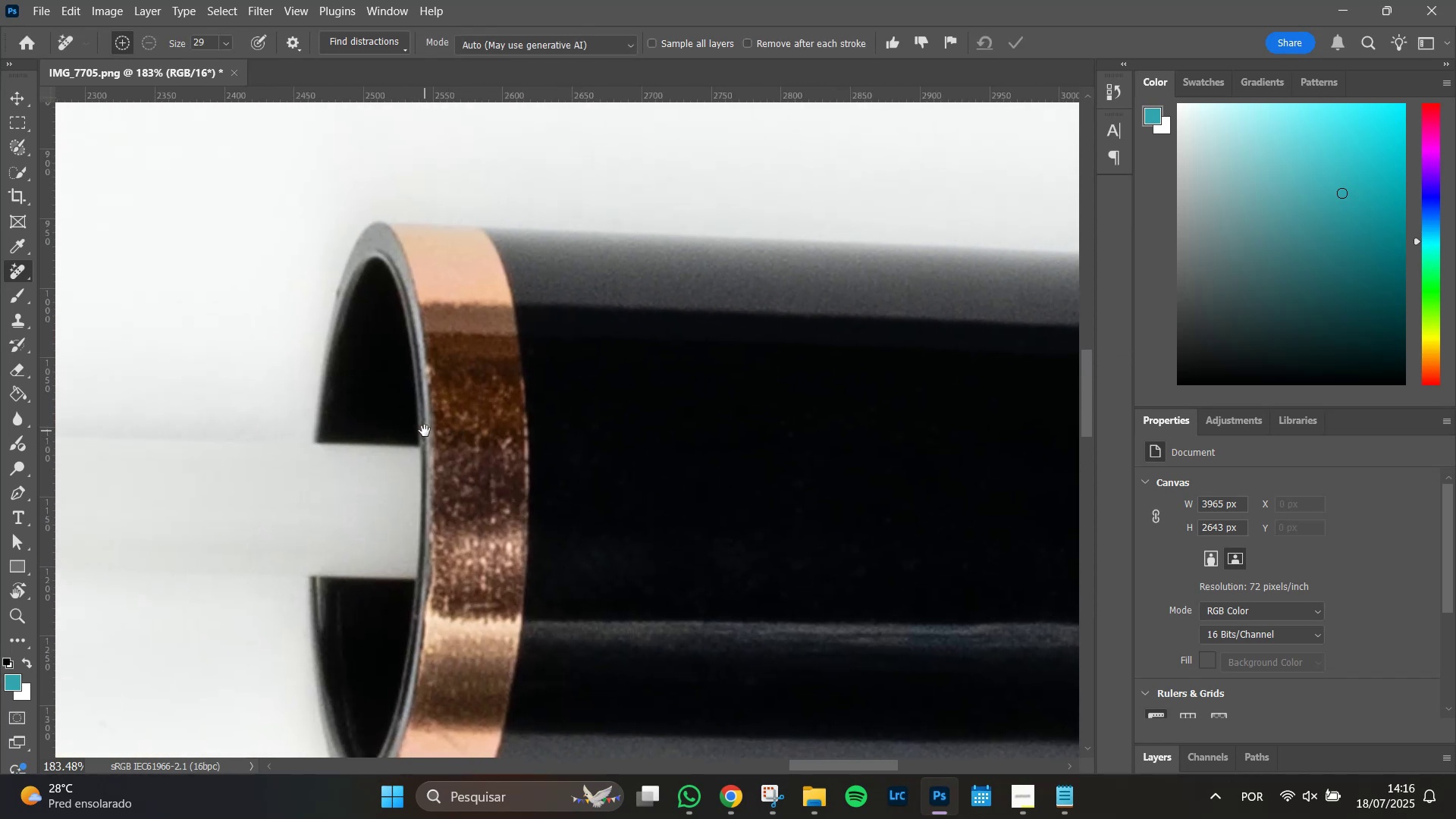 
hold_key(key=Space, duration=1.51)
 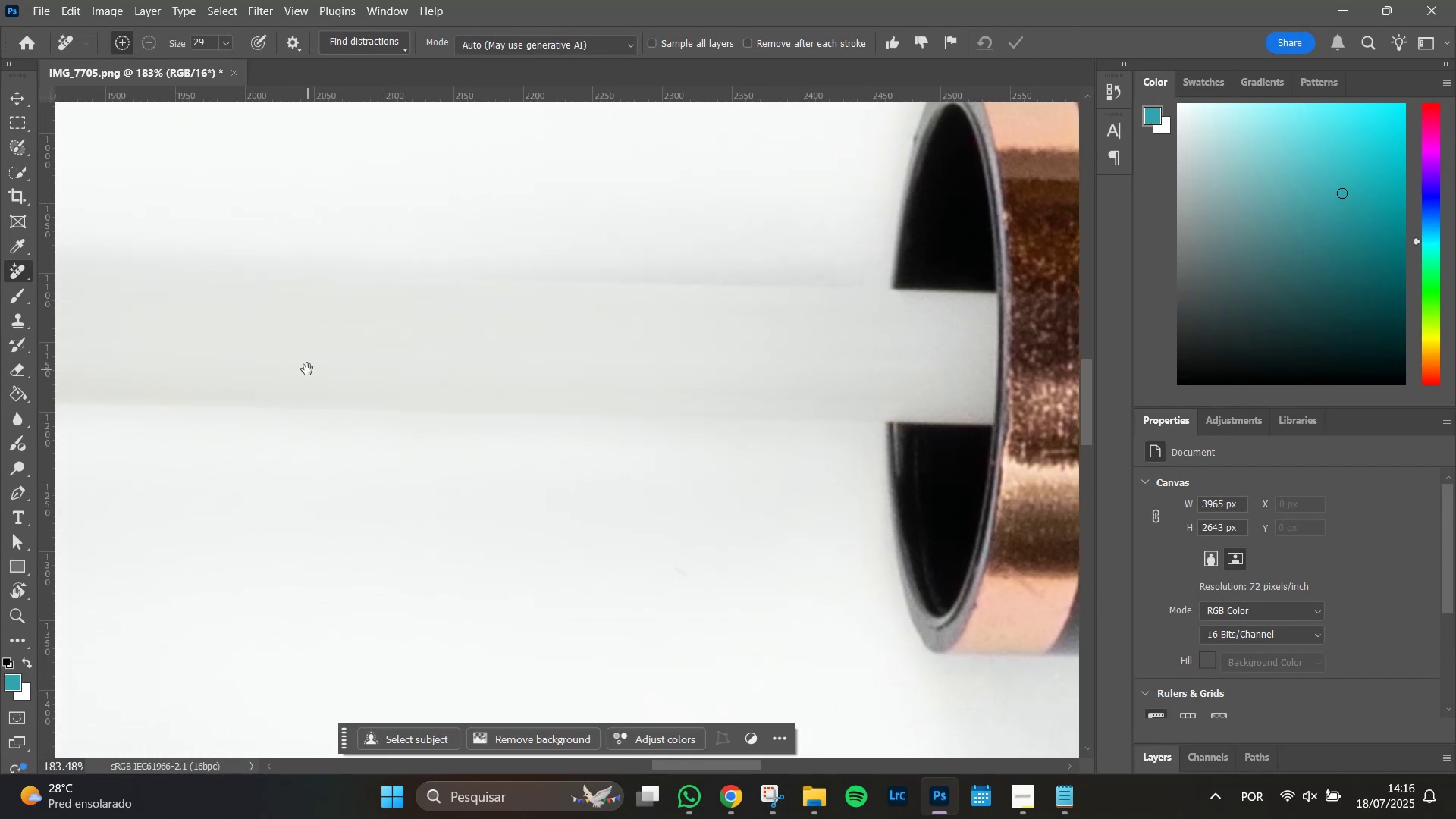 
hold_key(key=Space, duration=1.51)
 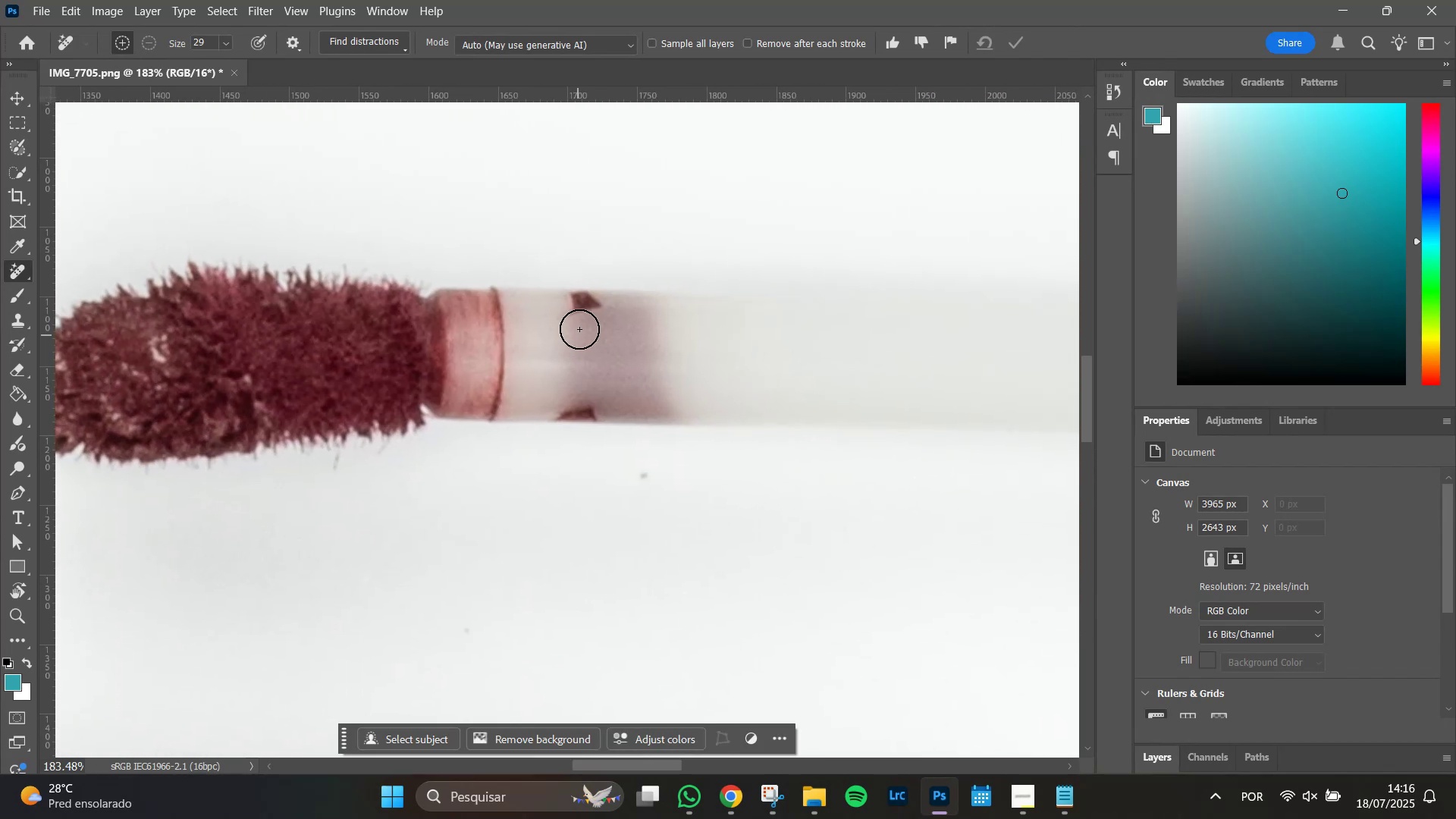 
hold_key(key=Space, duration=0.4)
 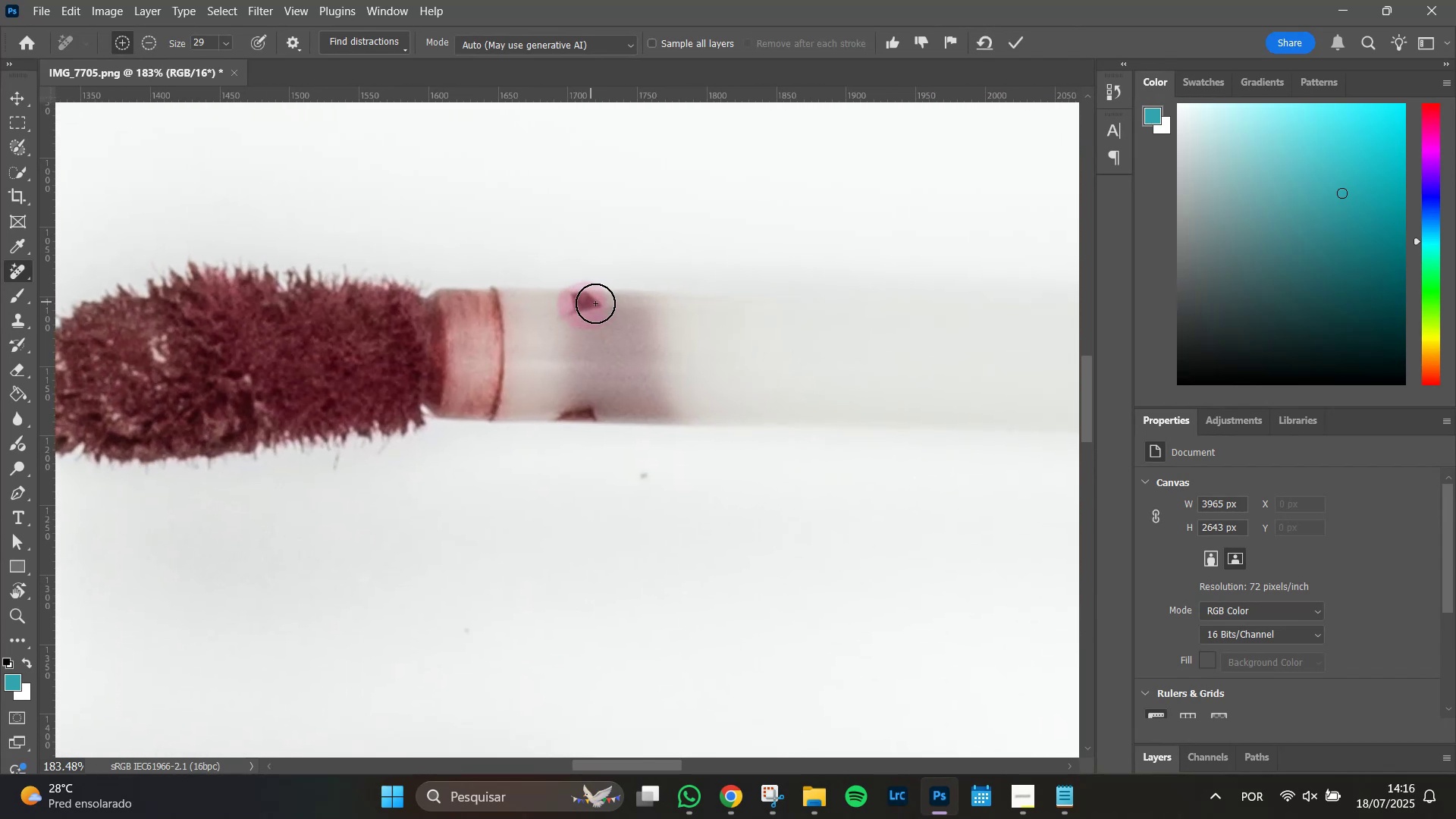 
key(Enter)
 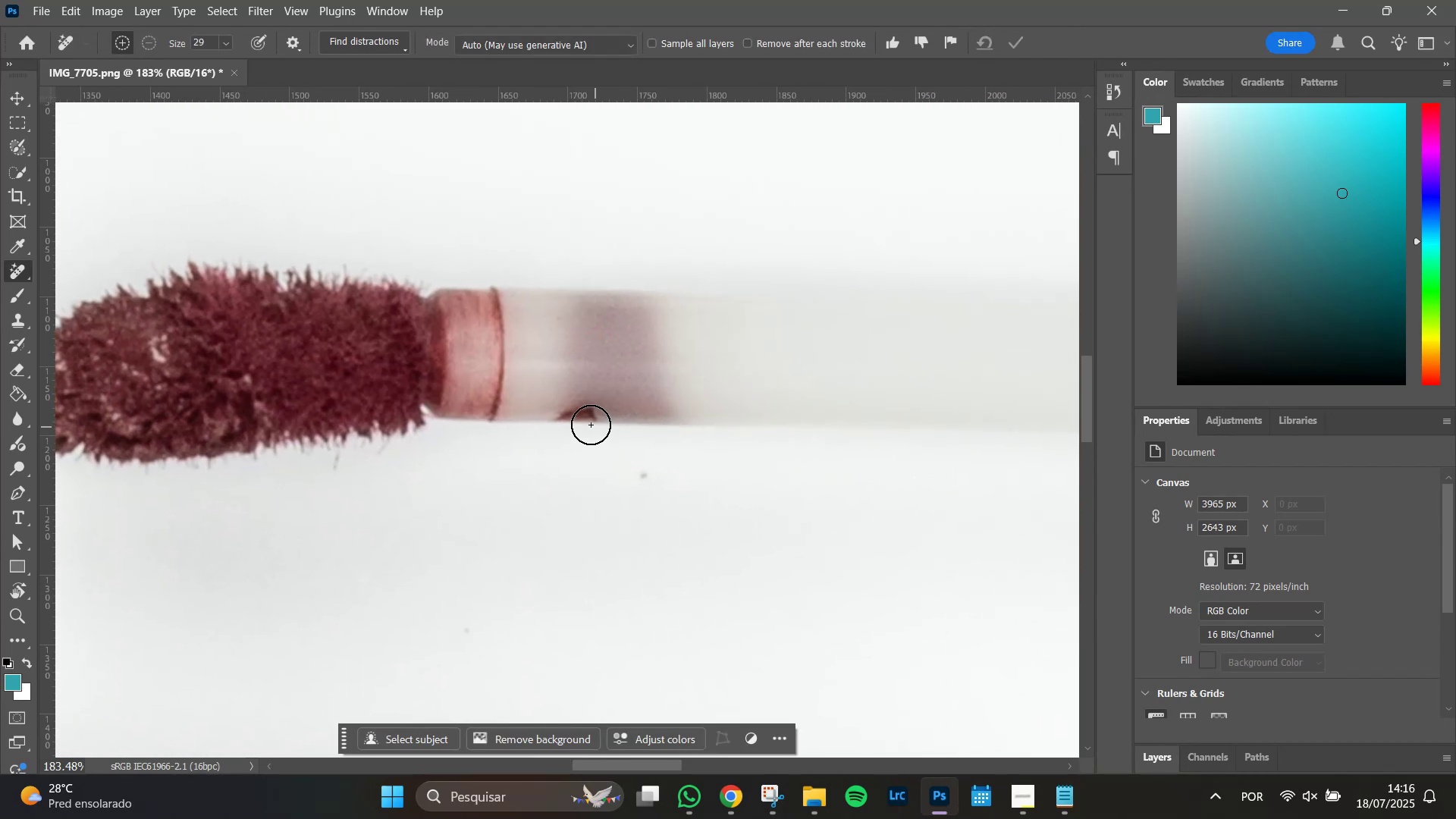 
key(Enter)
 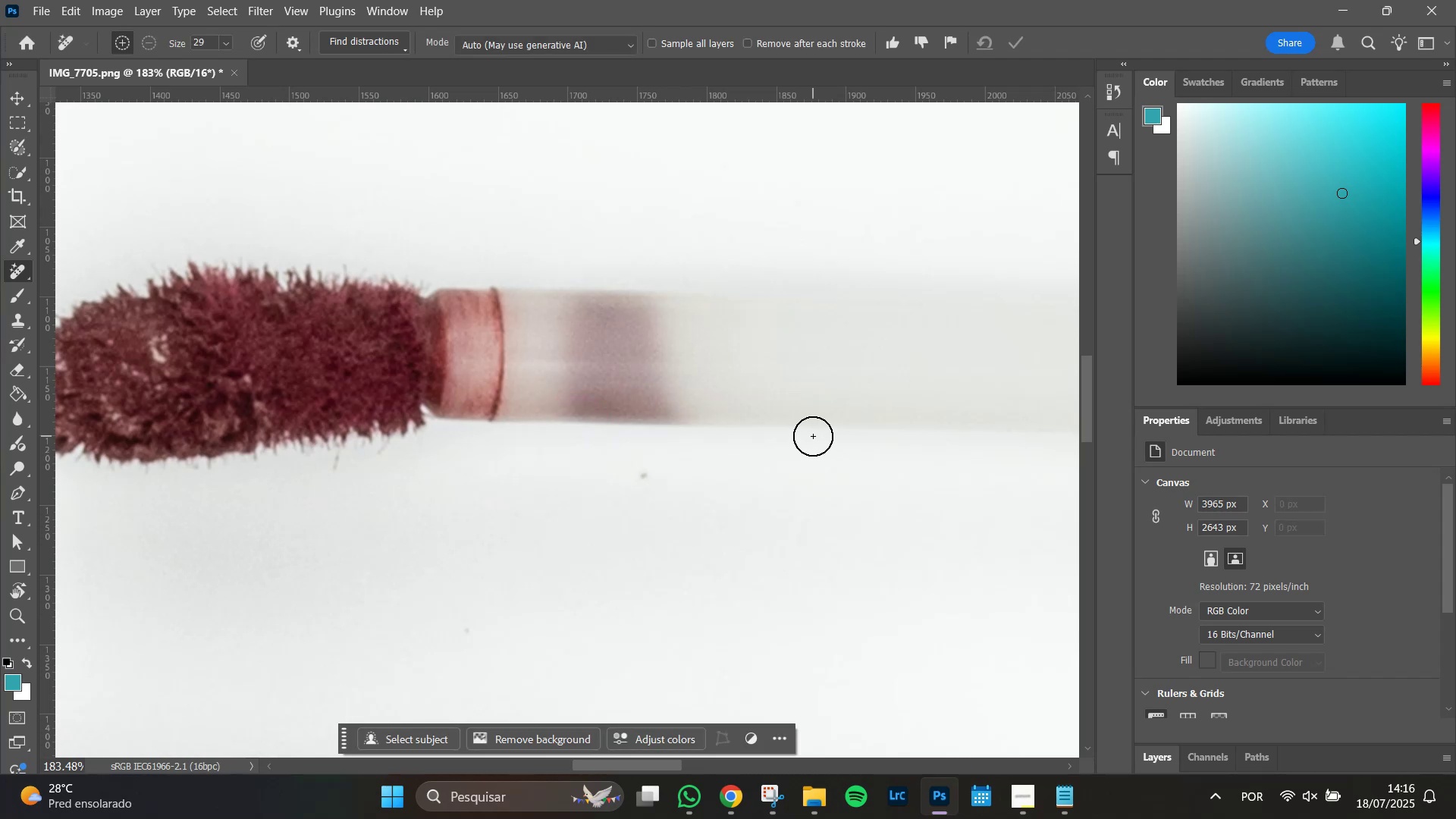 
left_click([632, 477])
 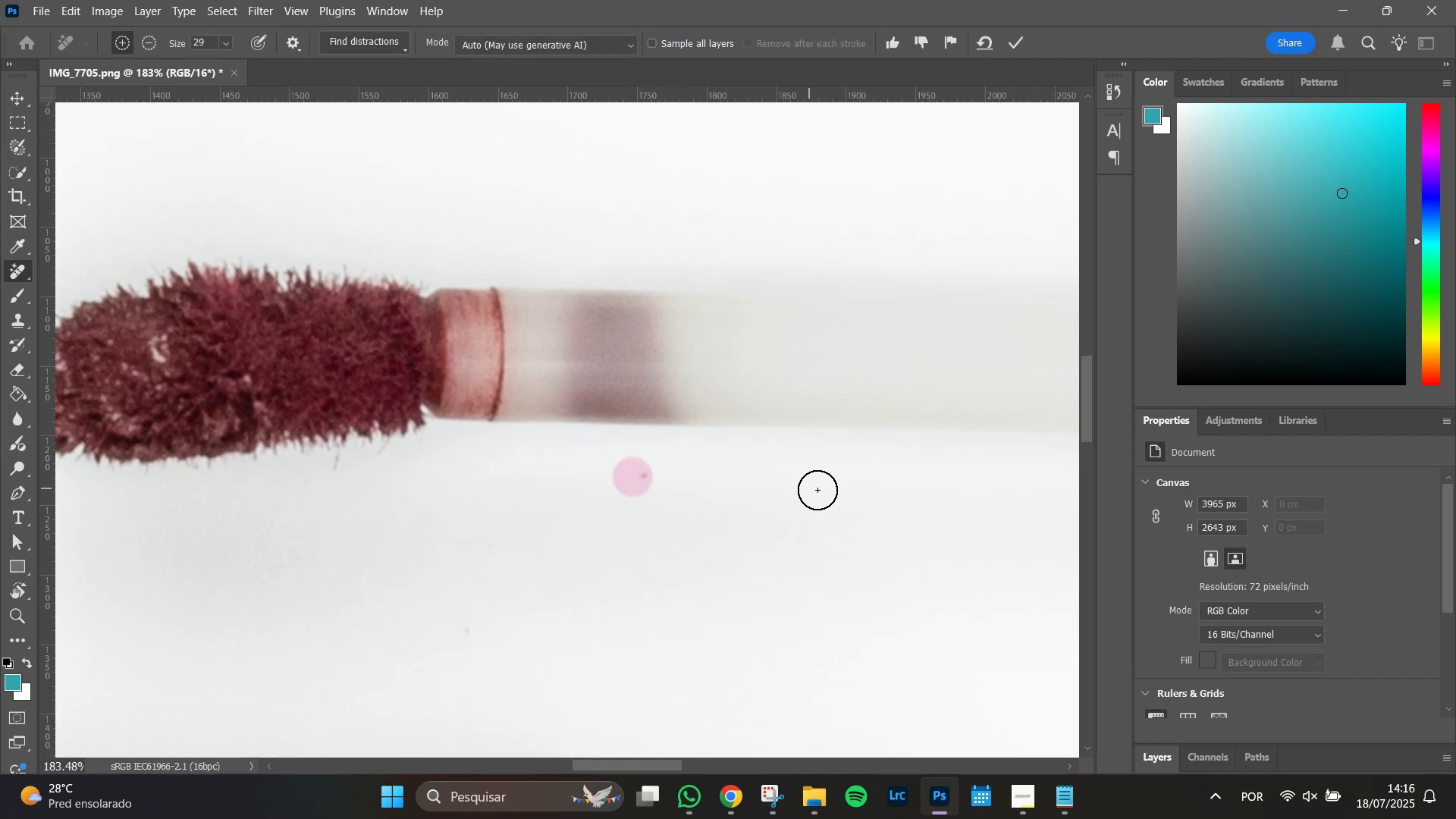 
key(Enter)
 